 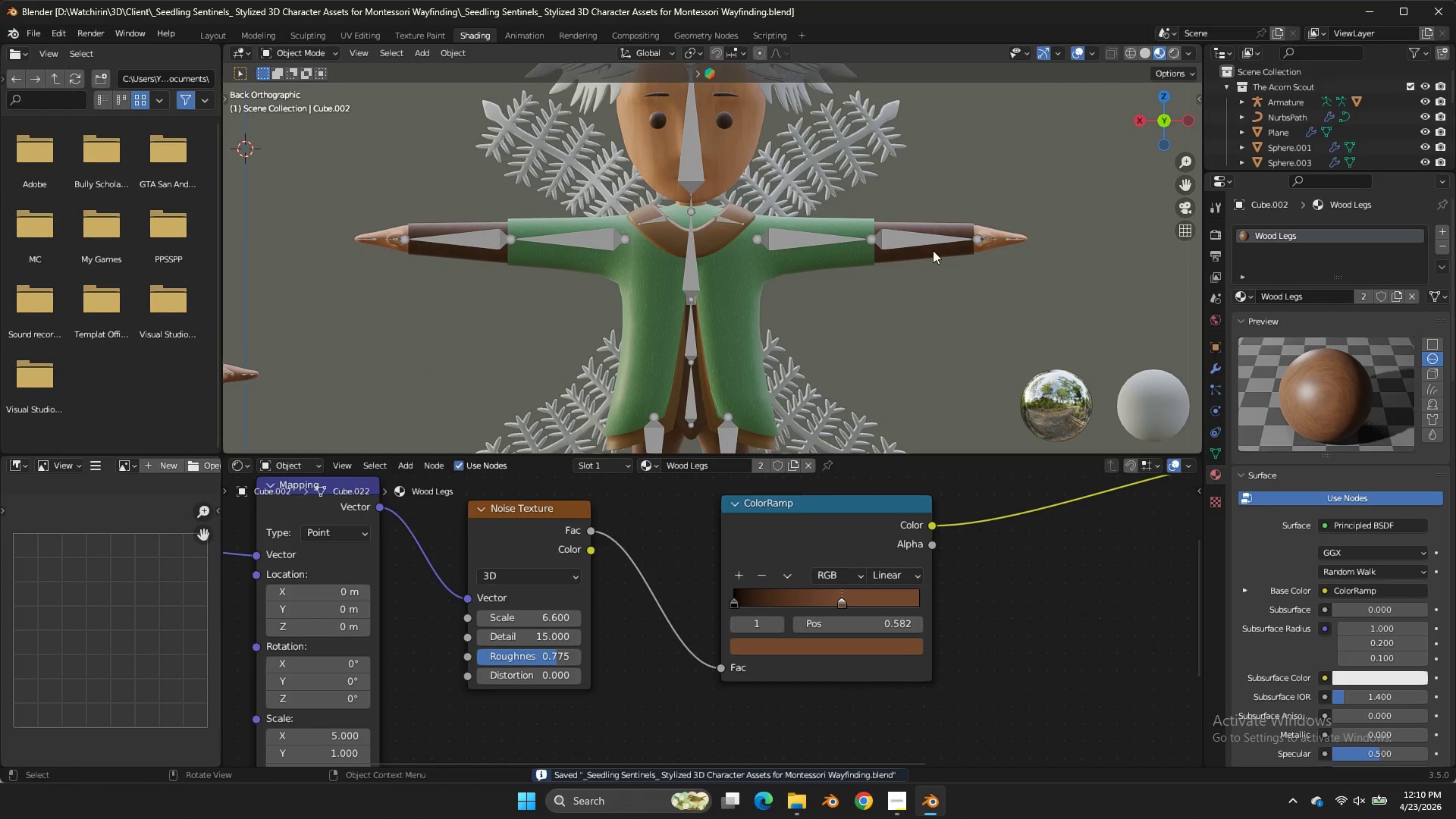 
left_click([876, 150])
 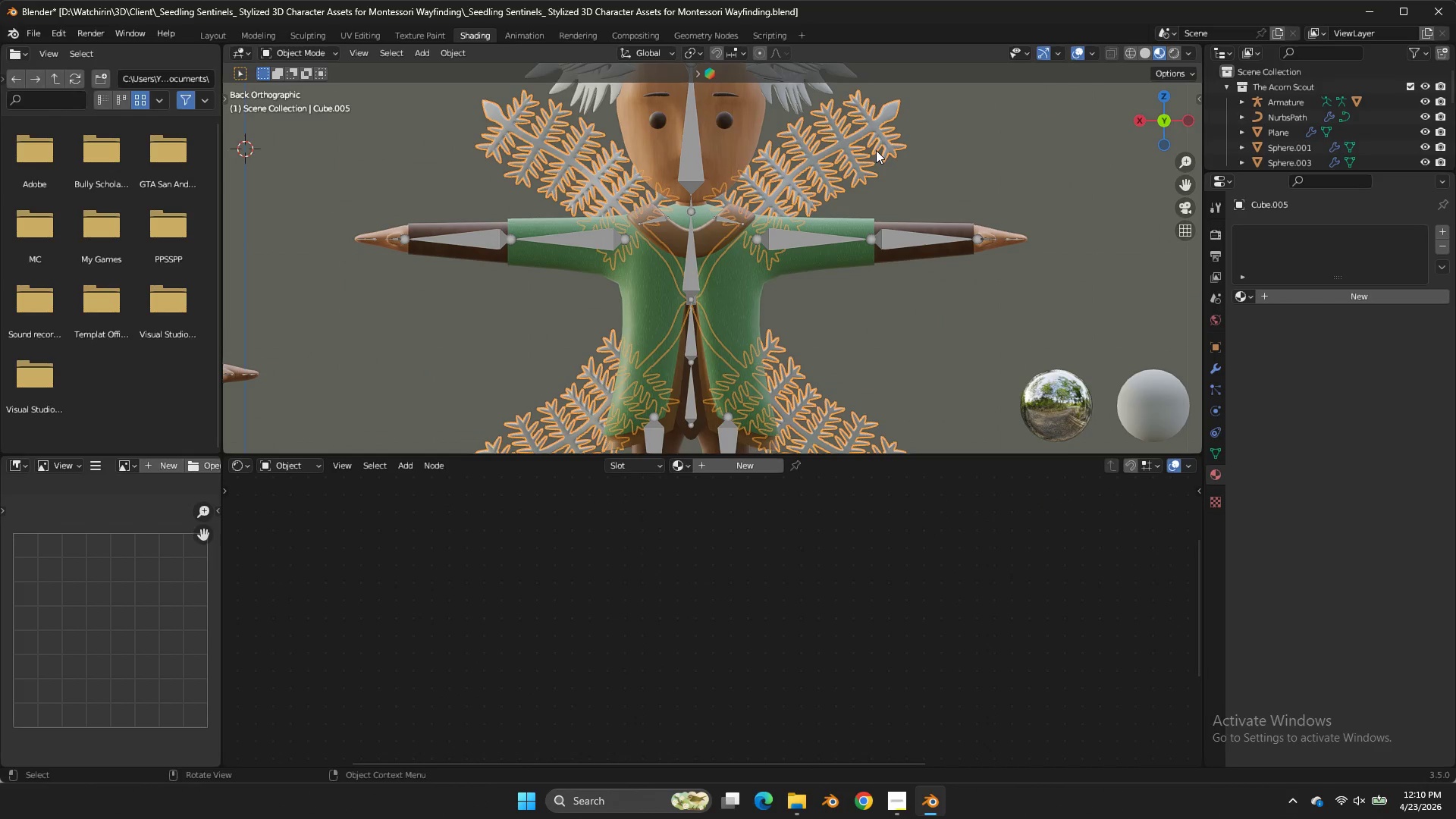 
key(Control+S)
 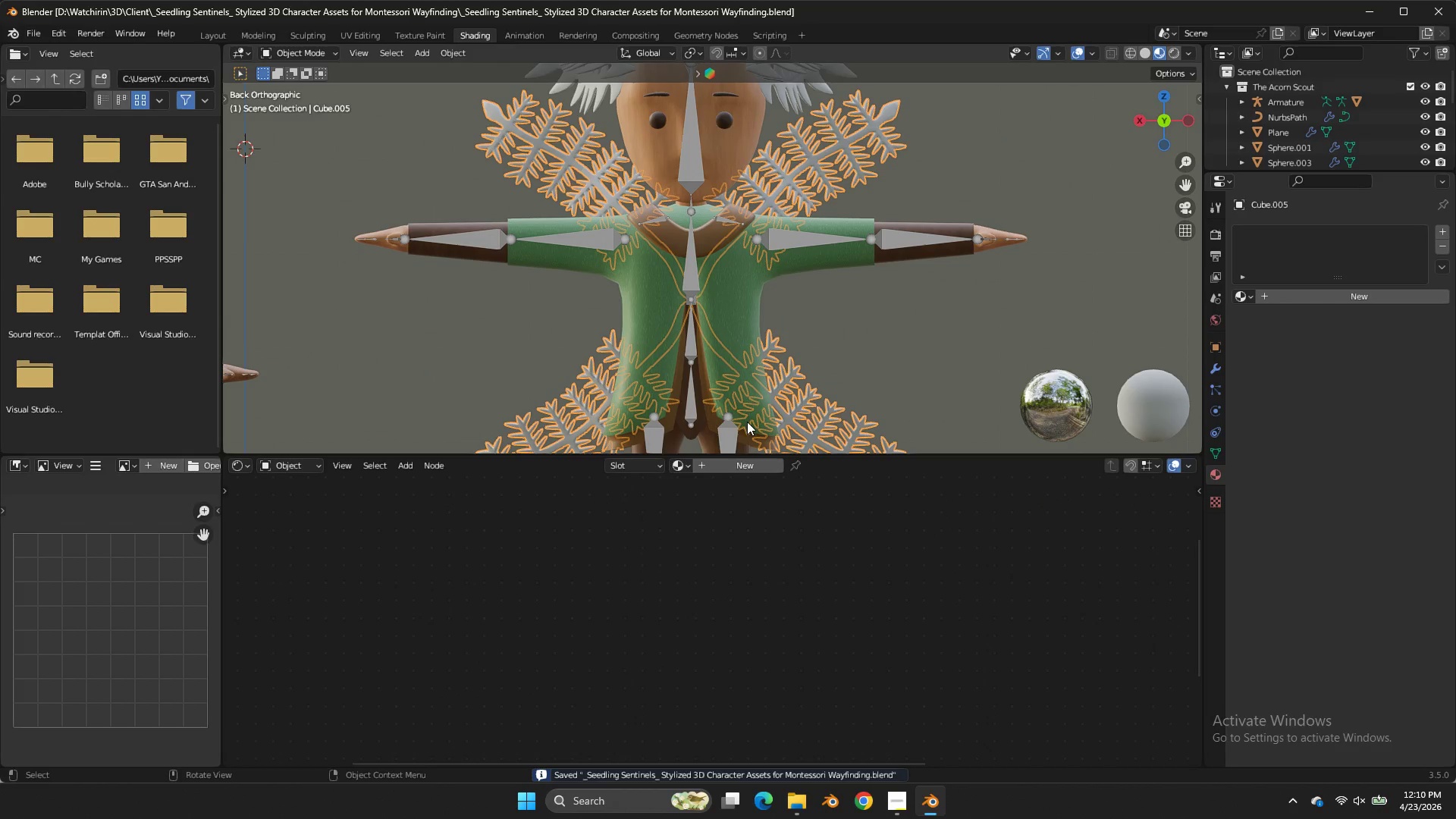 
double_click([682, 458])
 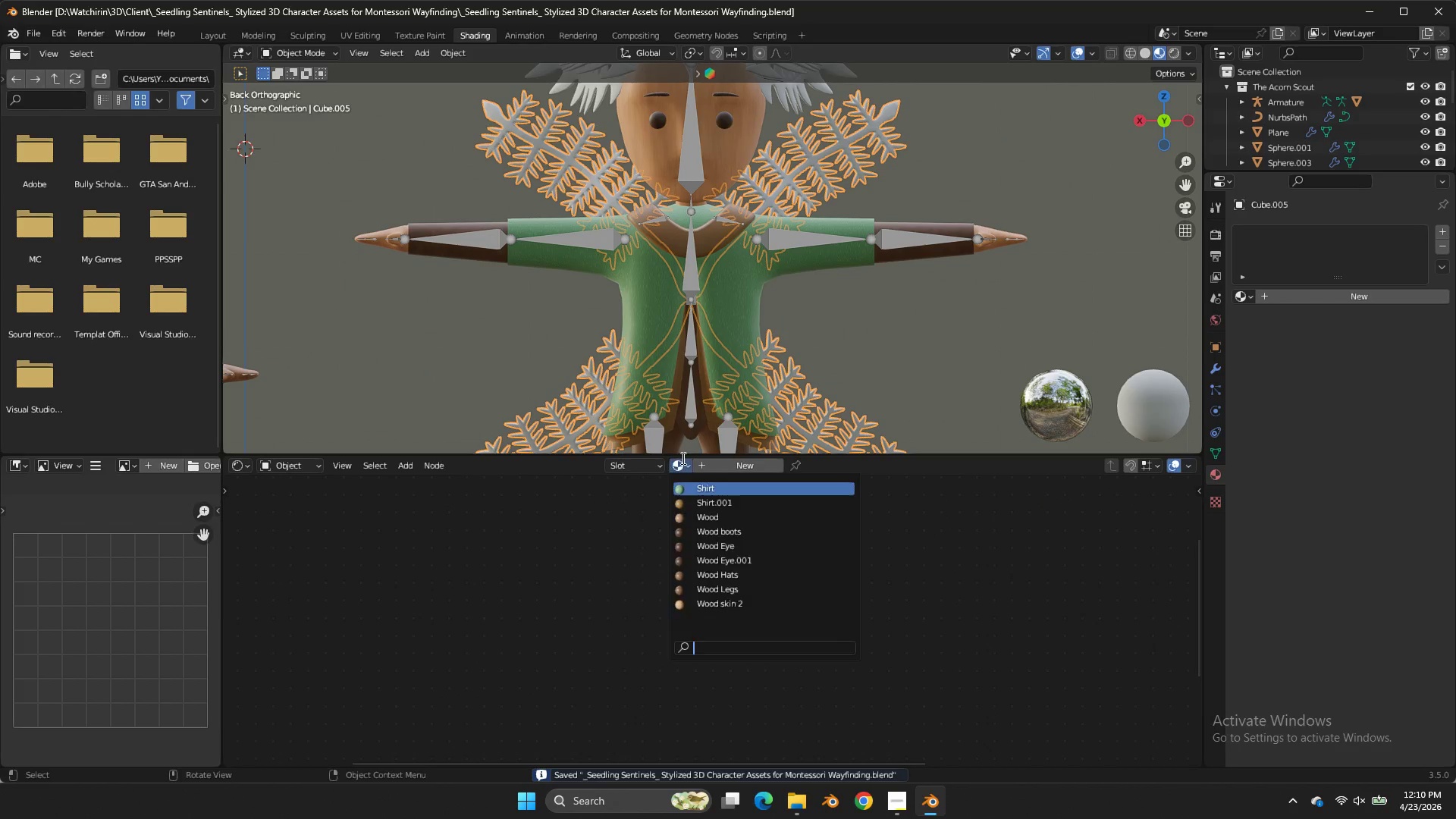 
left_click_drag(start_coordinate=[682, 458], to_coordinate=[707, 523])
 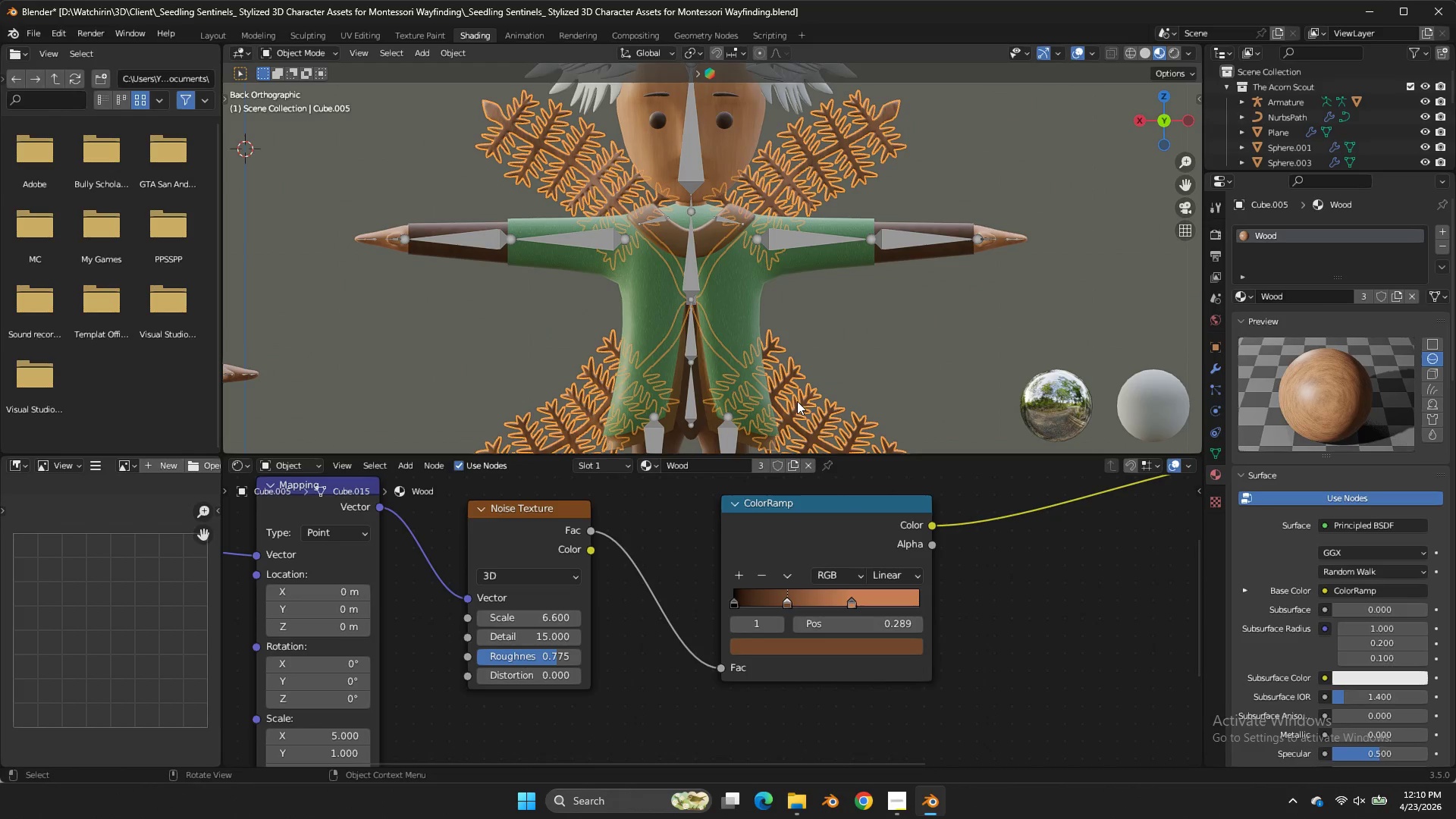 
left_click_drag(start_coordinate=[655, 465], to_coordinate=[733, 605])
 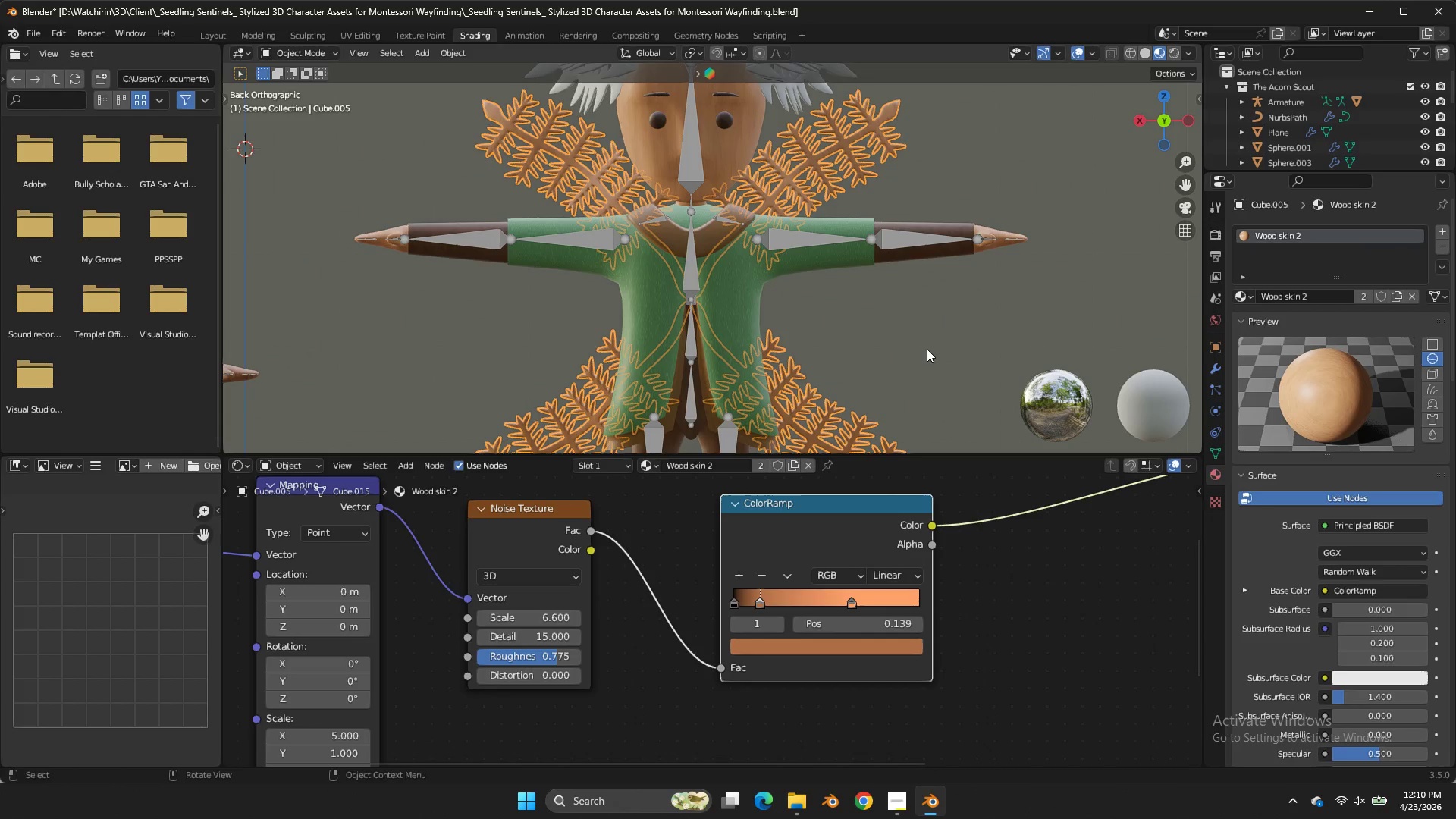 
left_click([733, 605])
 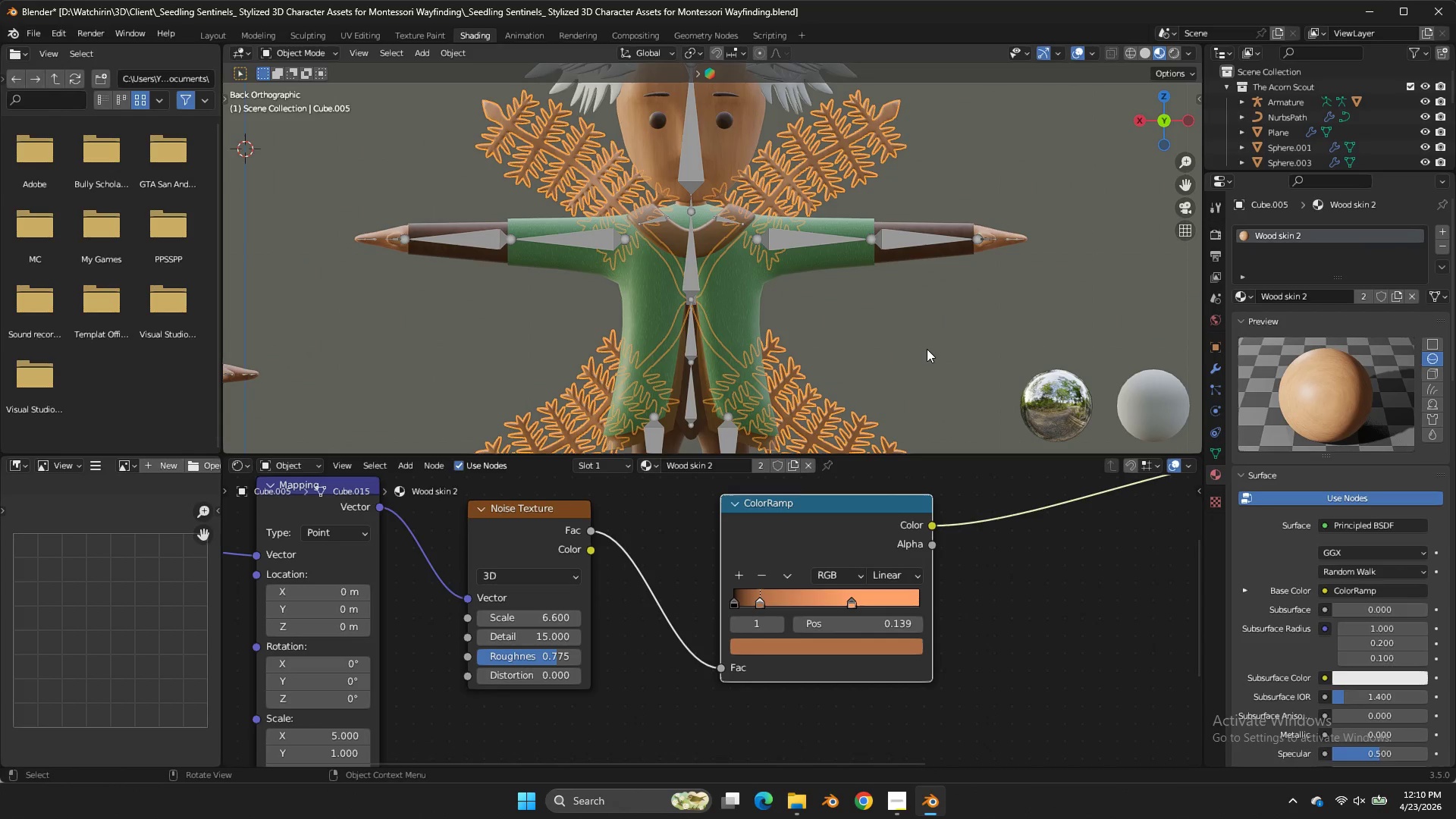 
double_click([927, 349])
 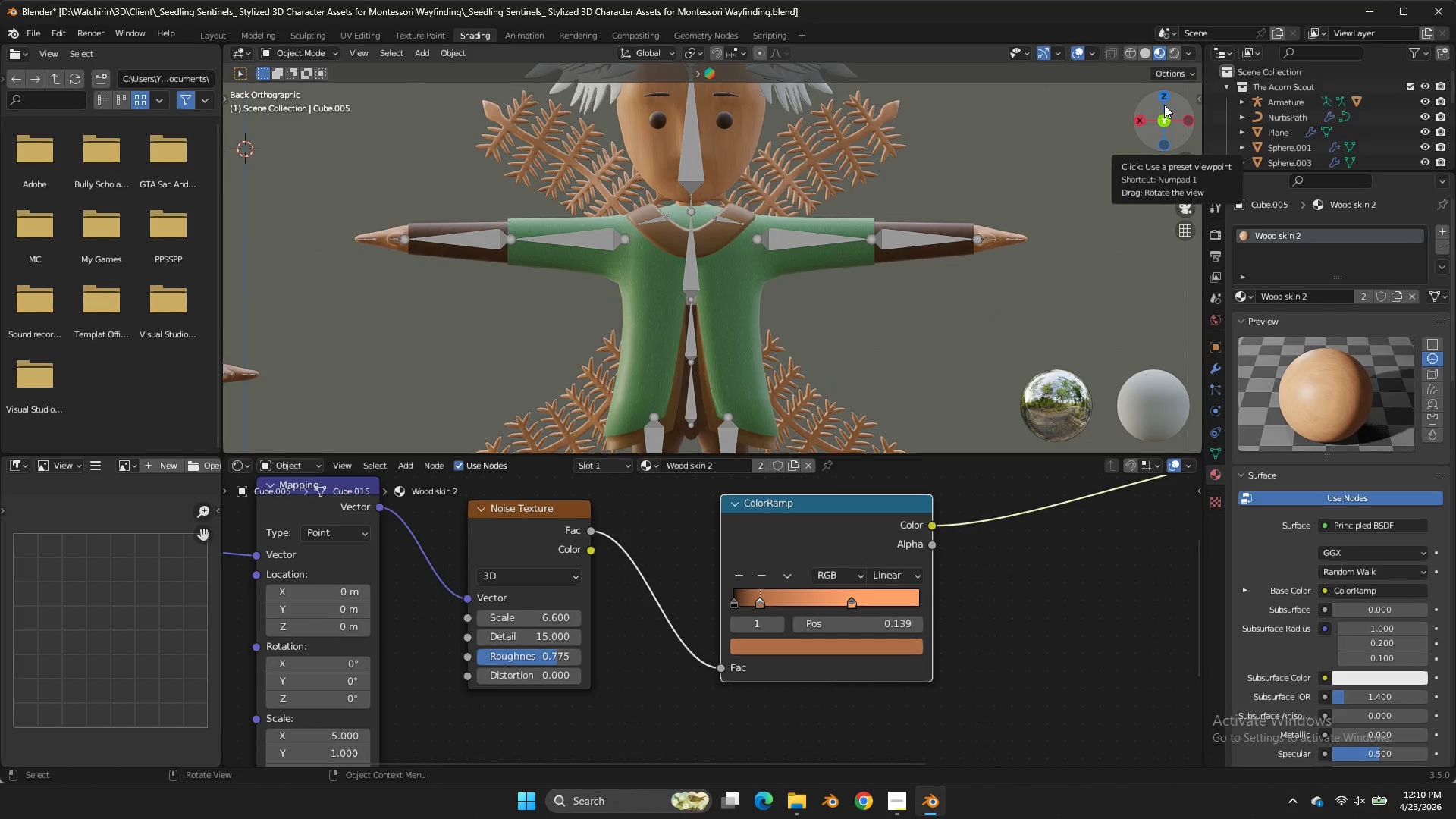 
wait(5.08)
 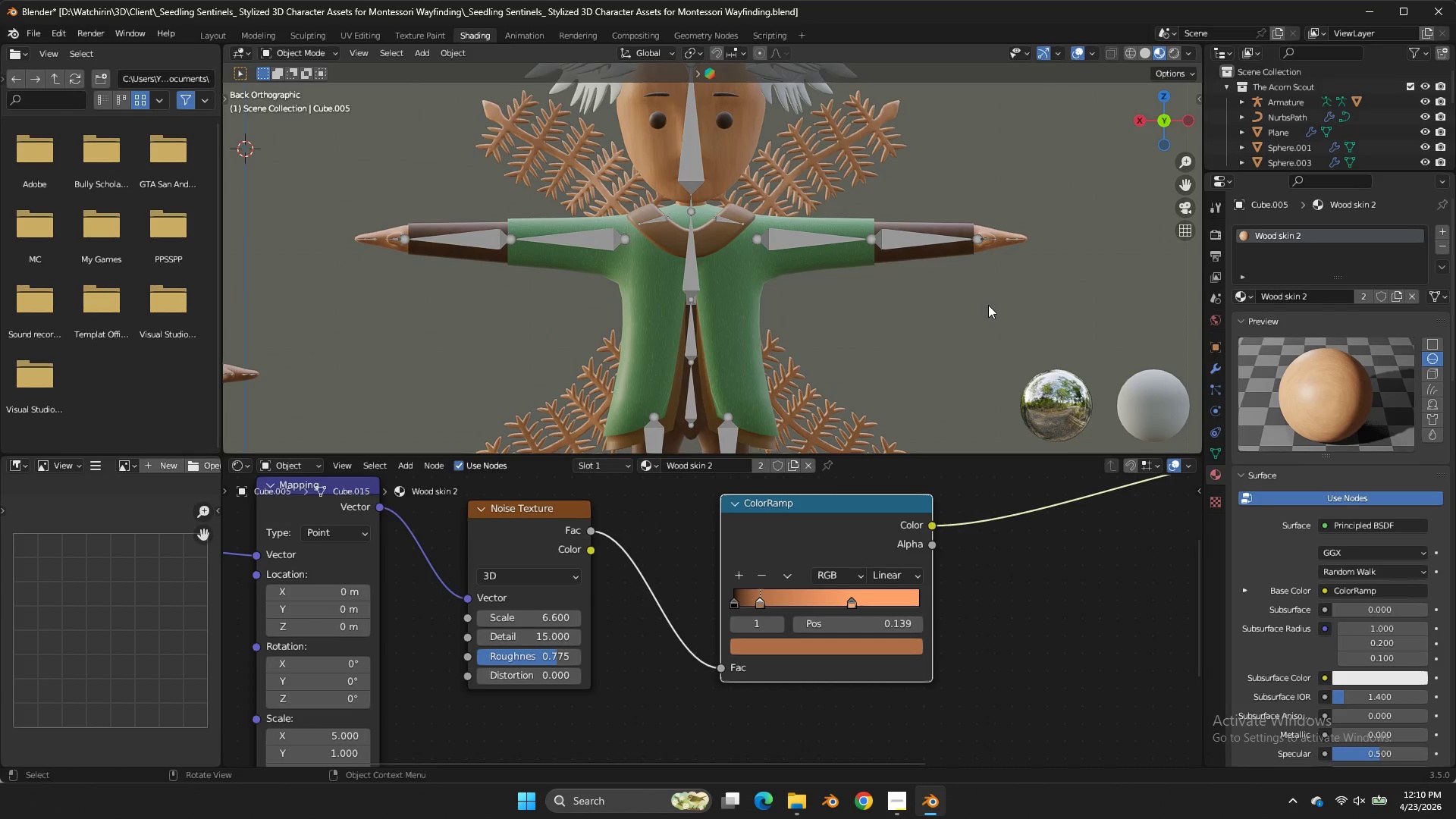 
scroll: coordinate [1152, 109], scroll_direction: down, amount: 2.0
 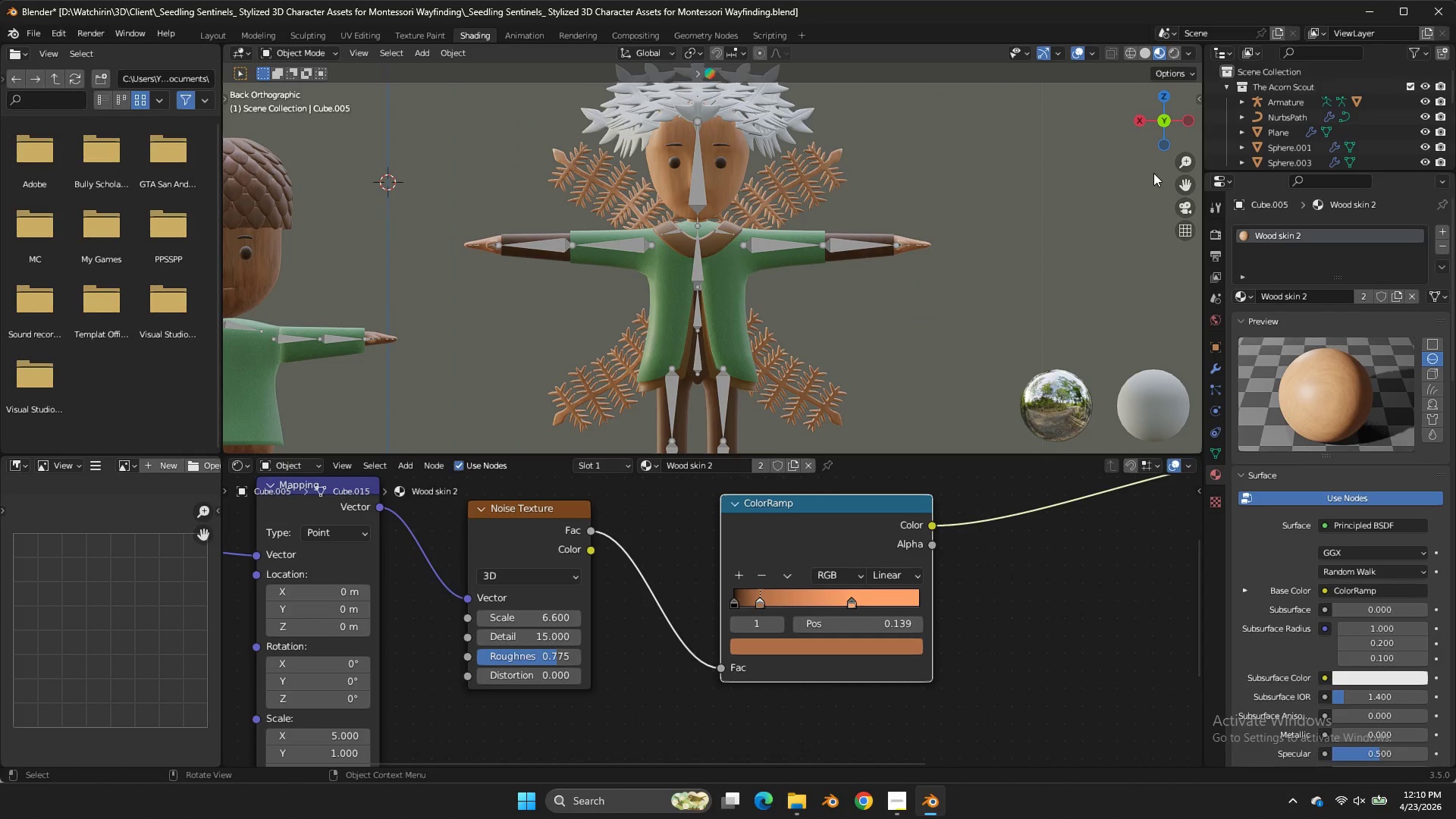 
left_click_drag(start_coordinate=[1185, 185], to_coordinate=[249, 260])
 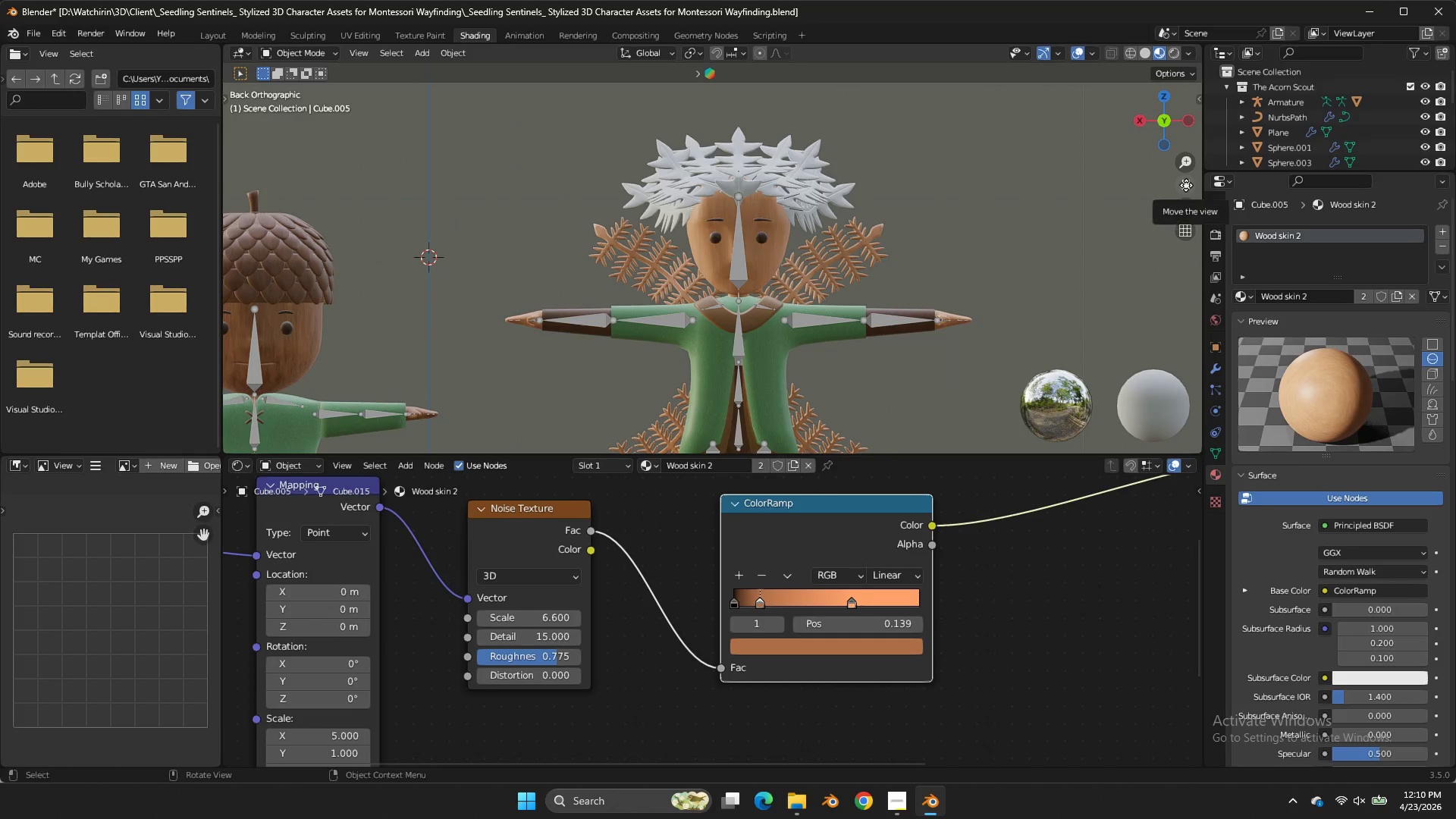 
double_click([1185, 185])
 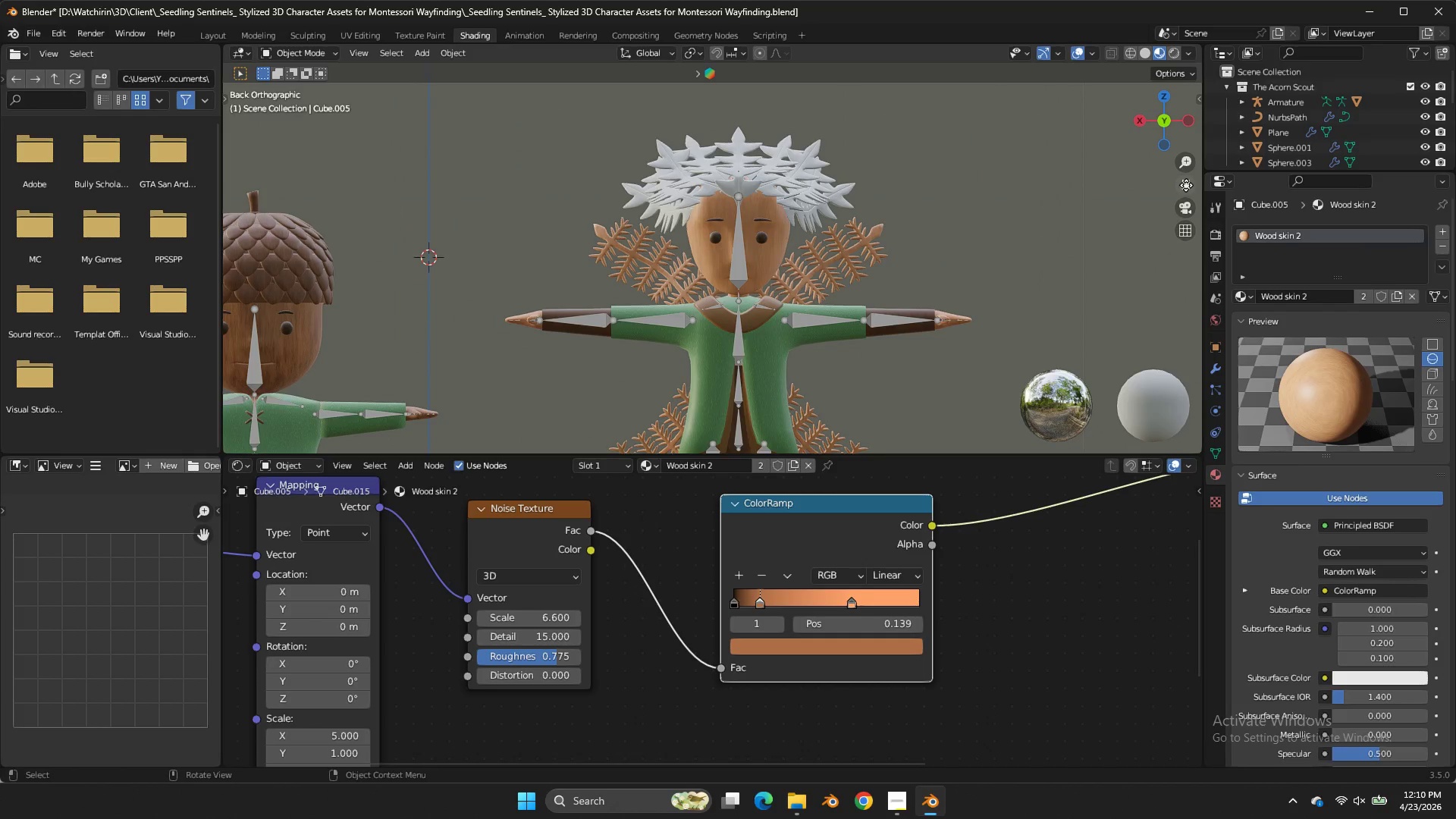 
mouse_move([1166, 189])
 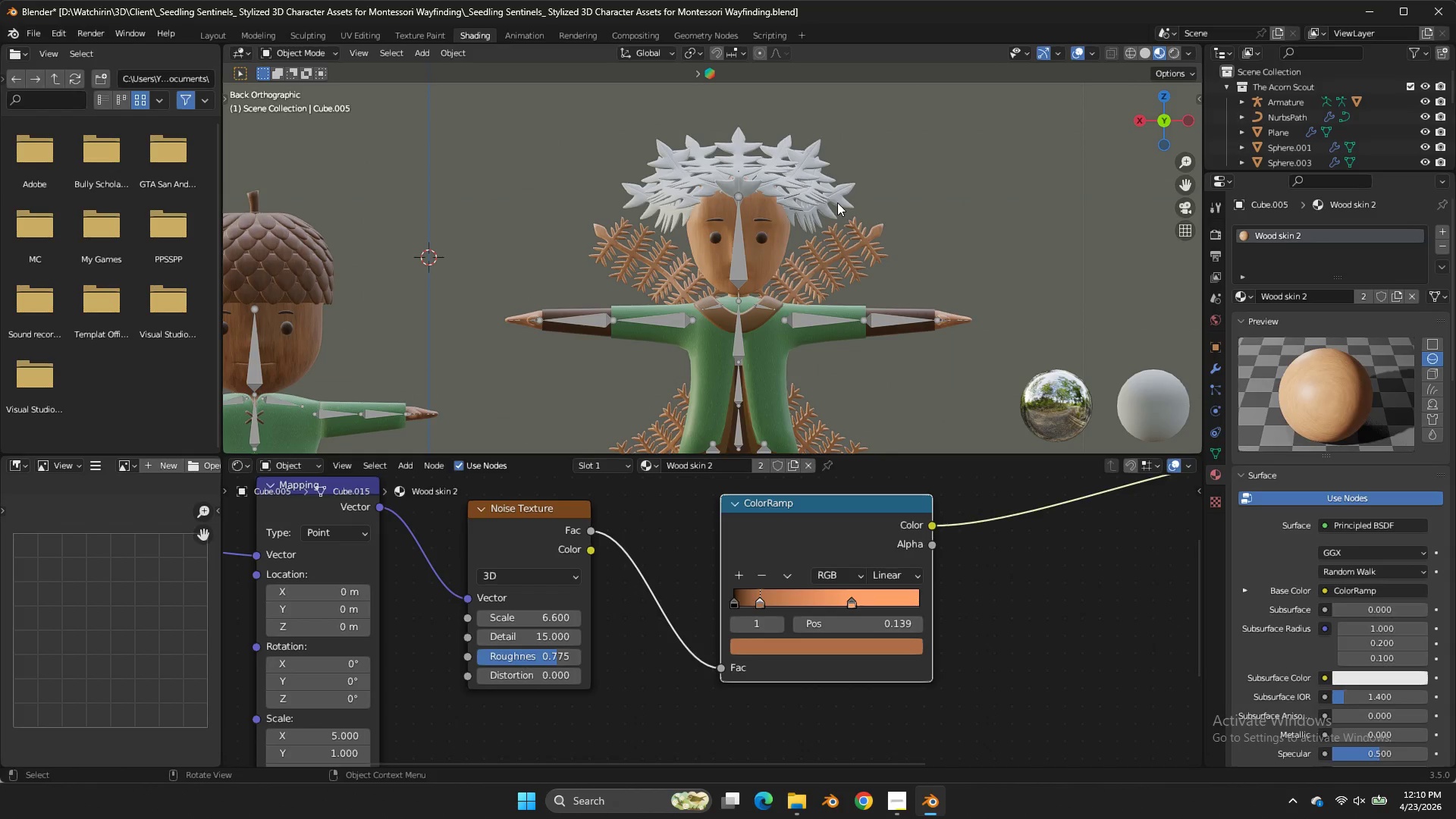 
left_click([837, 202])
 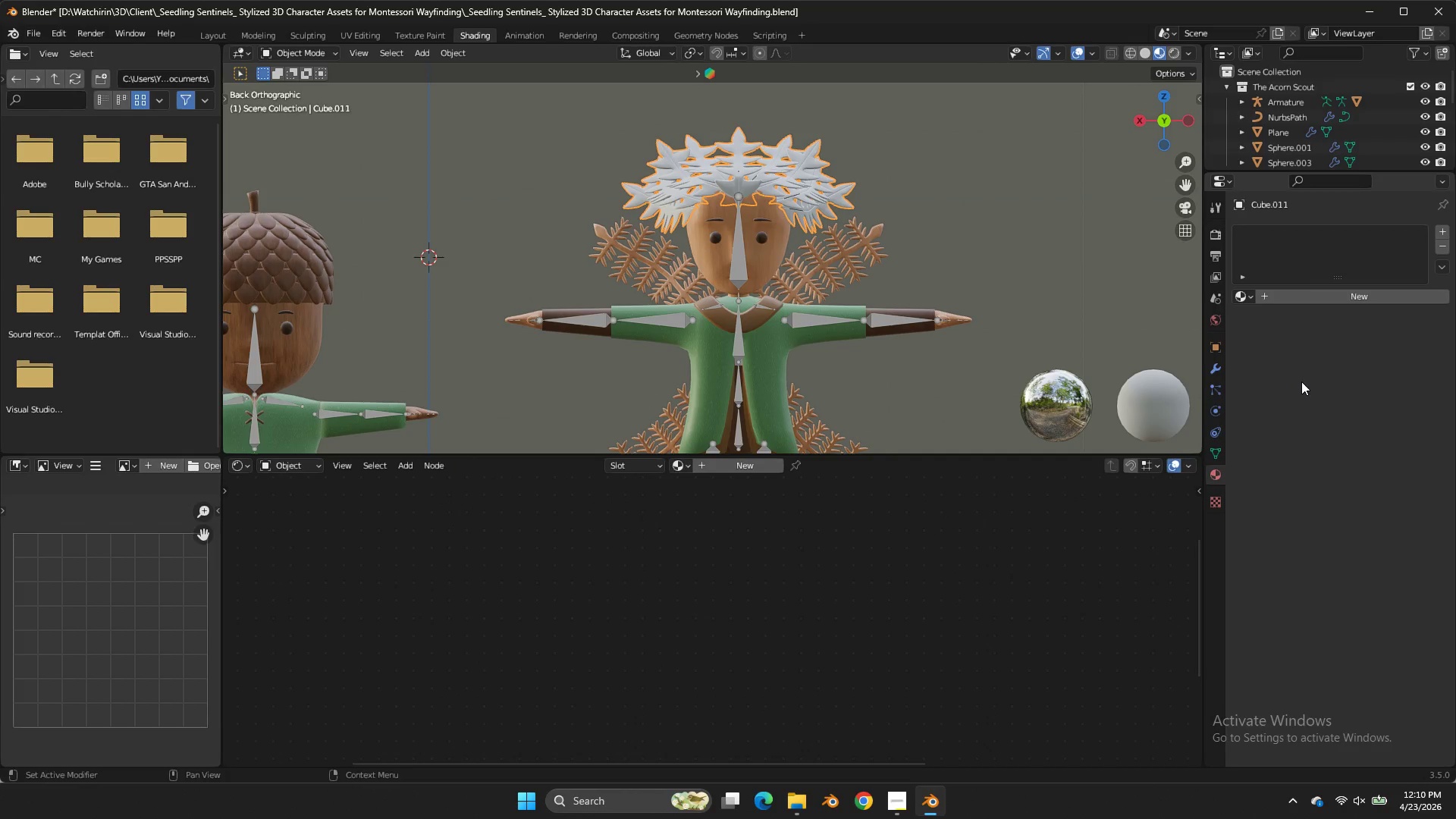 
wait(9.77)
 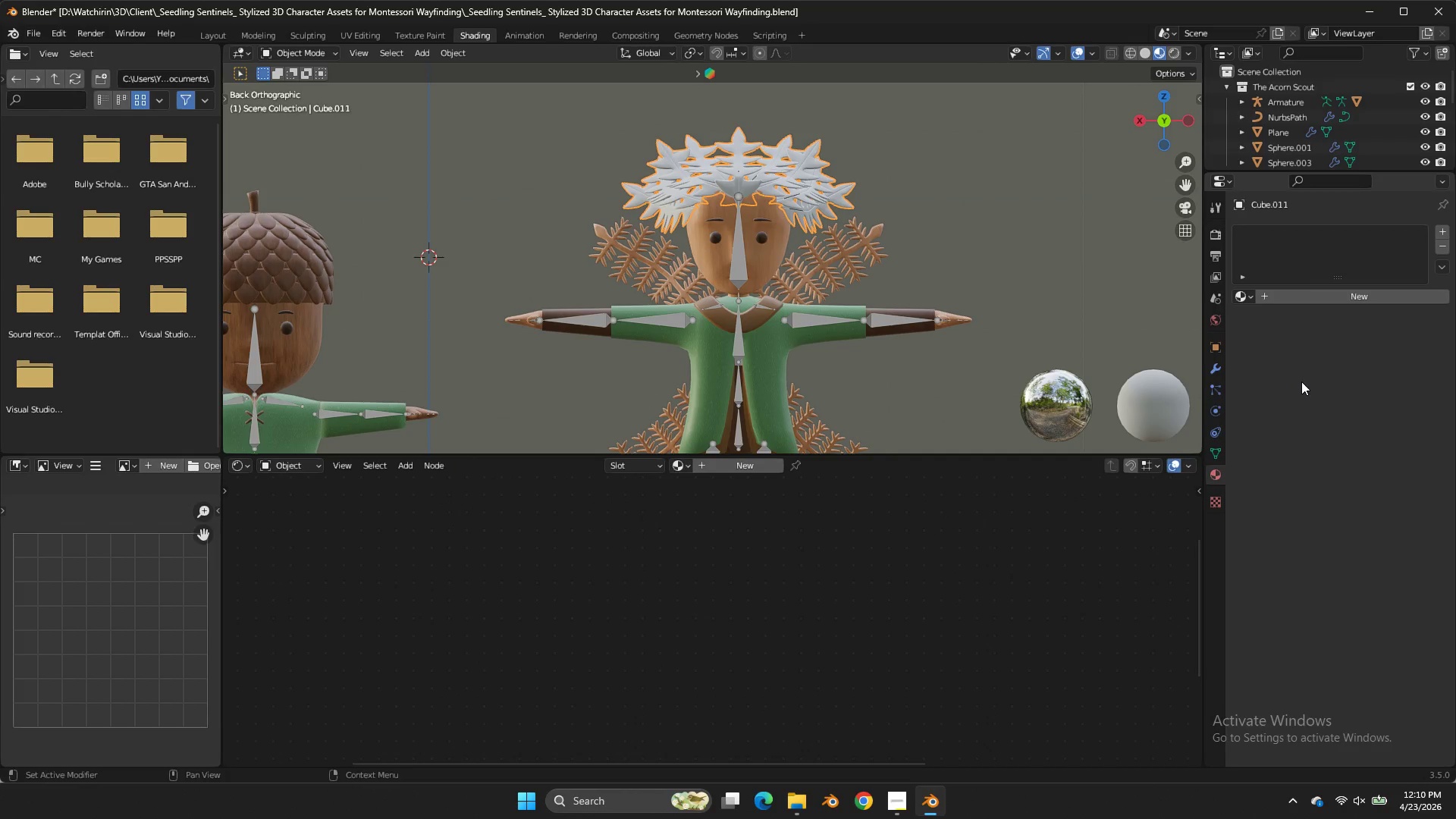 
double_click([1232, 300])
 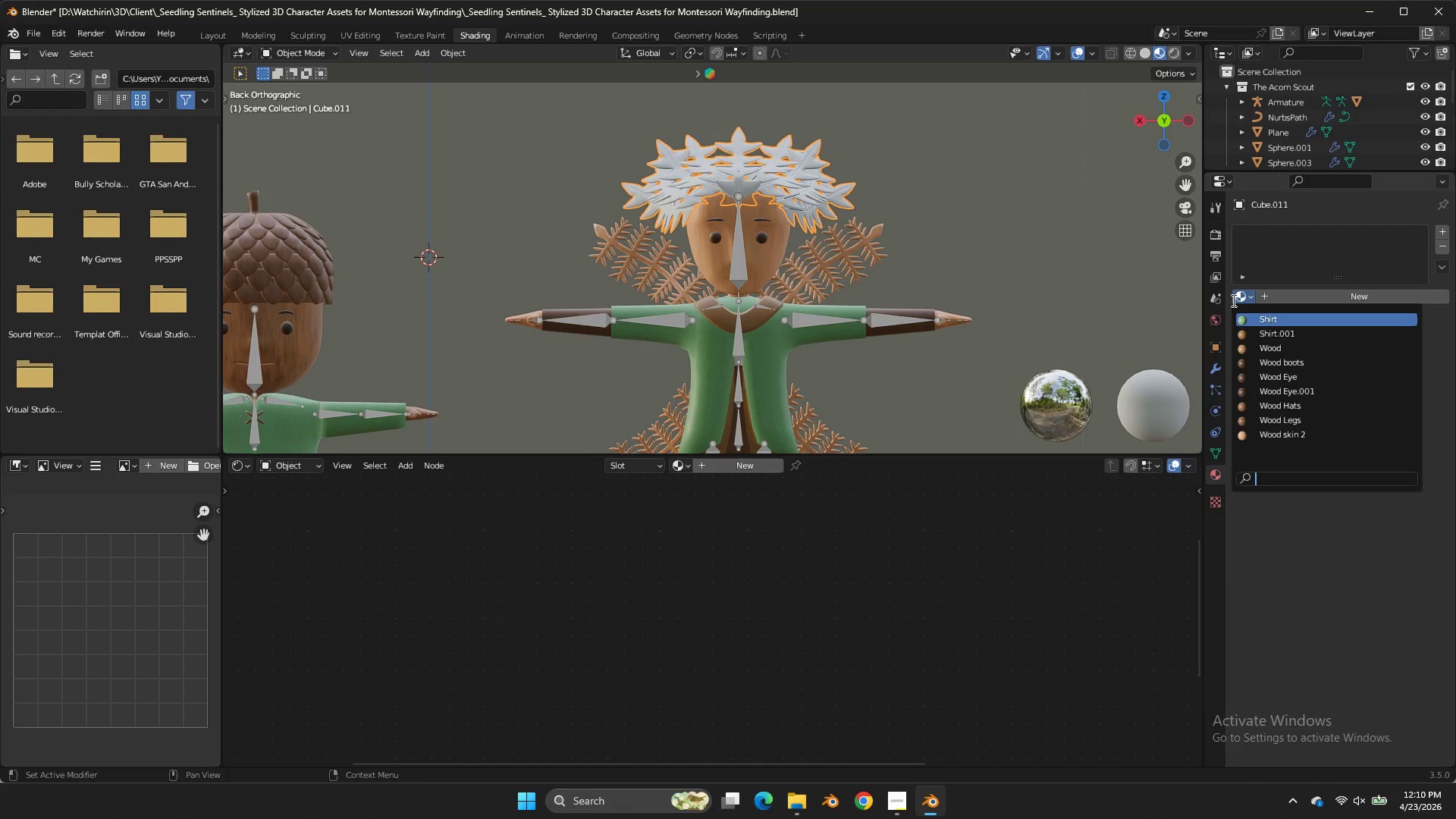 
triple_click([1232, 300])
 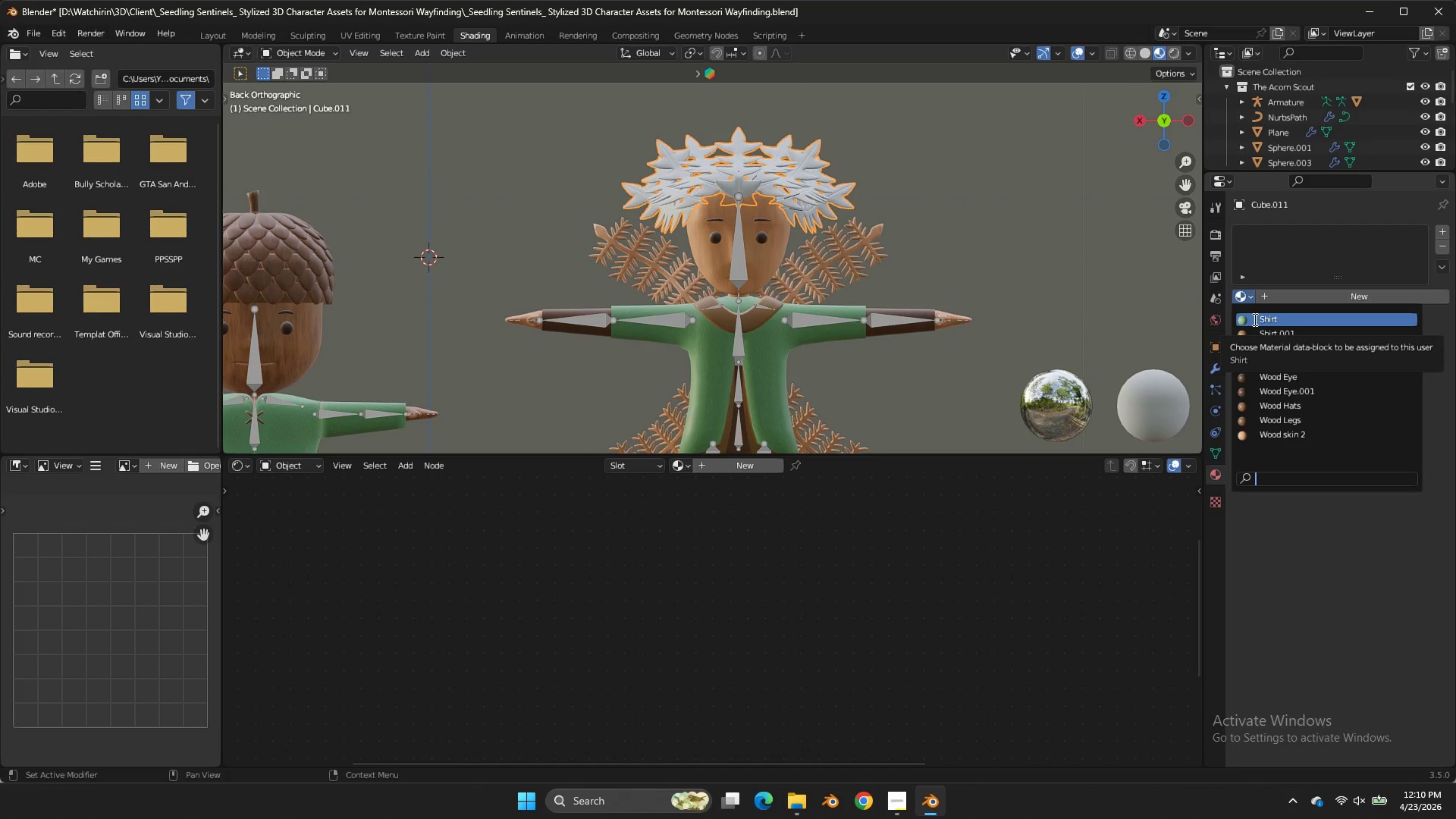 
left_click([1254, 319])
 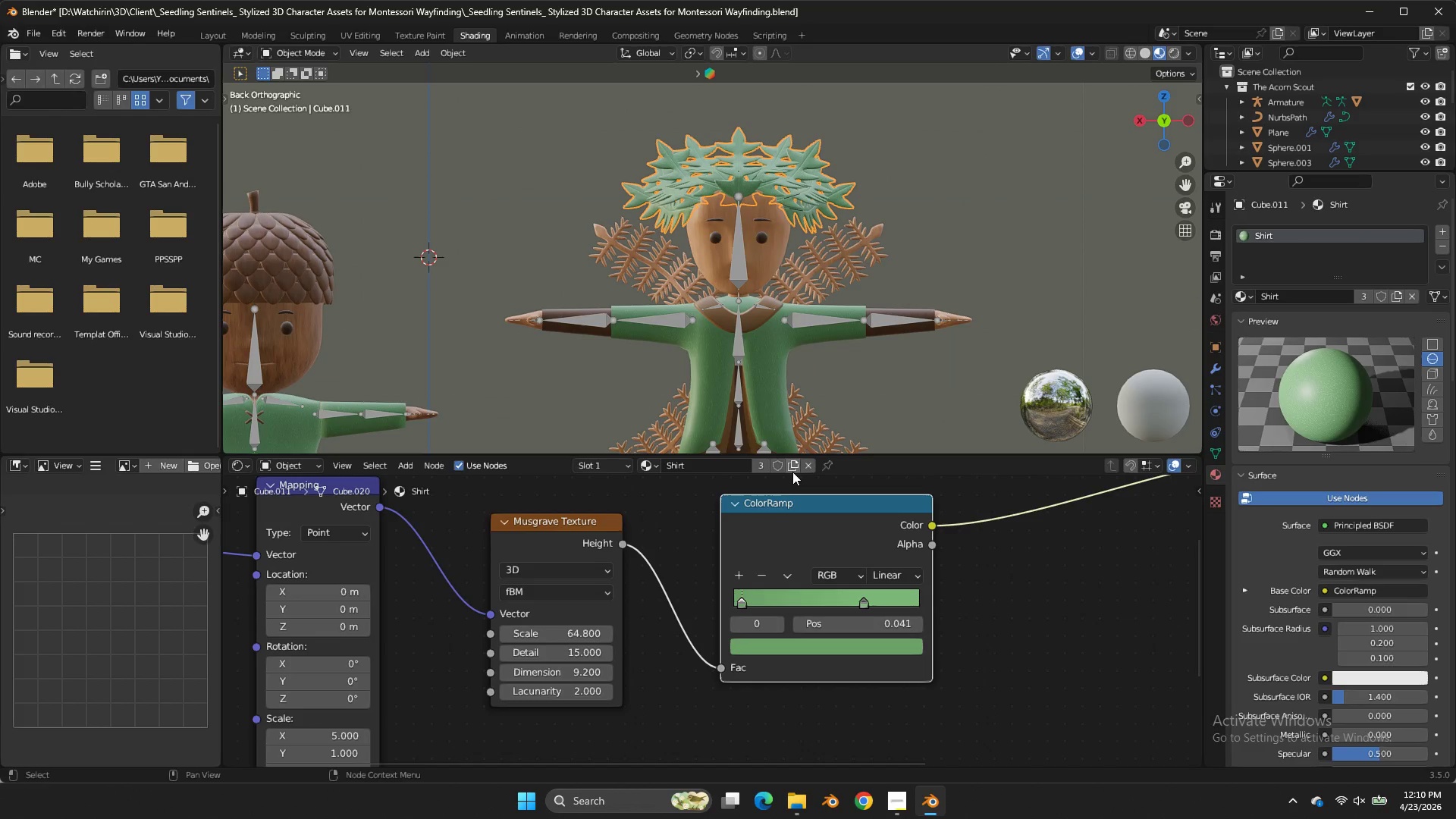 
left_click([793, 466])
 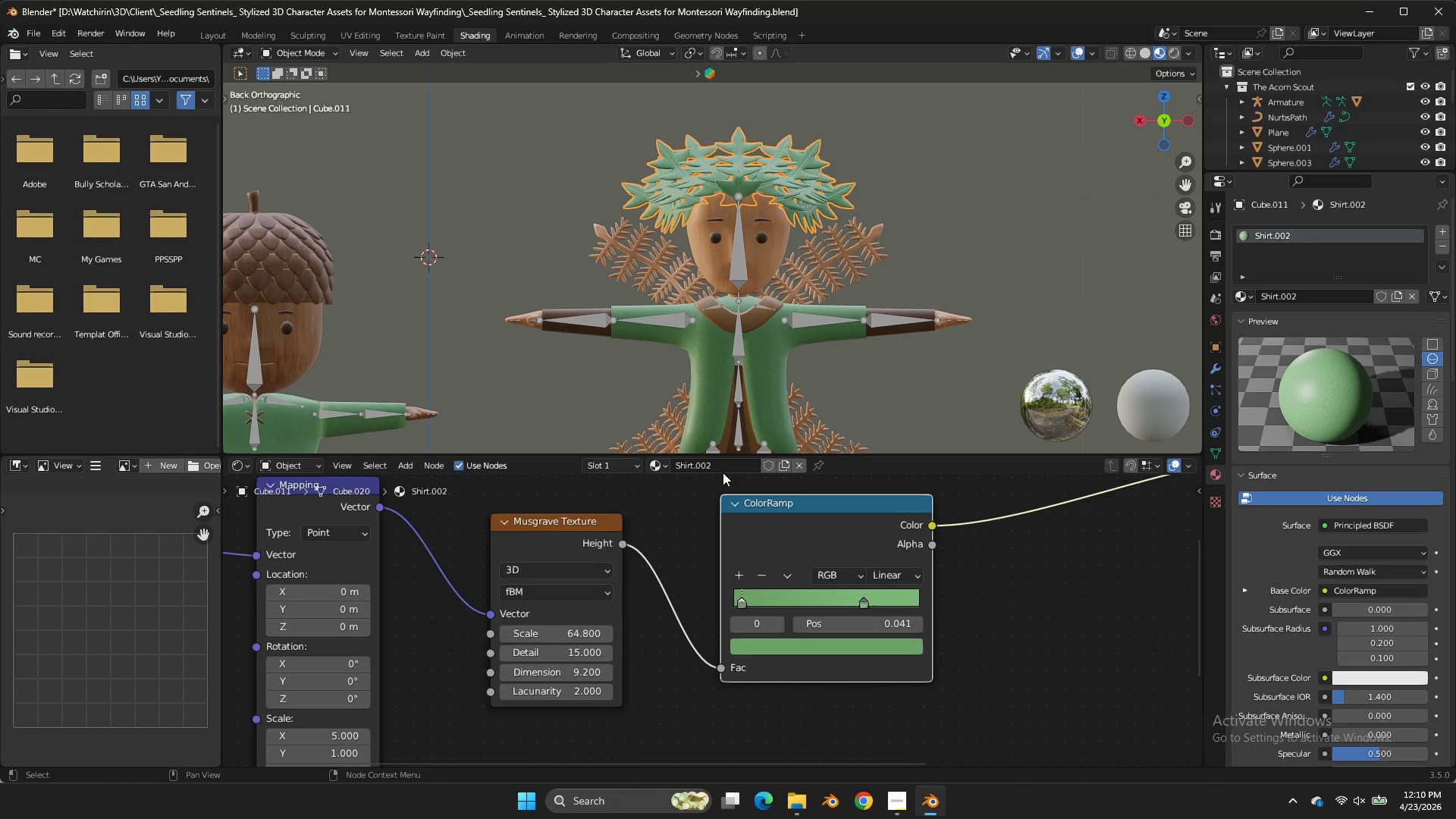 
double_click([725, 468])
 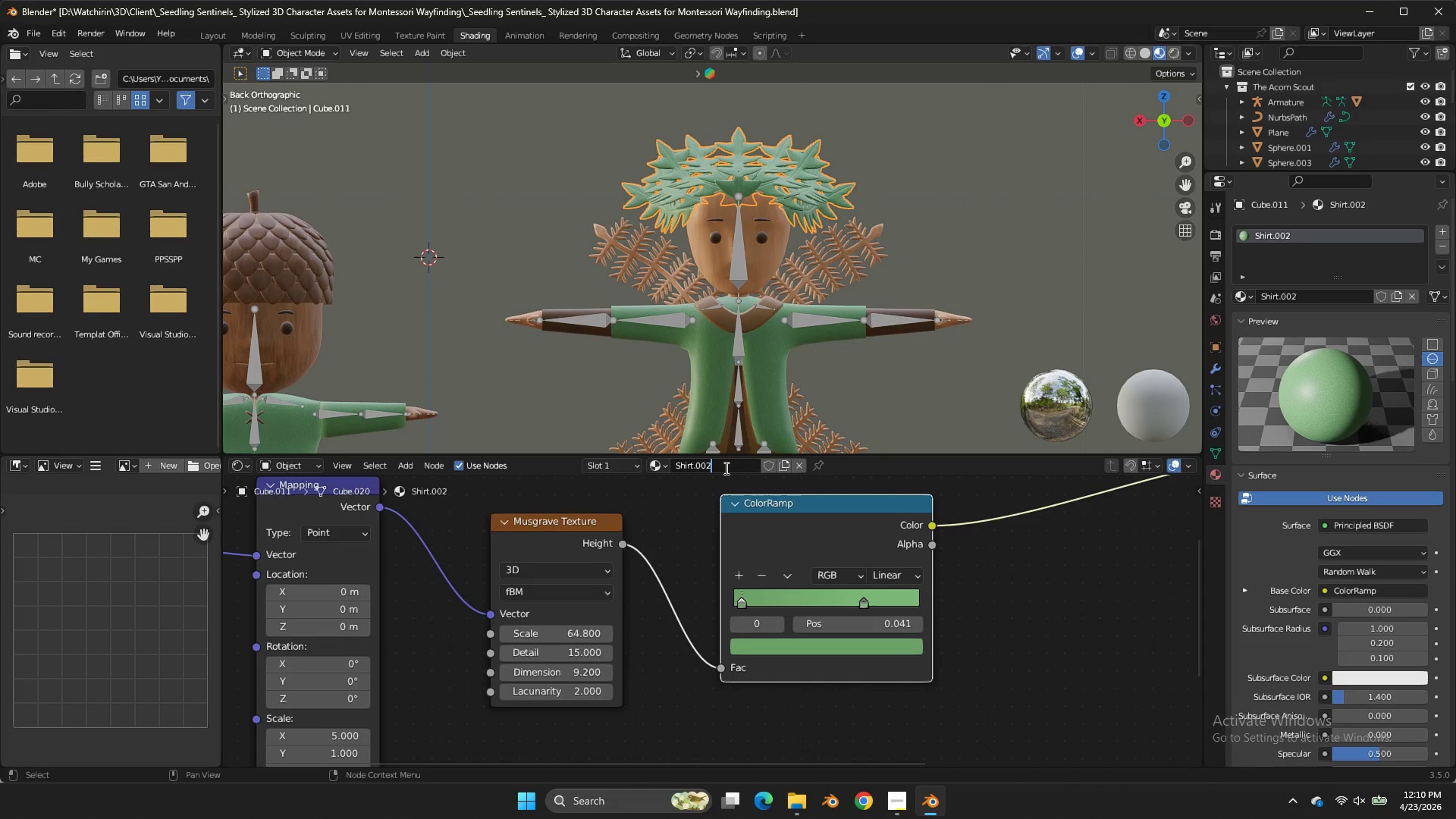 
key(Control+A)
 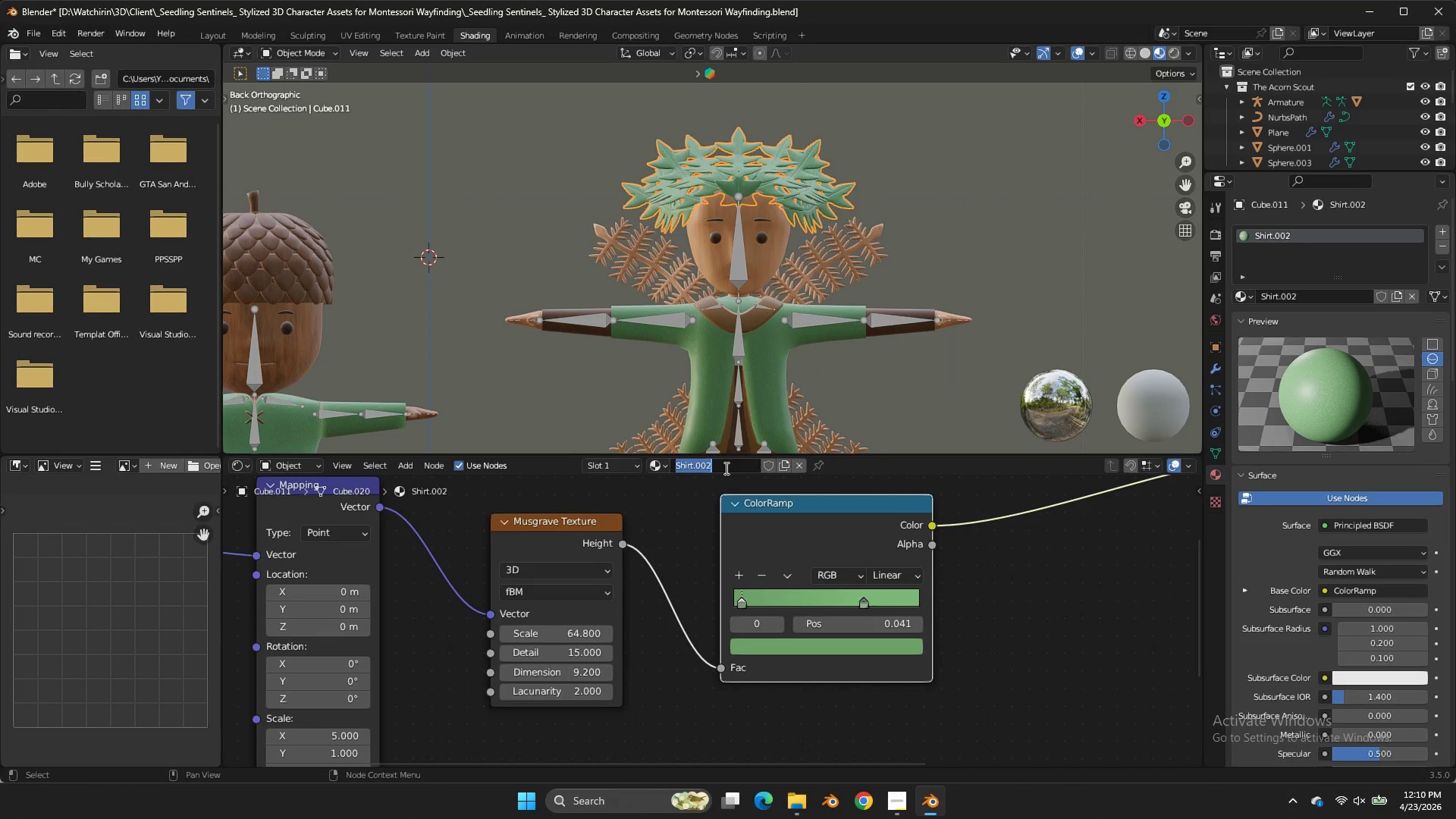 
type(Leaf)
 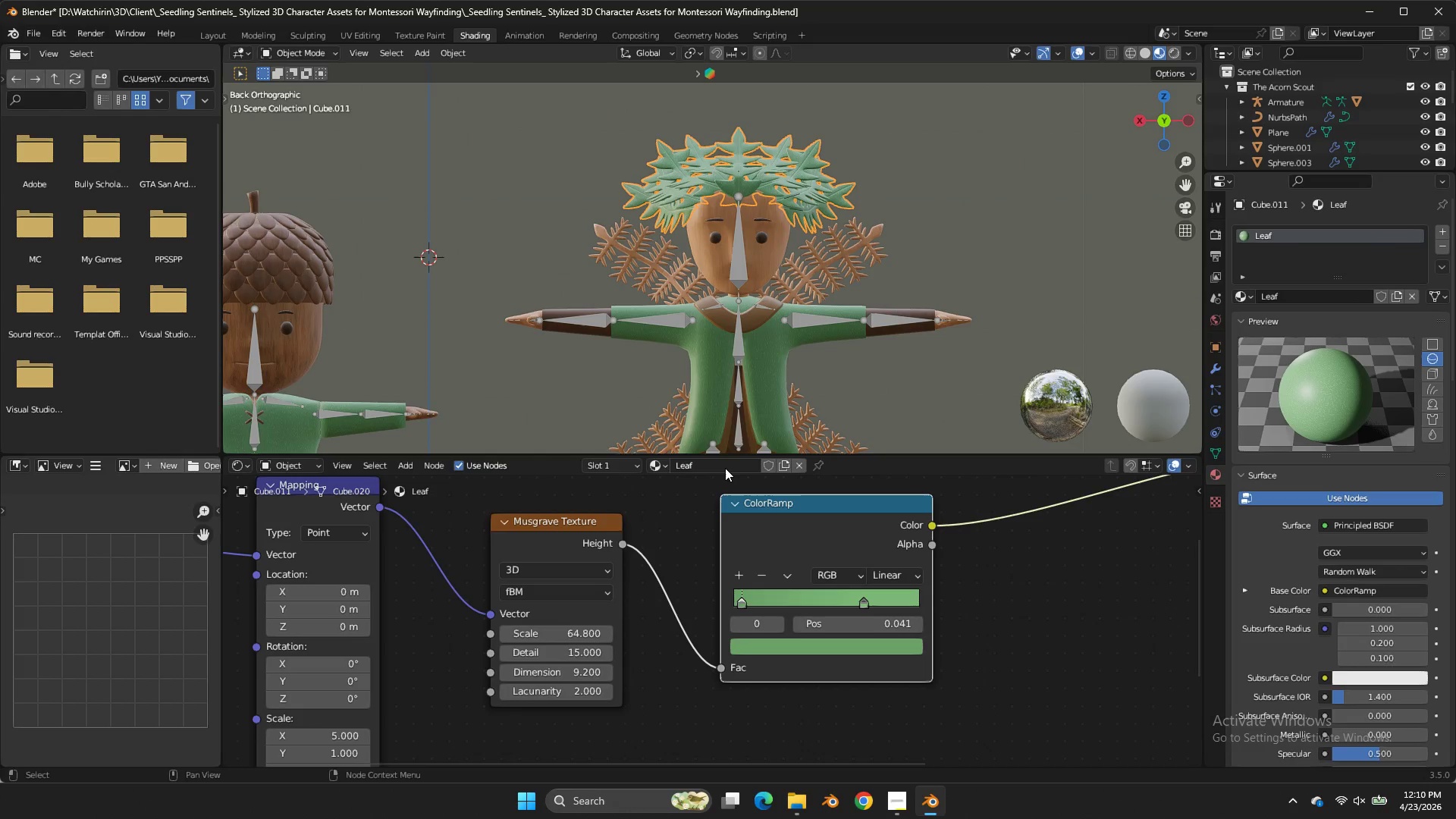 
key(Enter)
 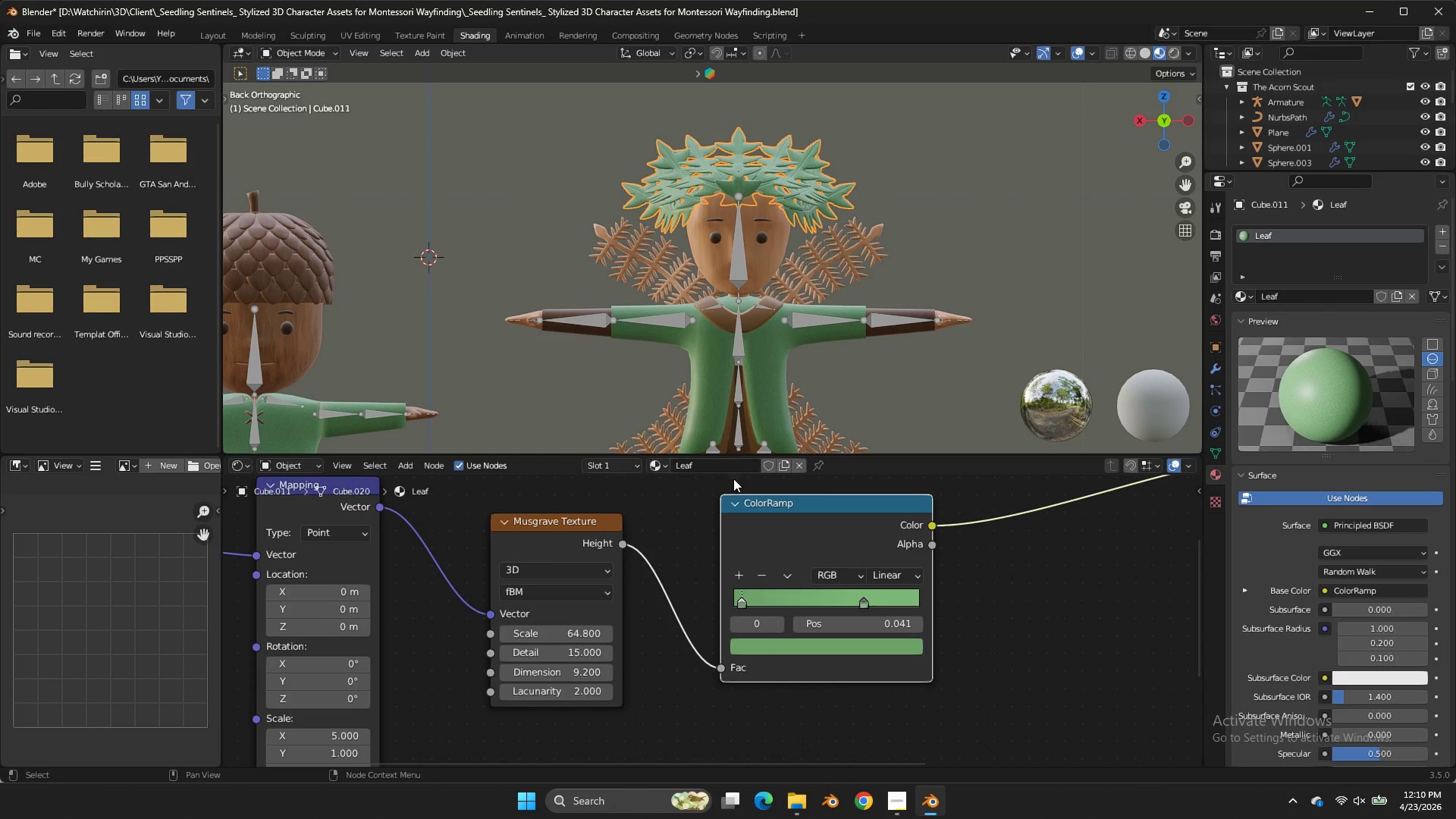 
scroll: coordinate [704, 519], scroll_direction: up, amount: 4.0
 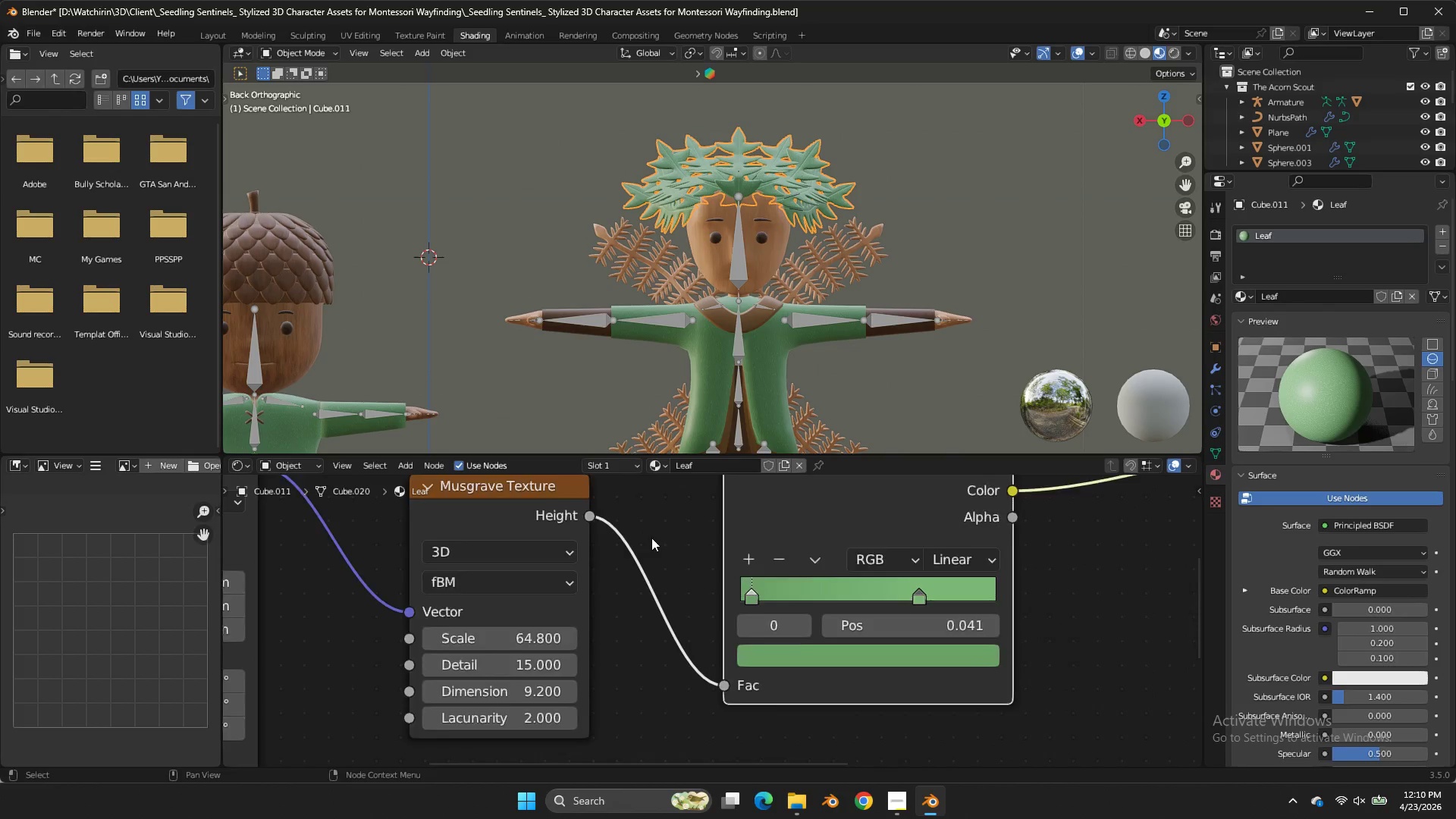 
scroll: coordinate [655, 541], scroll_direction: down, amount: 3.0
 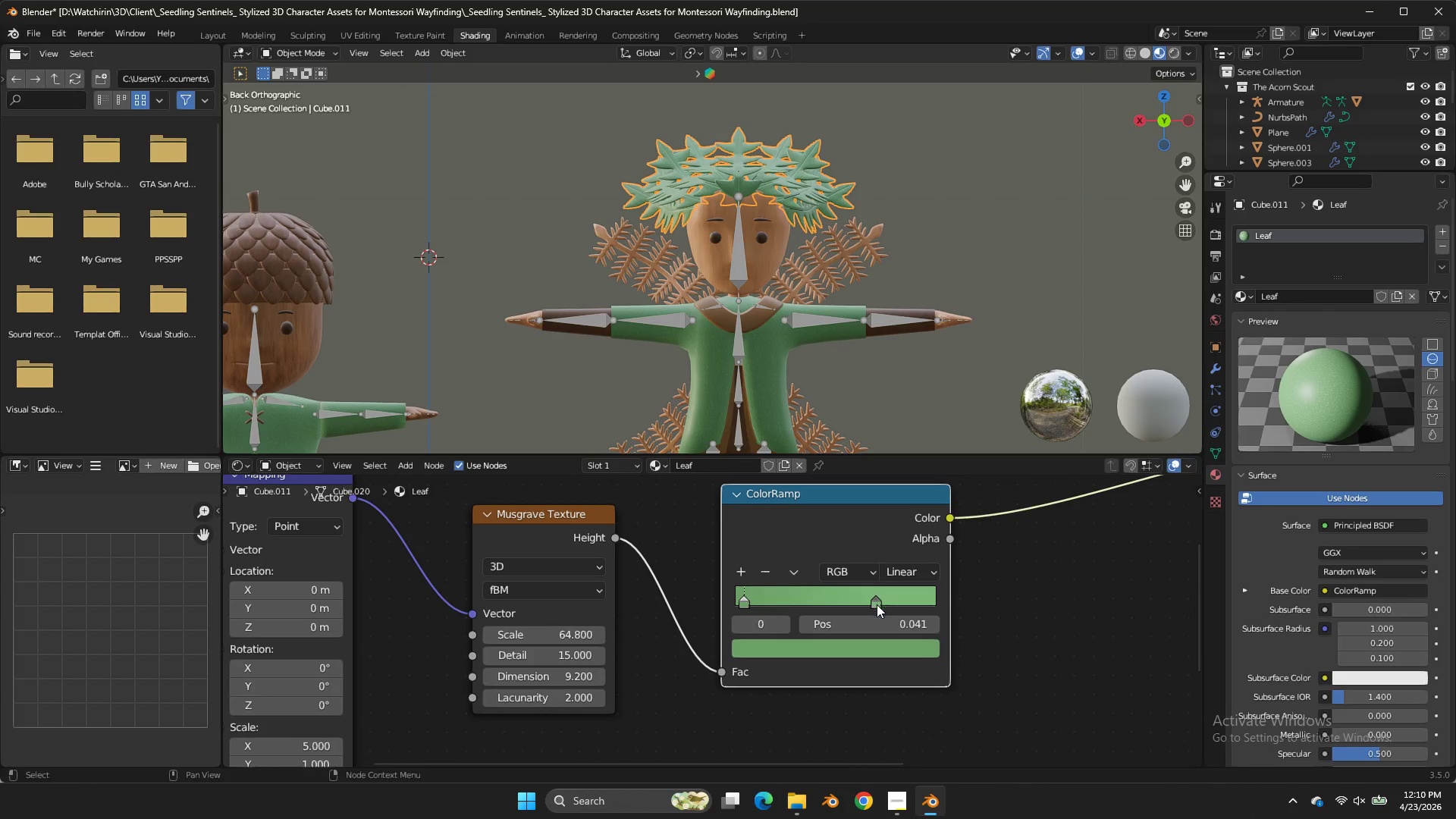 
double_click([874, 598])
 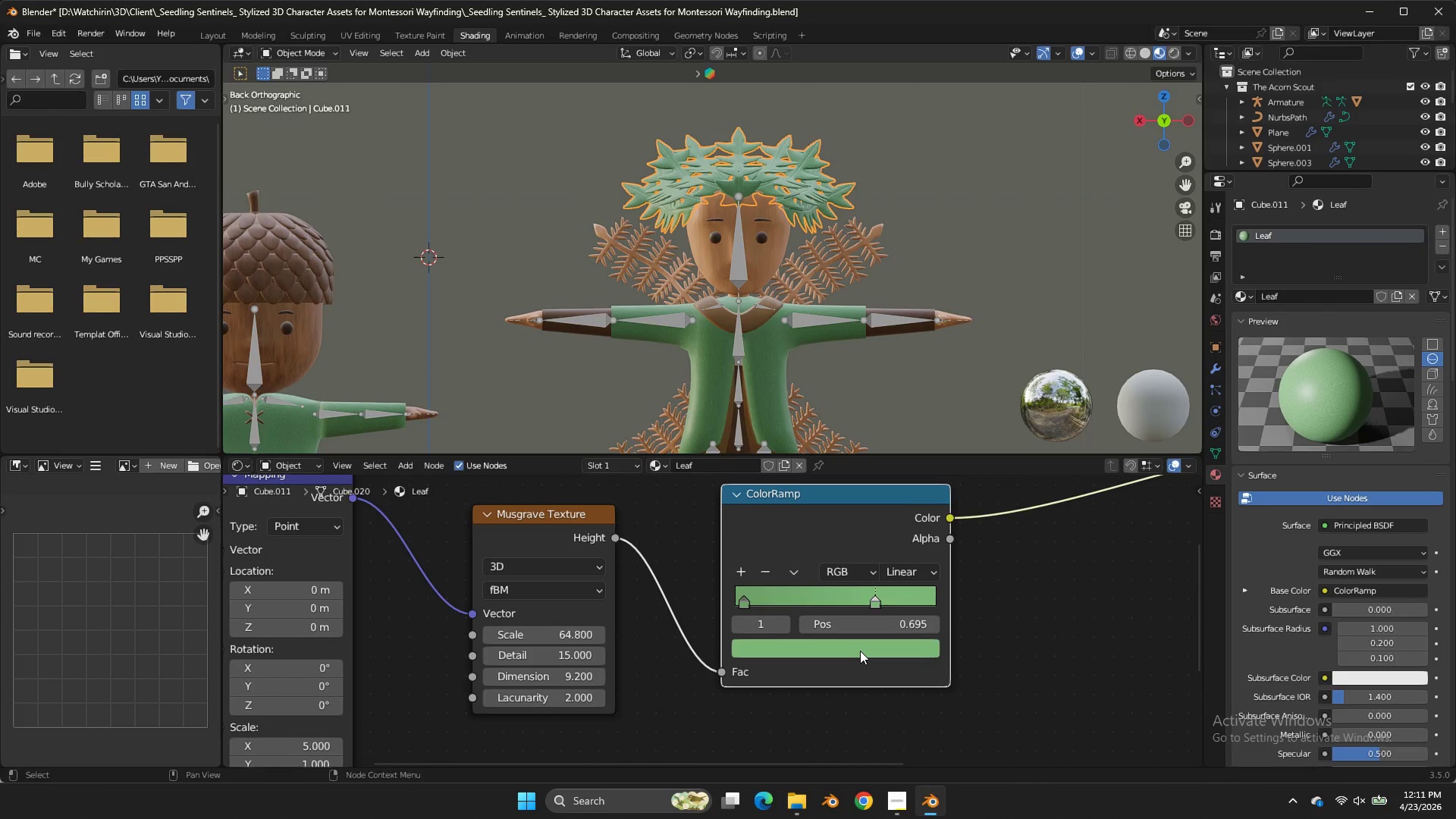 
double_click([860, 651])
 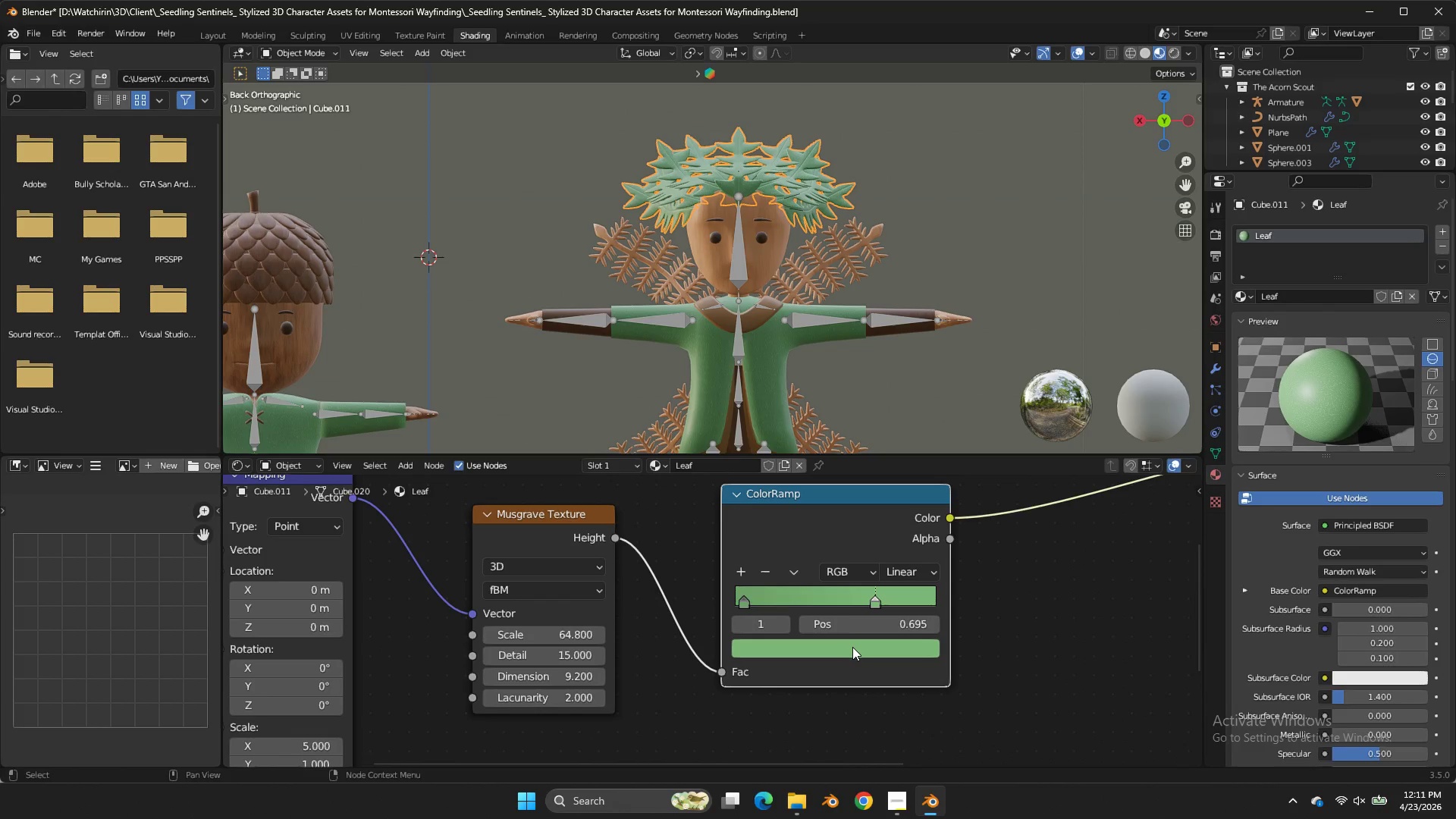 
left_click([852, 647])
 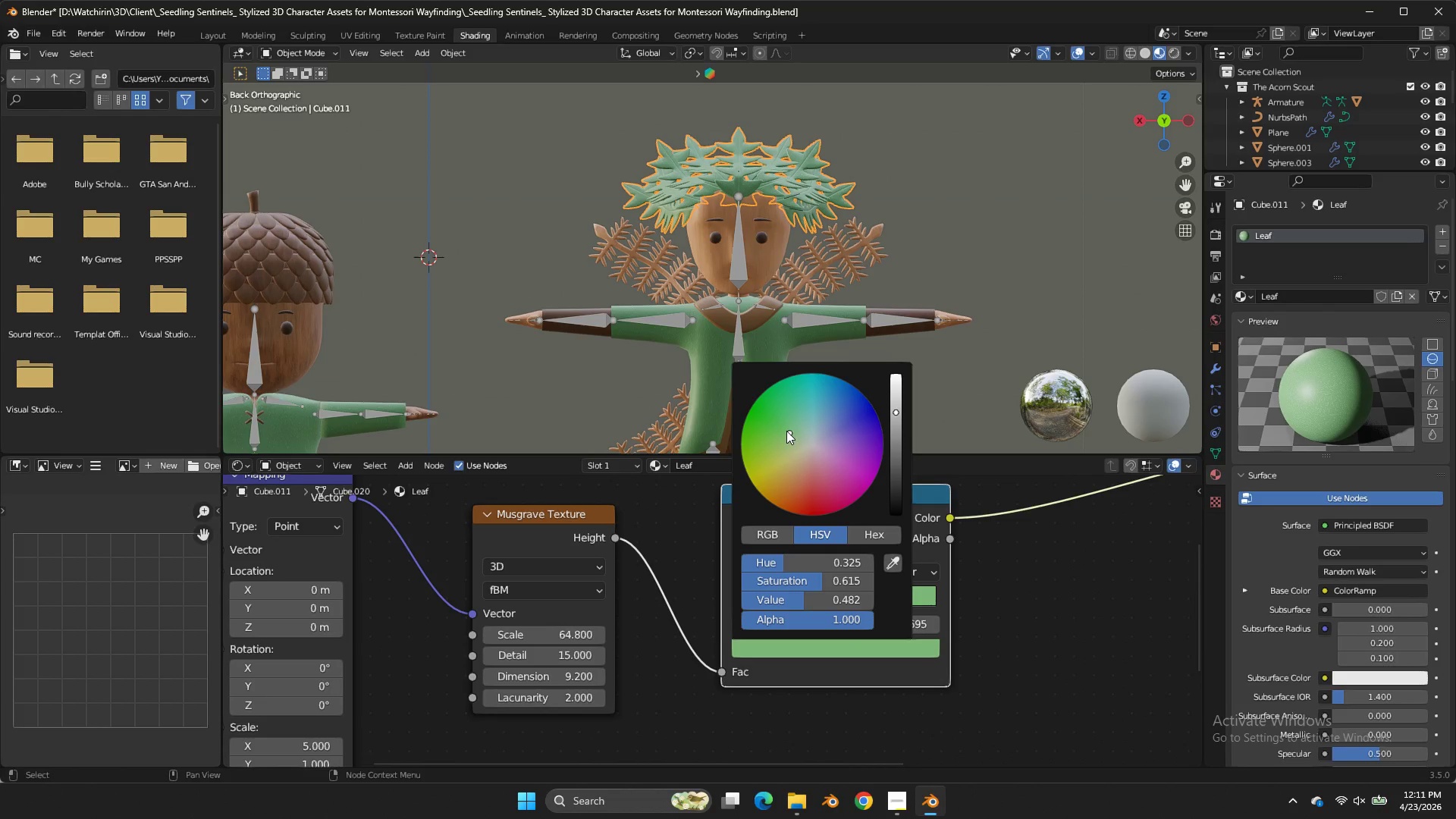 
left_click_drag(start_coordinate=[783, 425], to_coordinate=[767, 415])
 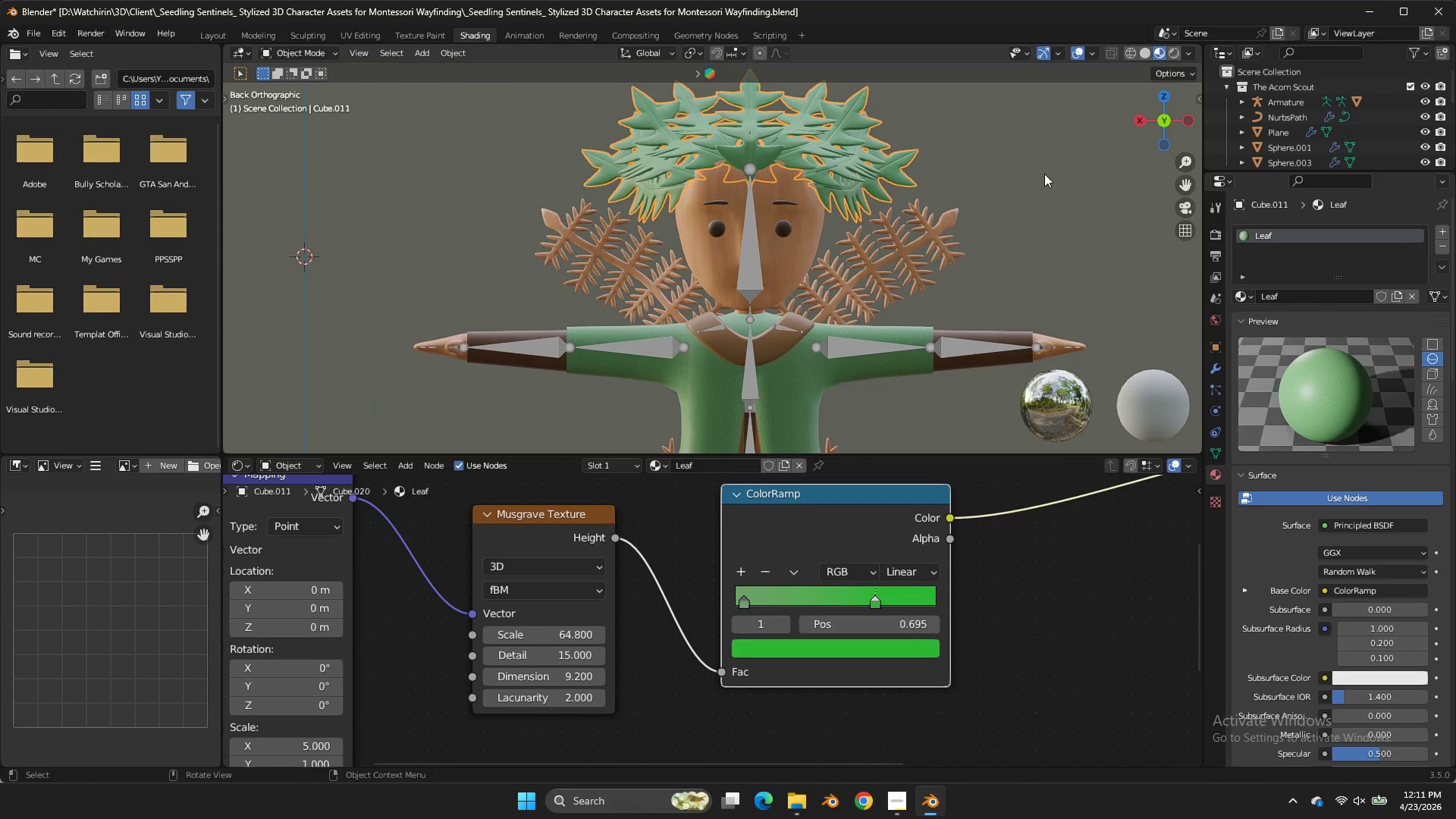 
double_click([767, 415])
 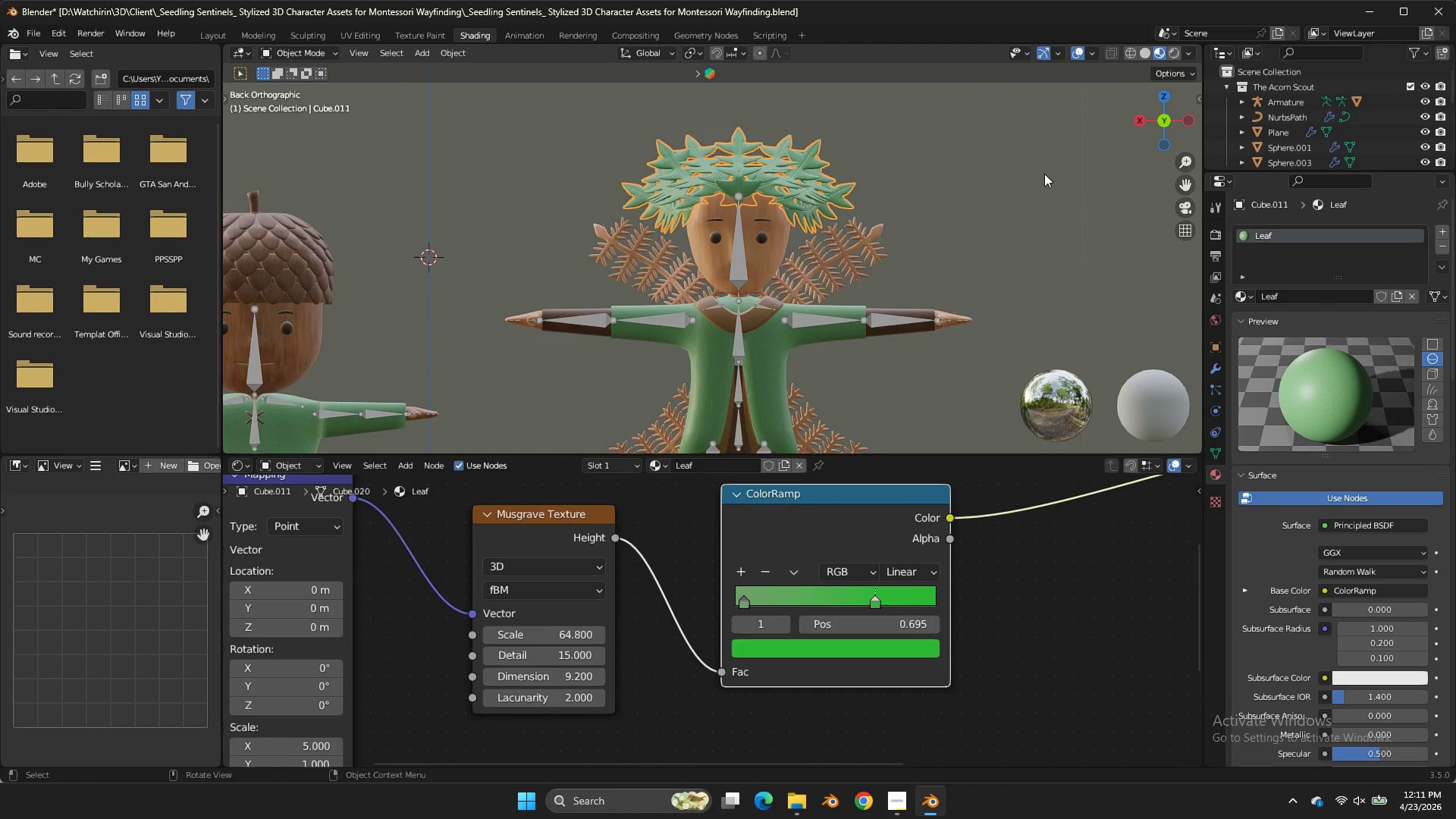 
scroll: coordinate [1044, 174], scroll_direction: up, amount: 2.0
 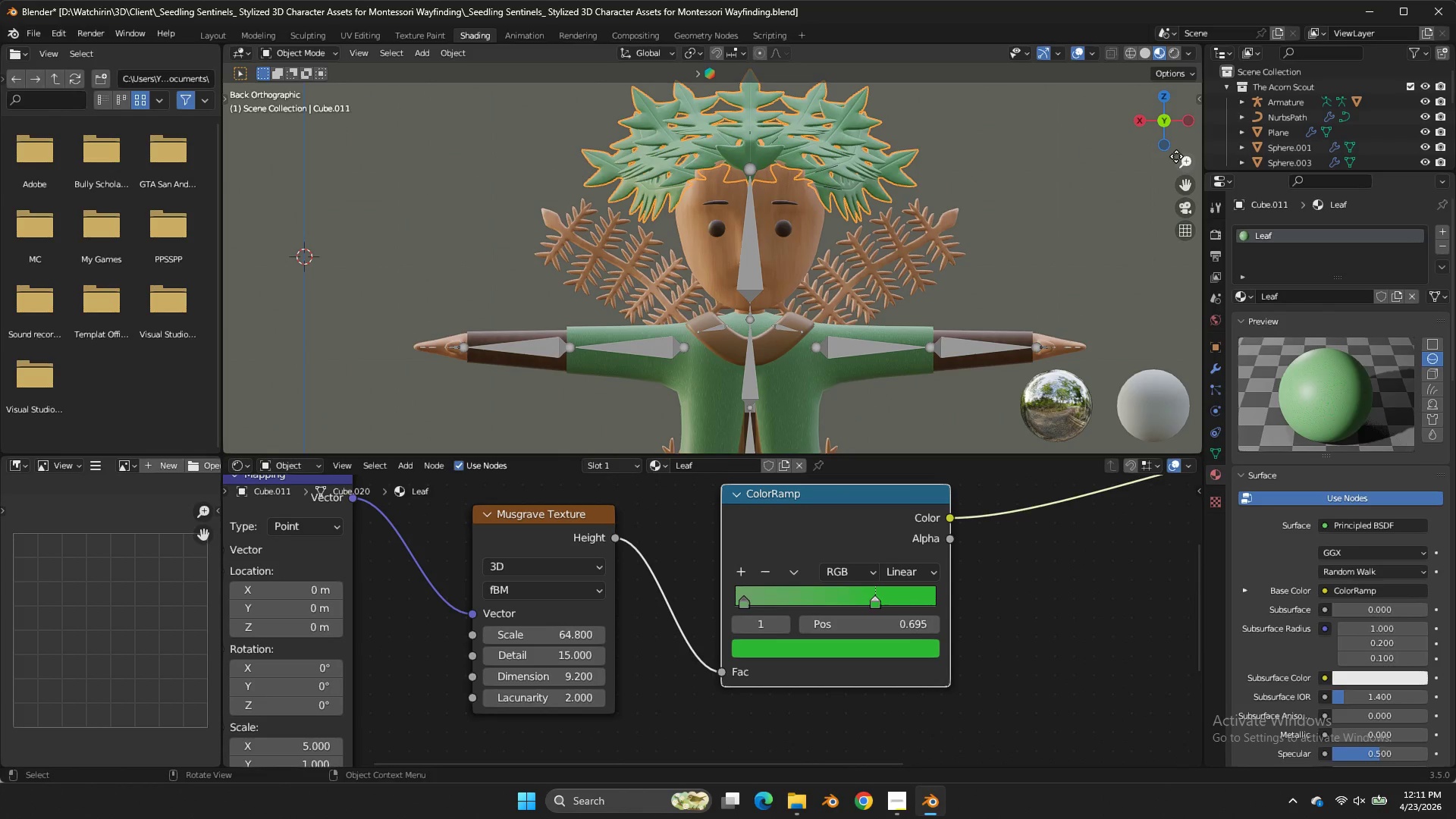 
left_click_drag(start_coordinate=[1186, 183], to_coordinate=[1097, 312])
 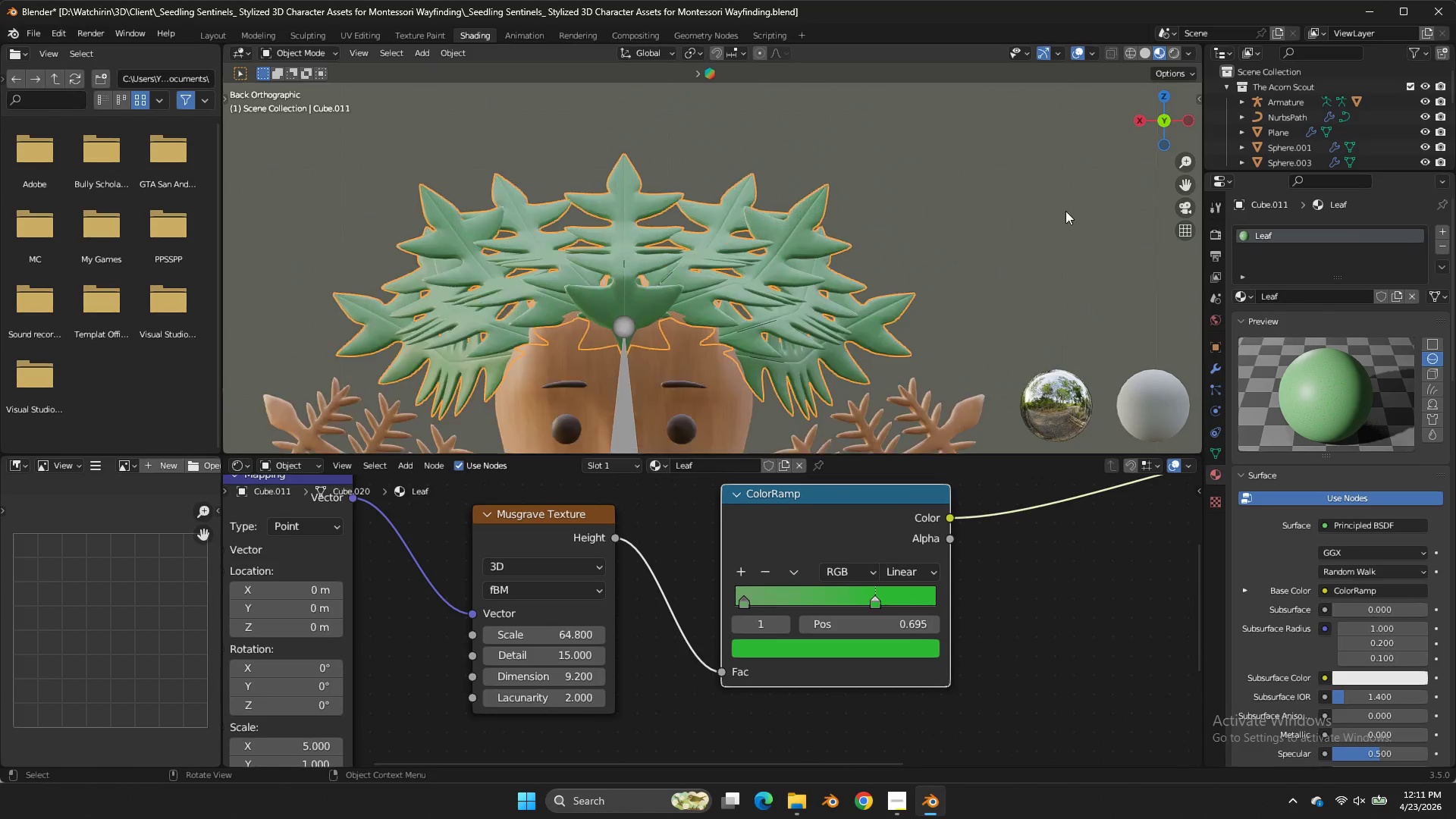 
scroll: coordinate [1072, 202], scroll_direction: up, amount: 3.0
 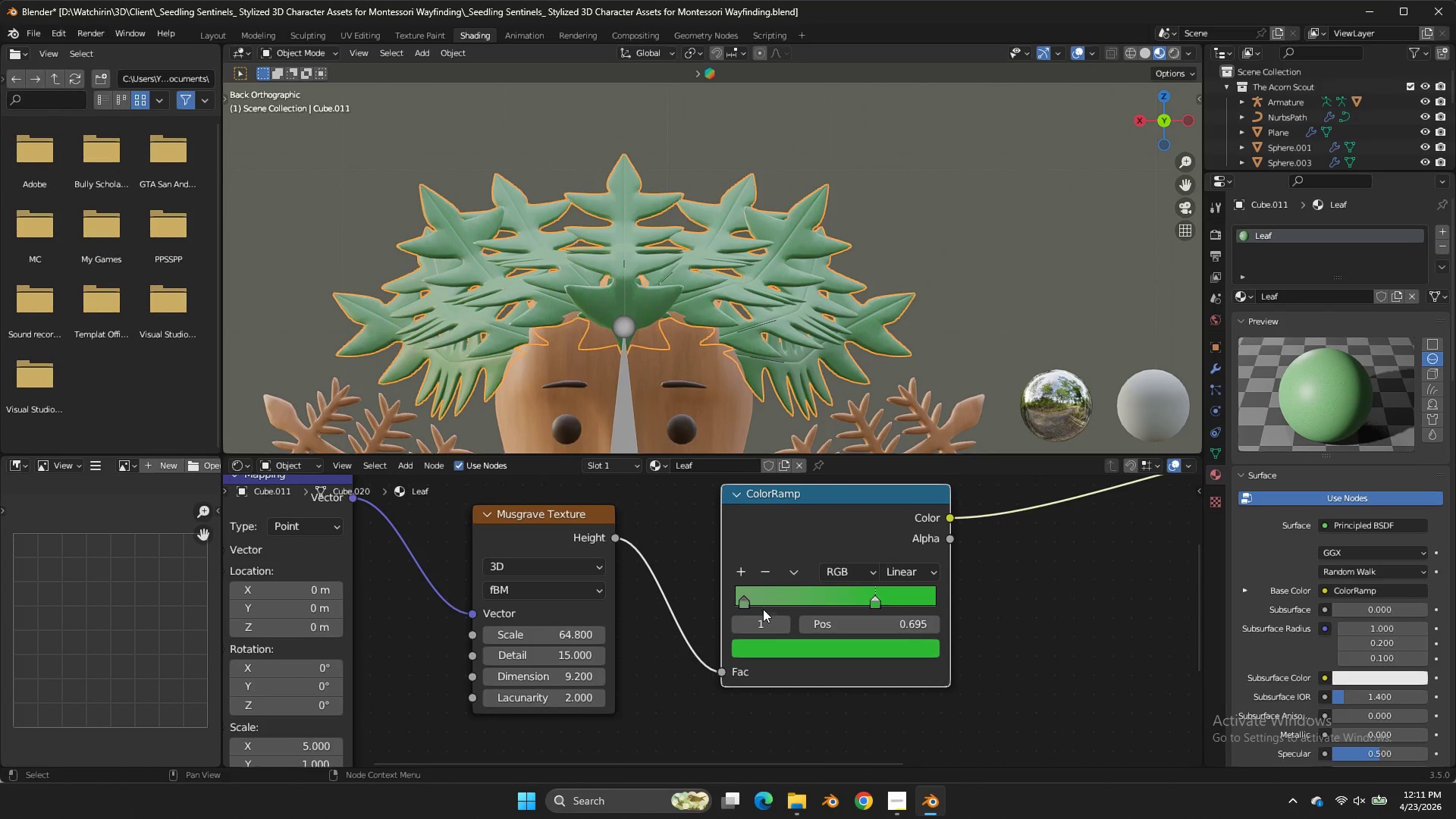 
double_click([750, 598])
 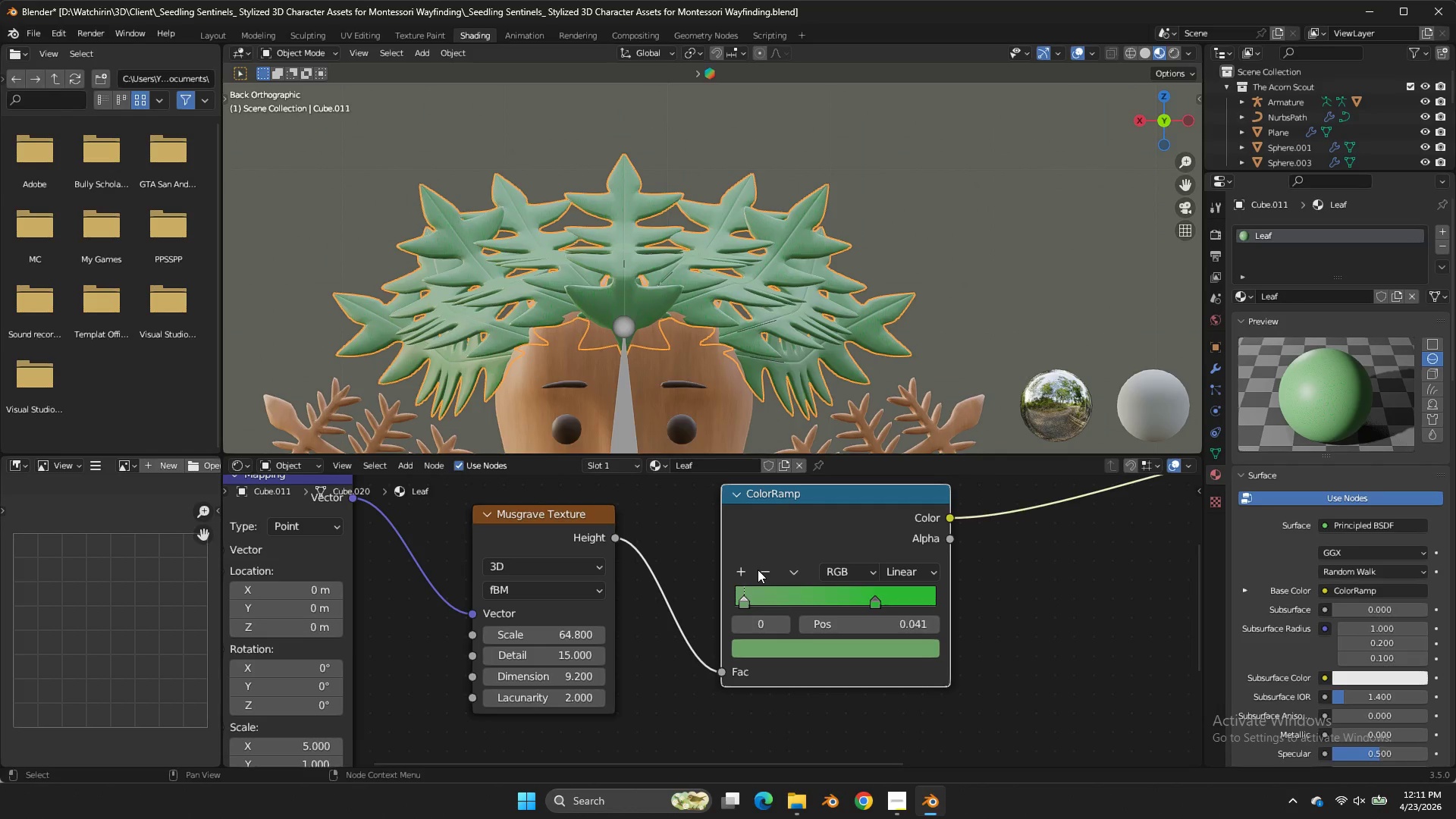 
triple_click([758, 570])
 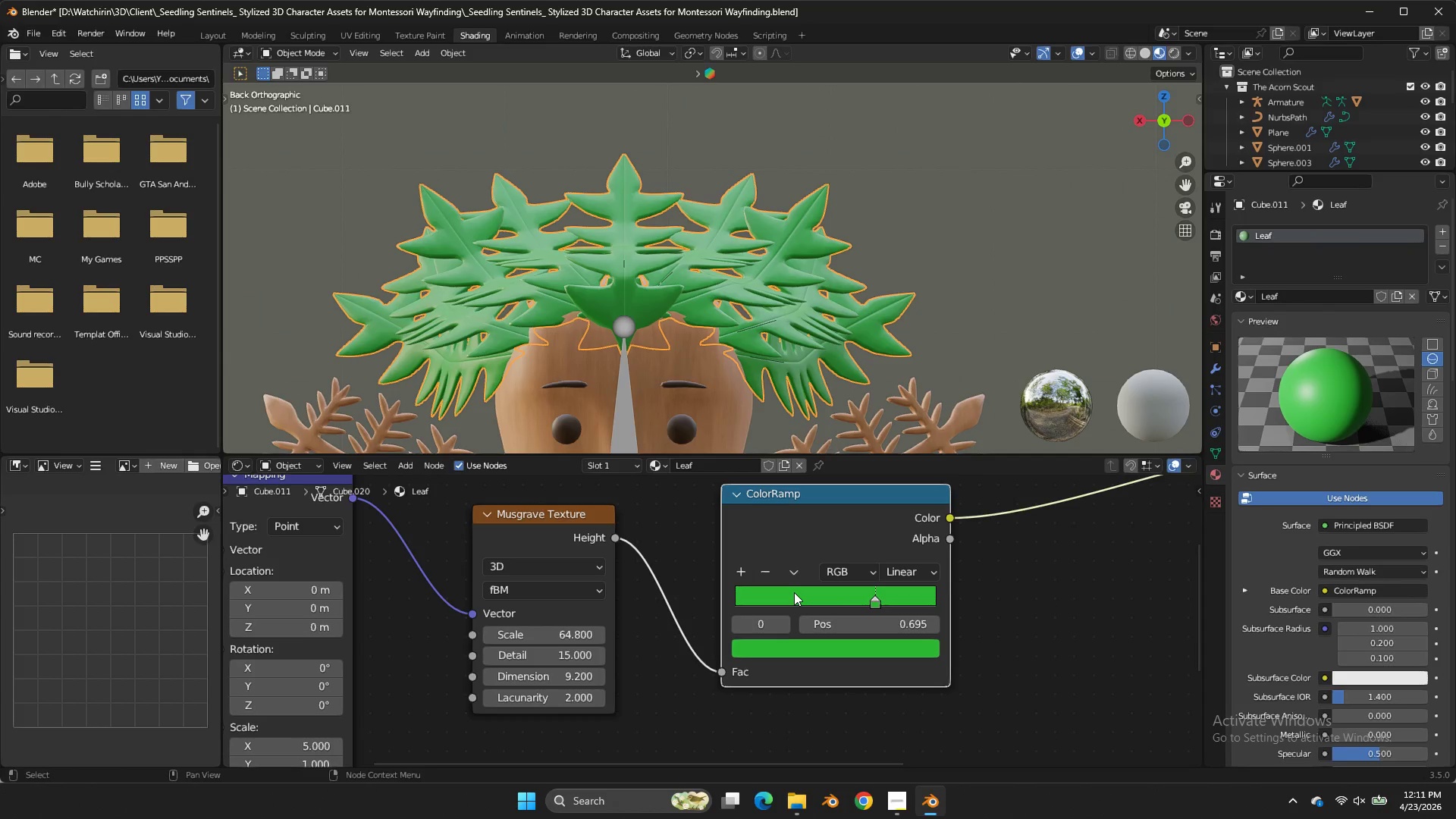 
left_click_drag(start_coordinate=[794, 592], to_coordinate=[784, 592])
 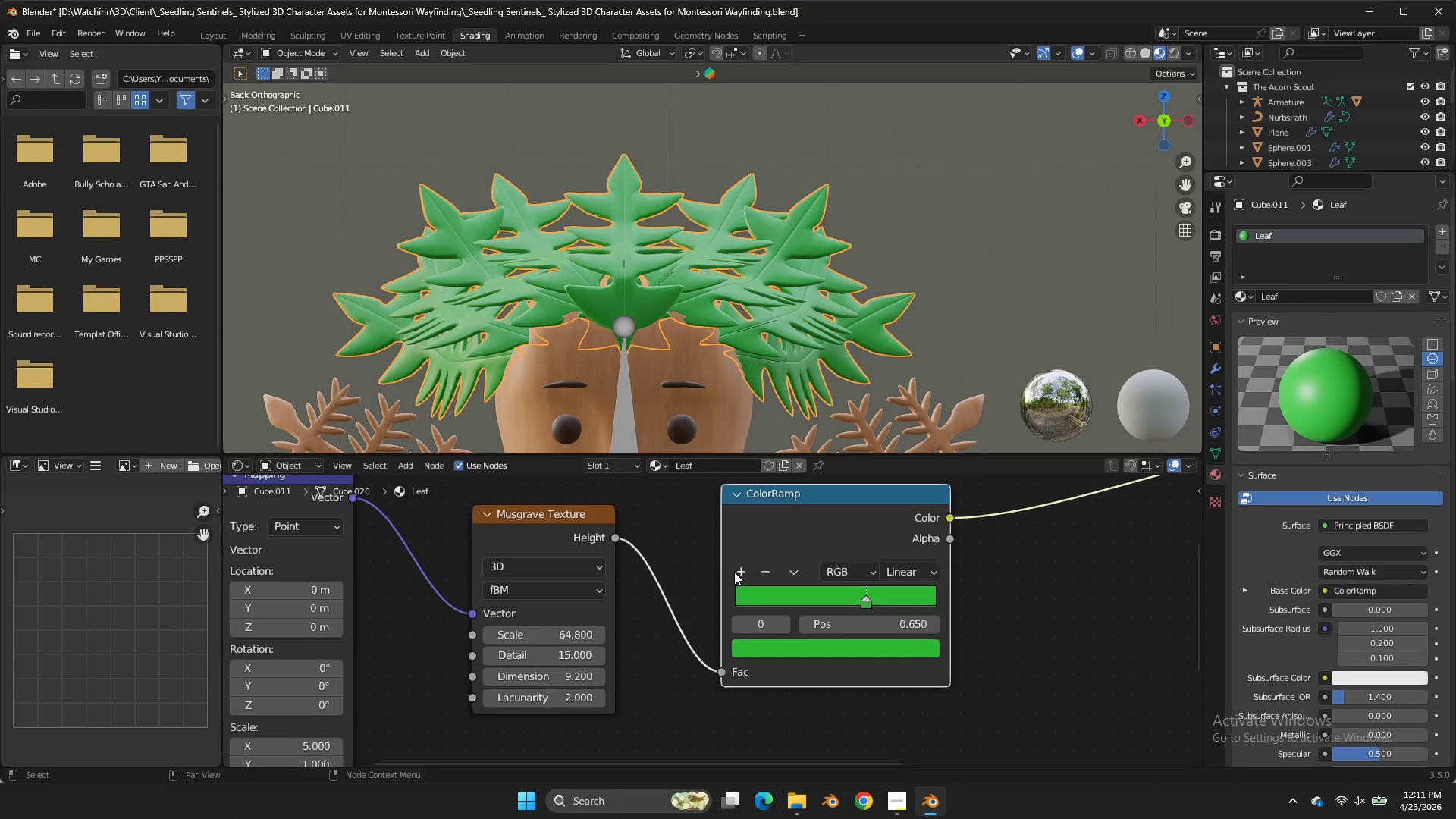 
left_click([784, 592])
 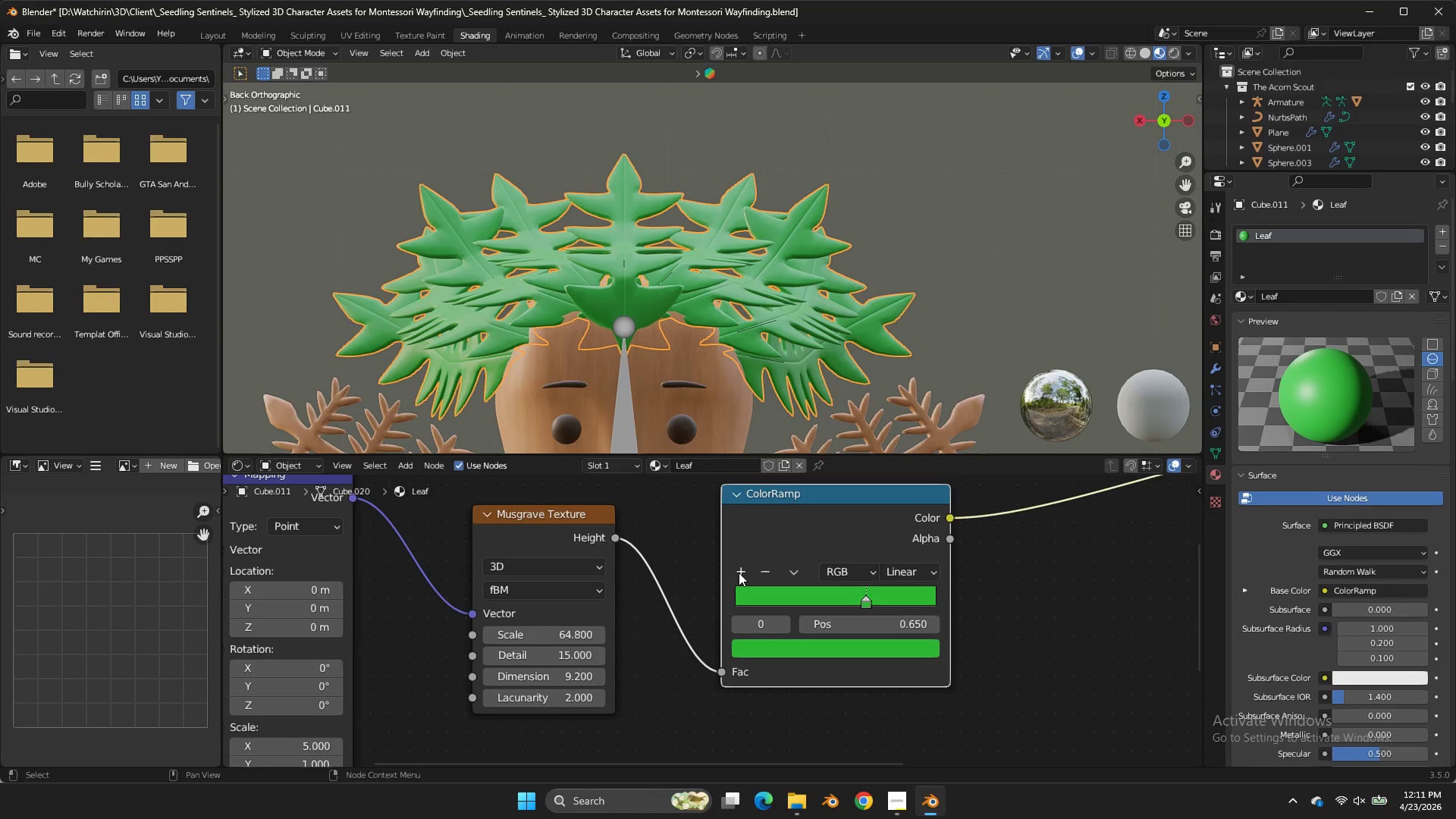 
left_click([739, 573])
 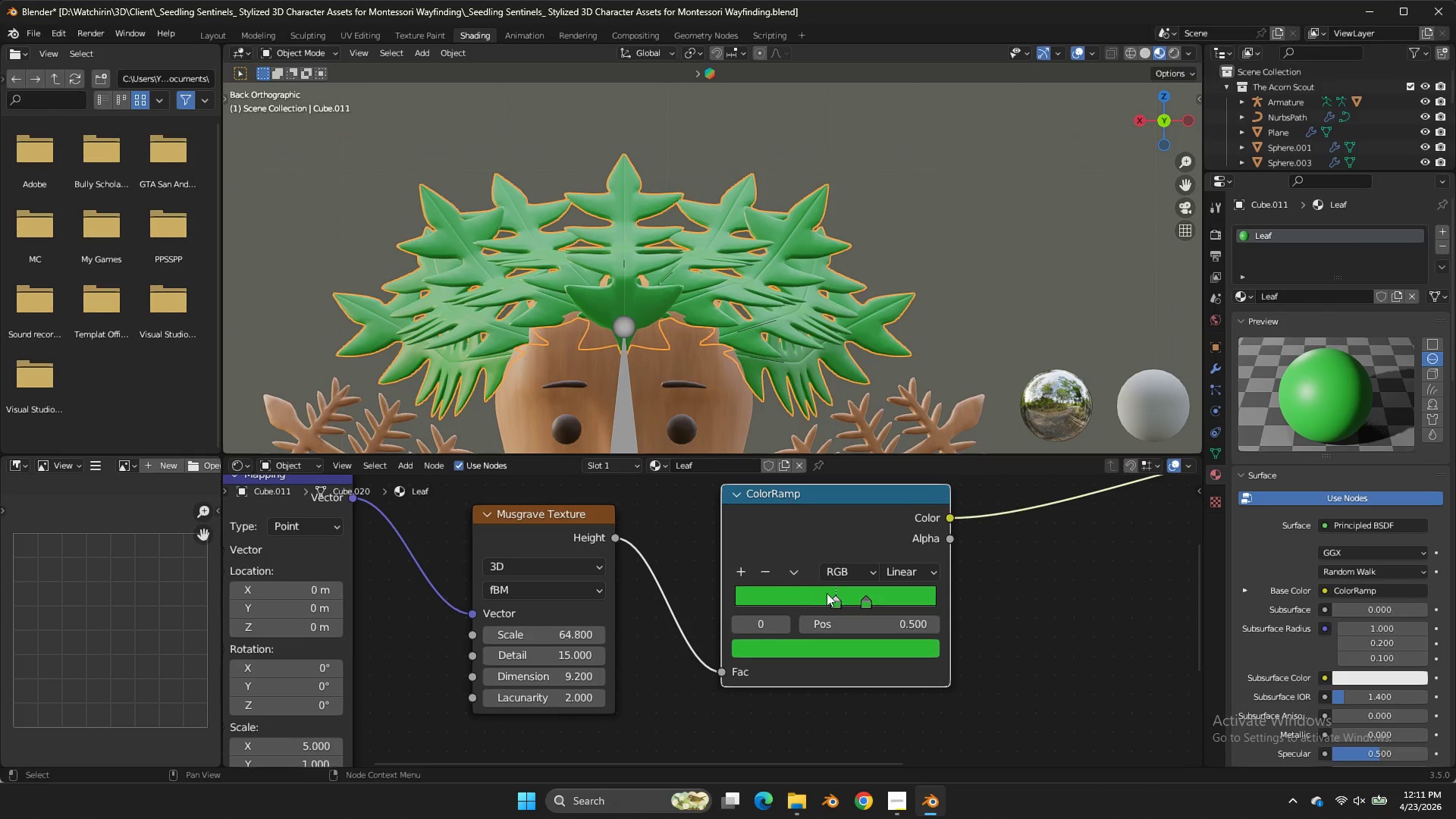 
left_click_drag(start_coordinate=[828, 593], to_coordinate=[746, 598])
 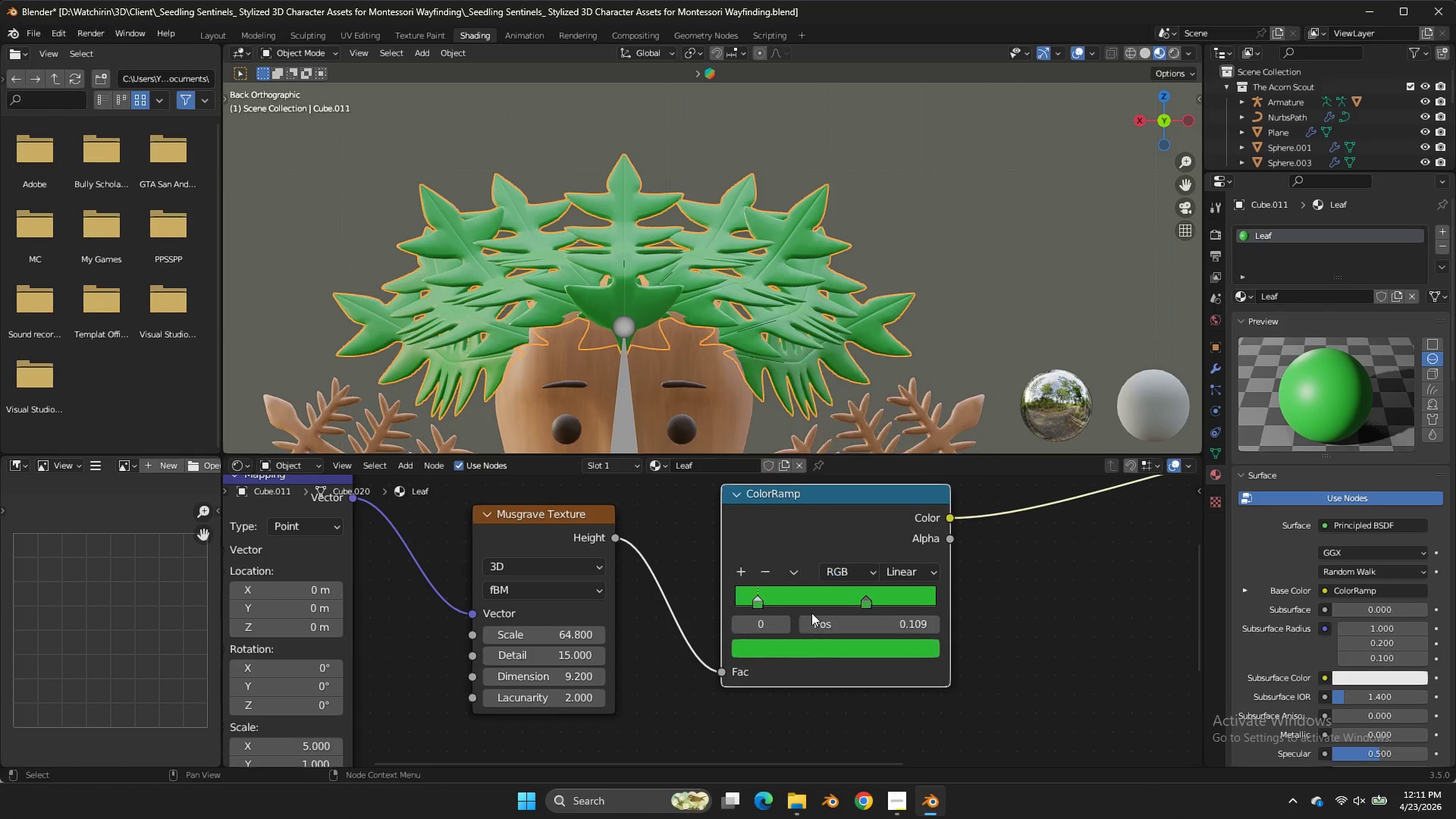 
double_click([746, 598])
 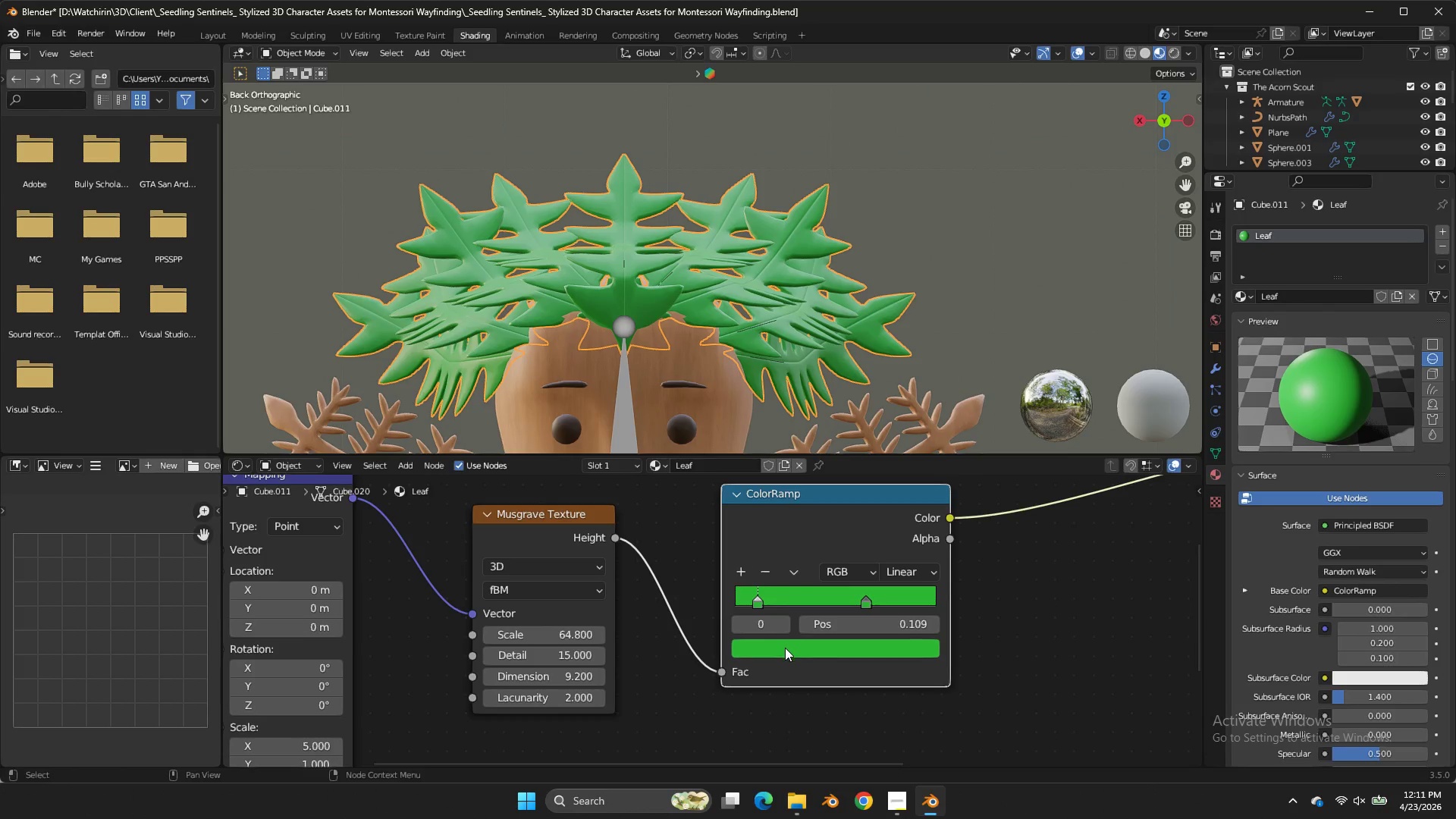 
triple_click([785, 648])
 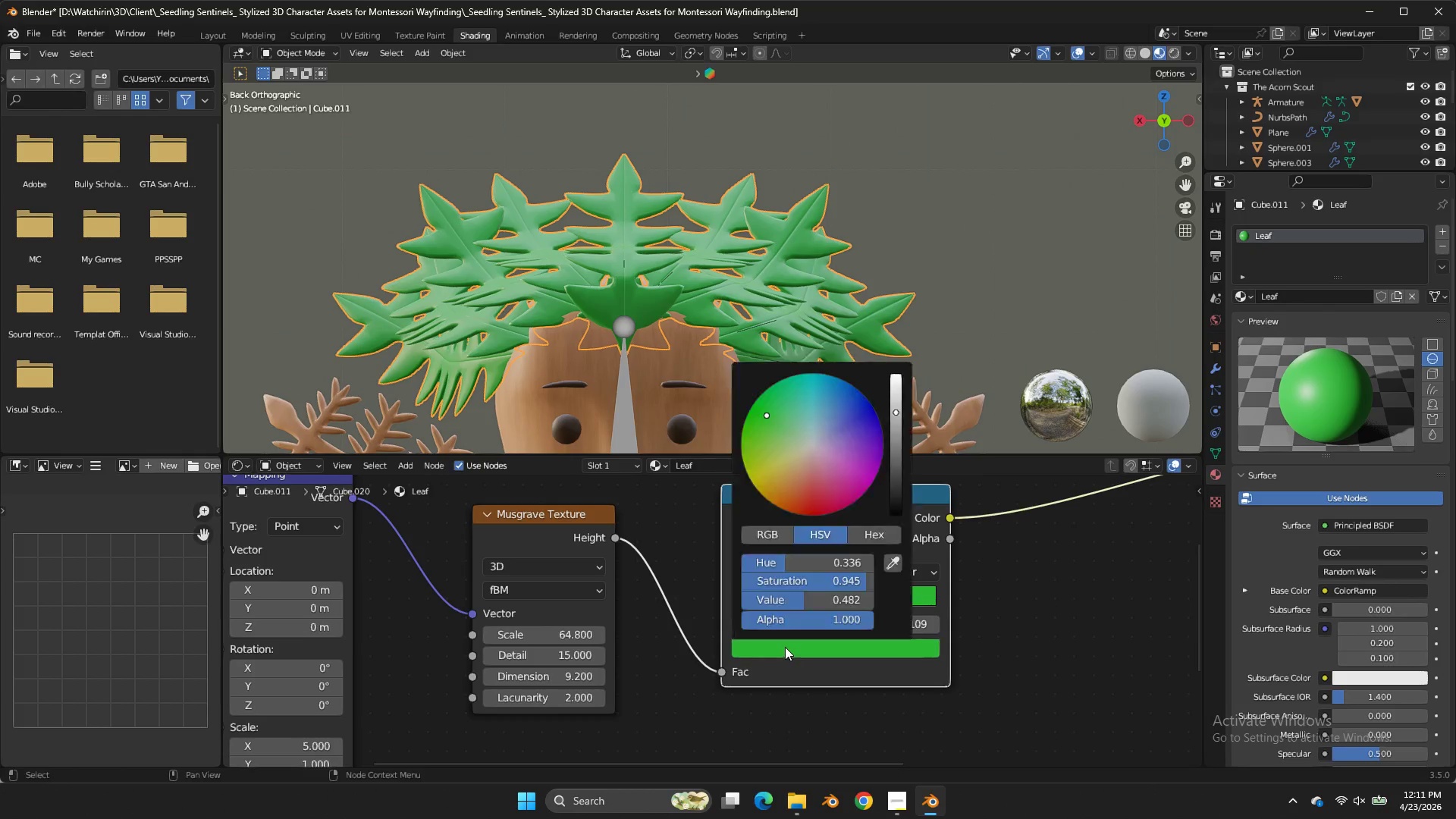 
triple_click([785, 648])
 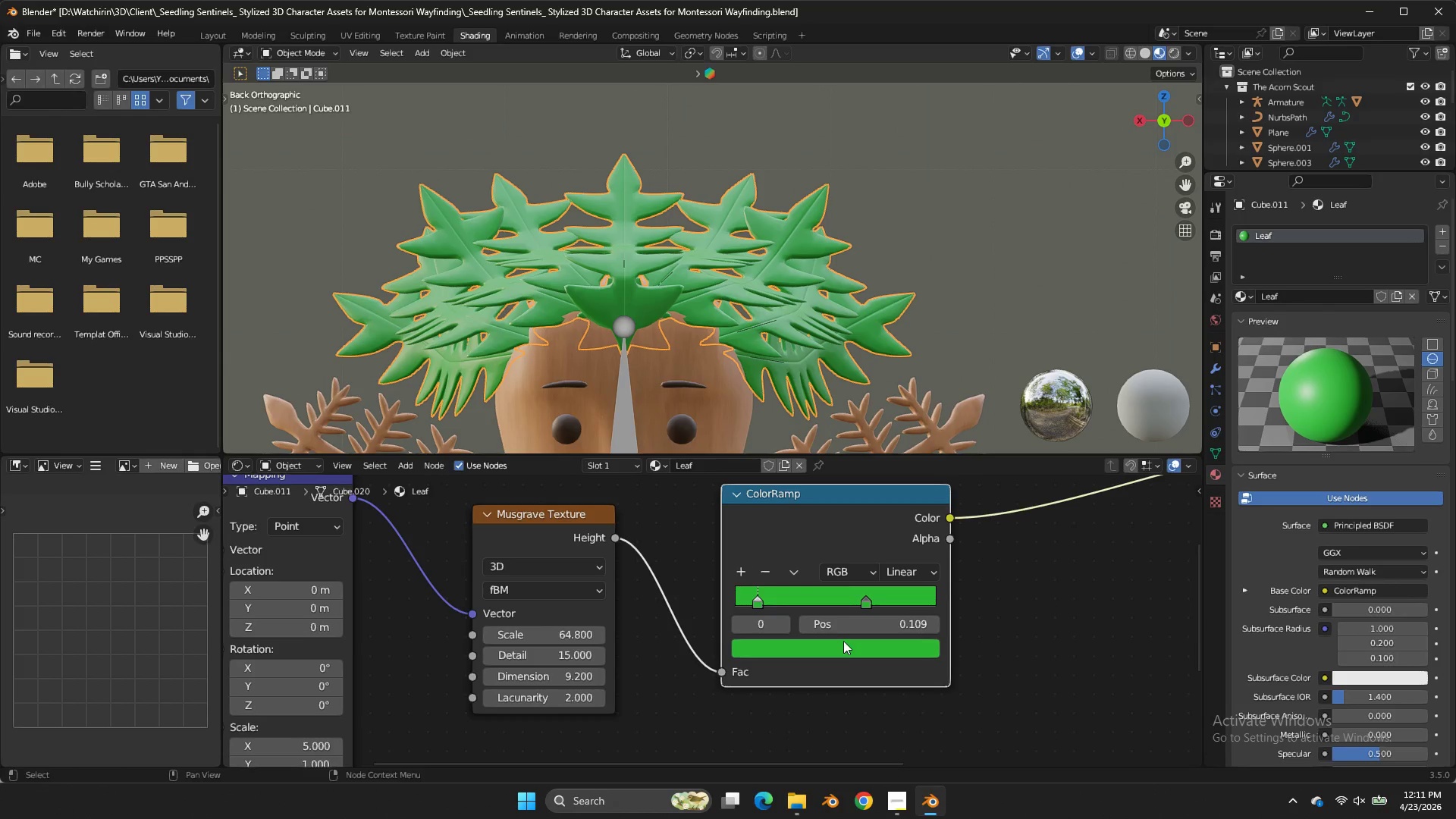 
left_click([845, 650])
 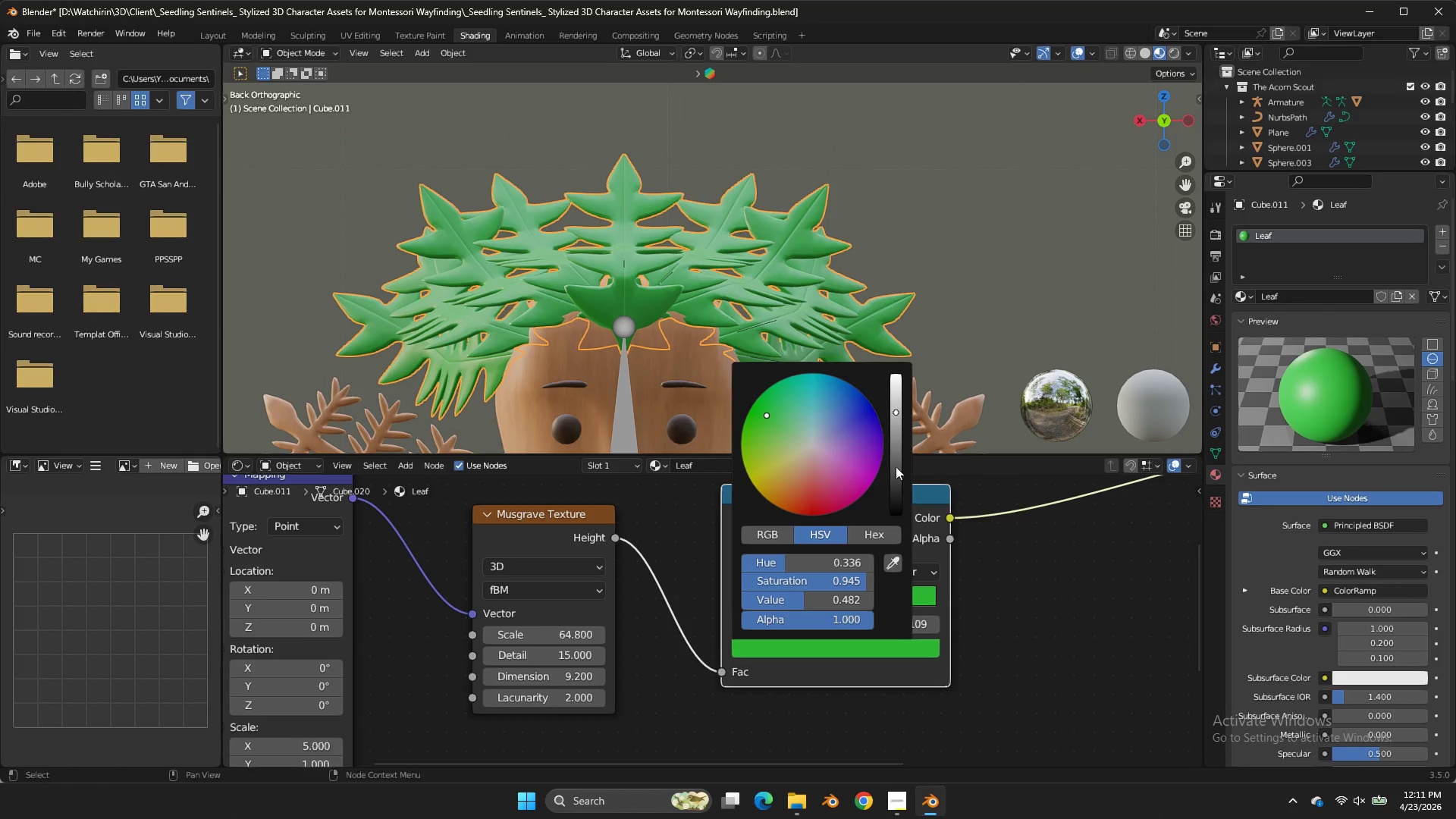 
left_click([891, 452])
 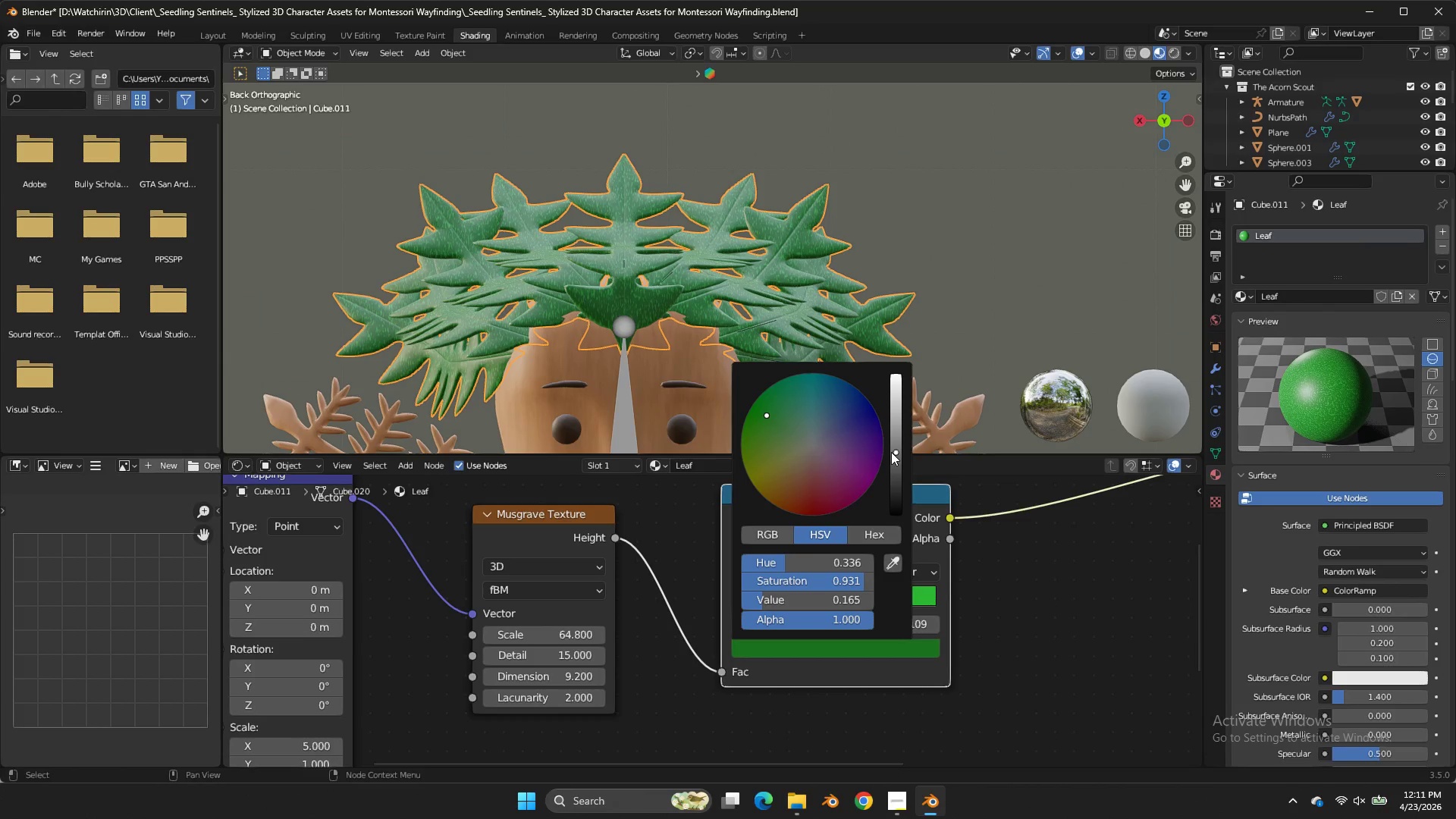 
left_click_drag(start_coordinate=[891, 452], to_coordinate=[899, 431])
 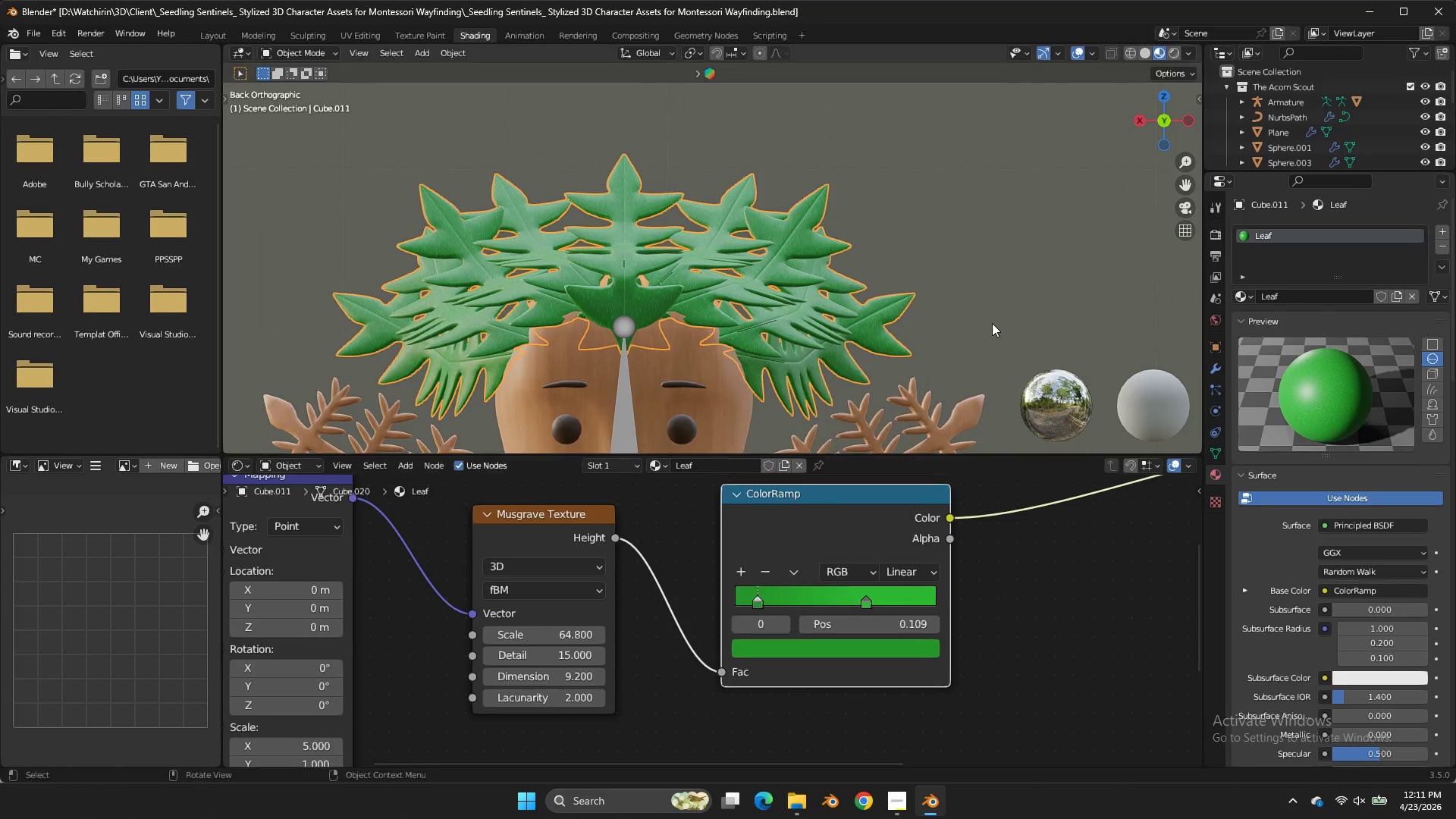 
left_click([992, 323])
 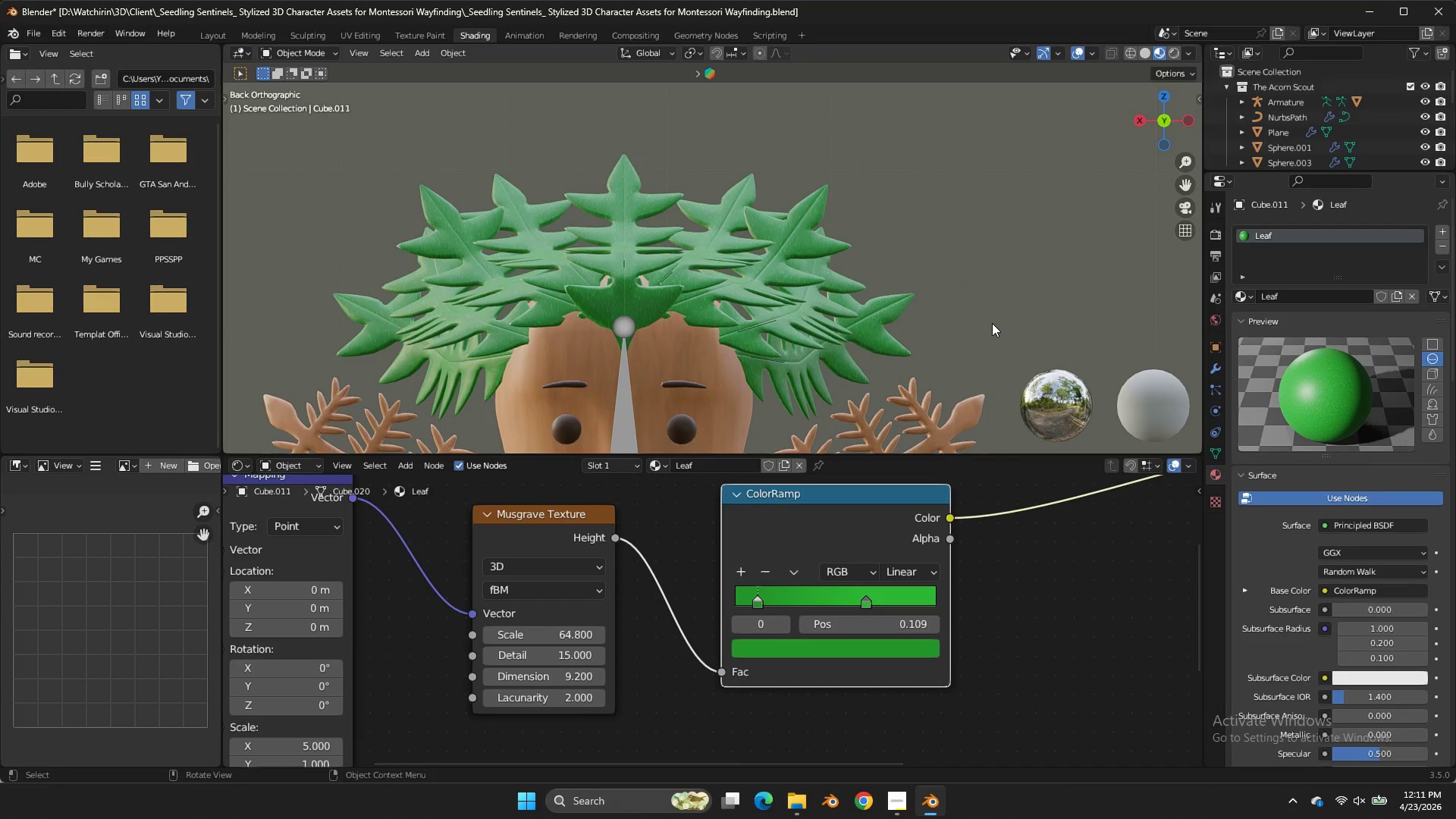 
double_click([793, 647])
 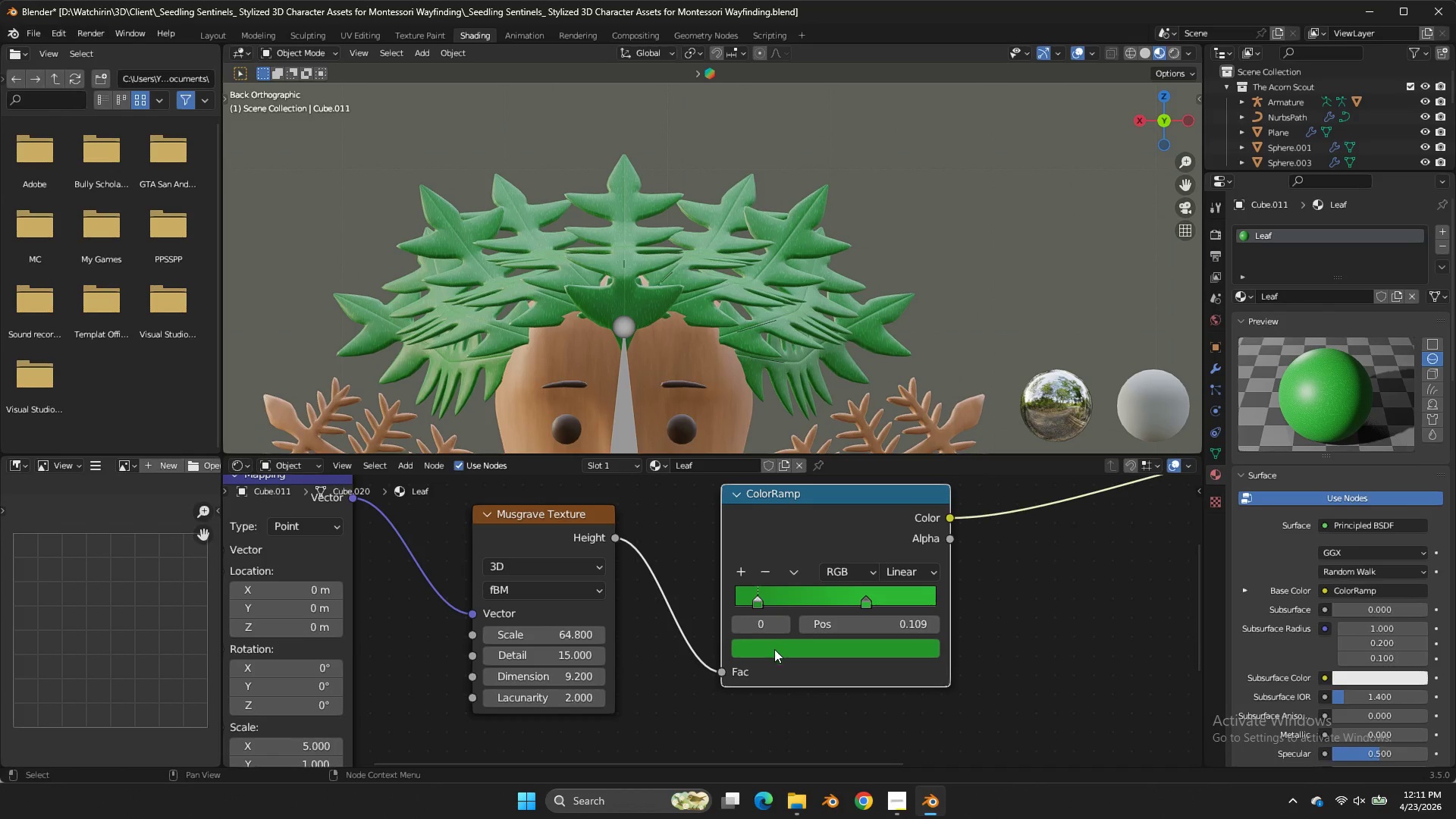 
left_click([774, 657])
 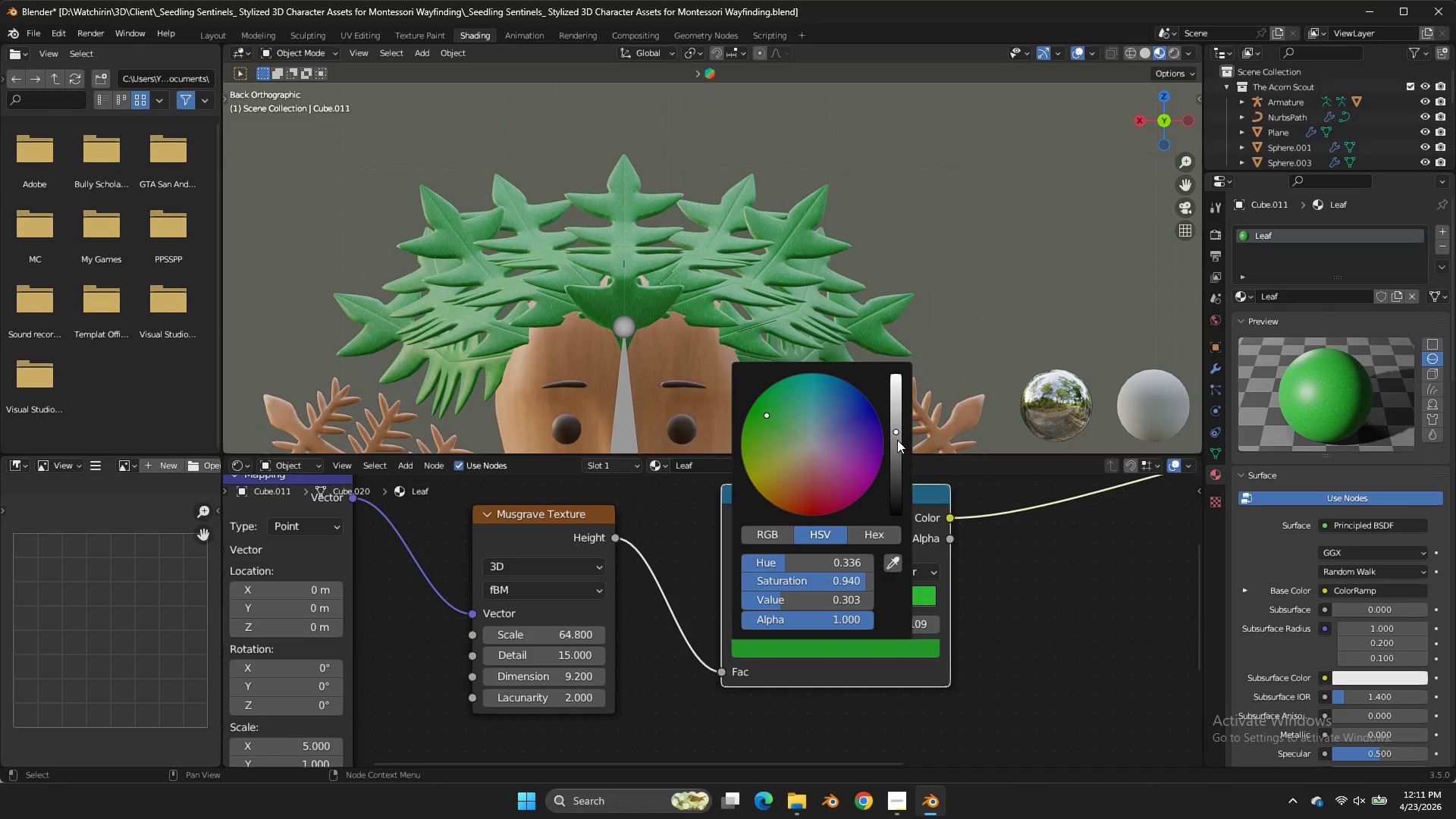 
left_click_drag(start_coordinate=[895, 445], to_coordinate=[899, 453])
 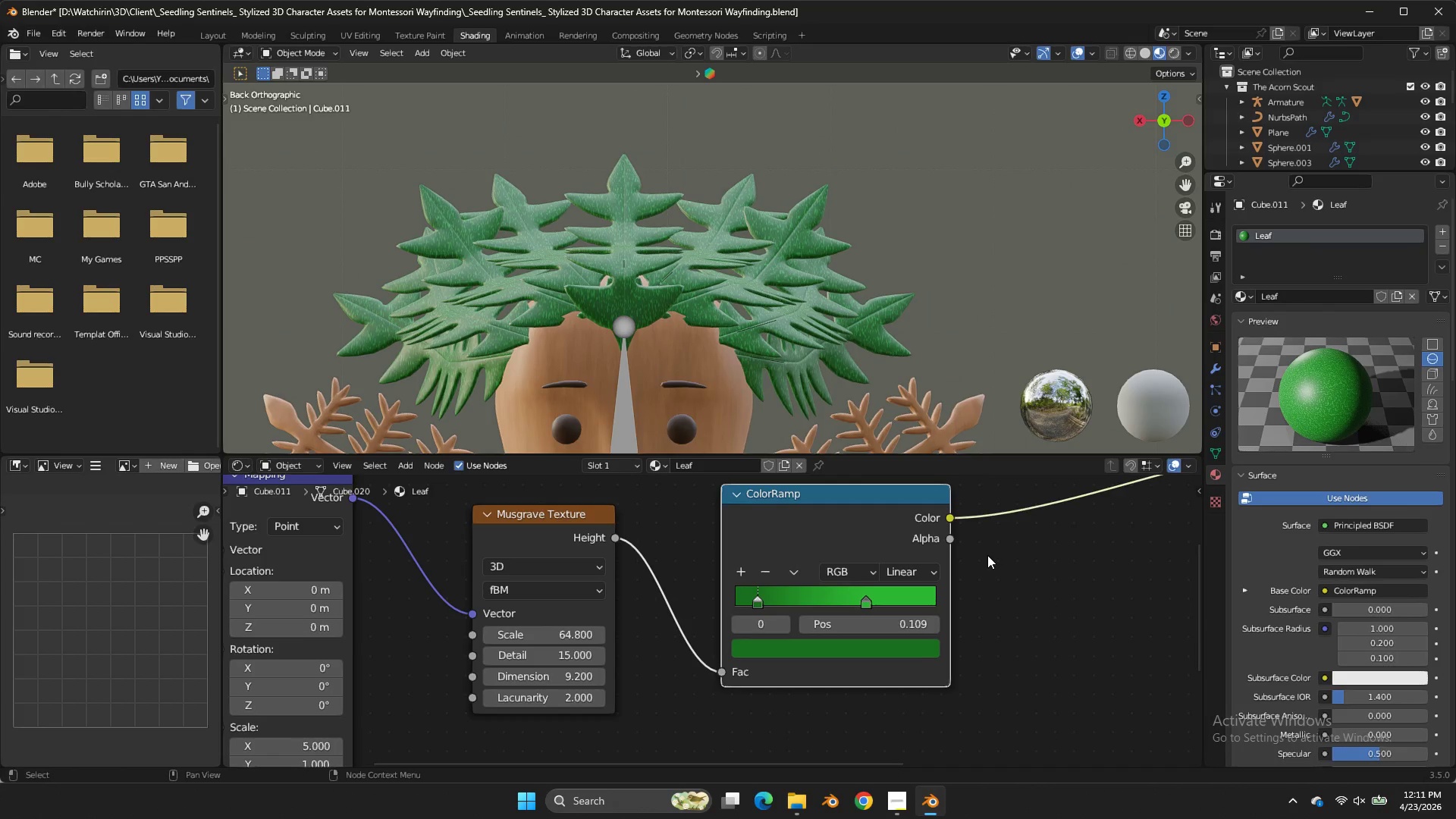 
left_click([987, 555])
 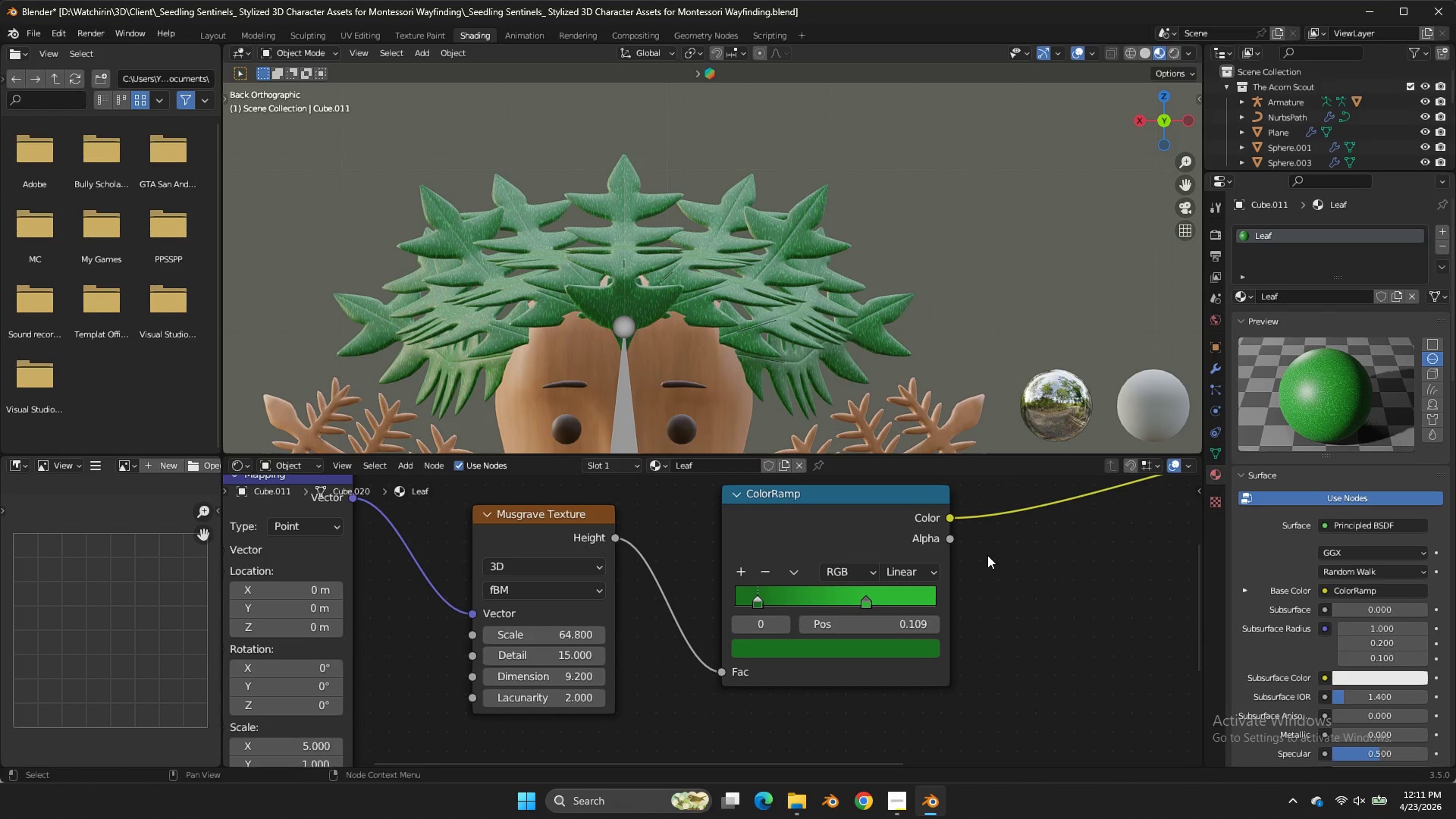 
wait(26.06)
 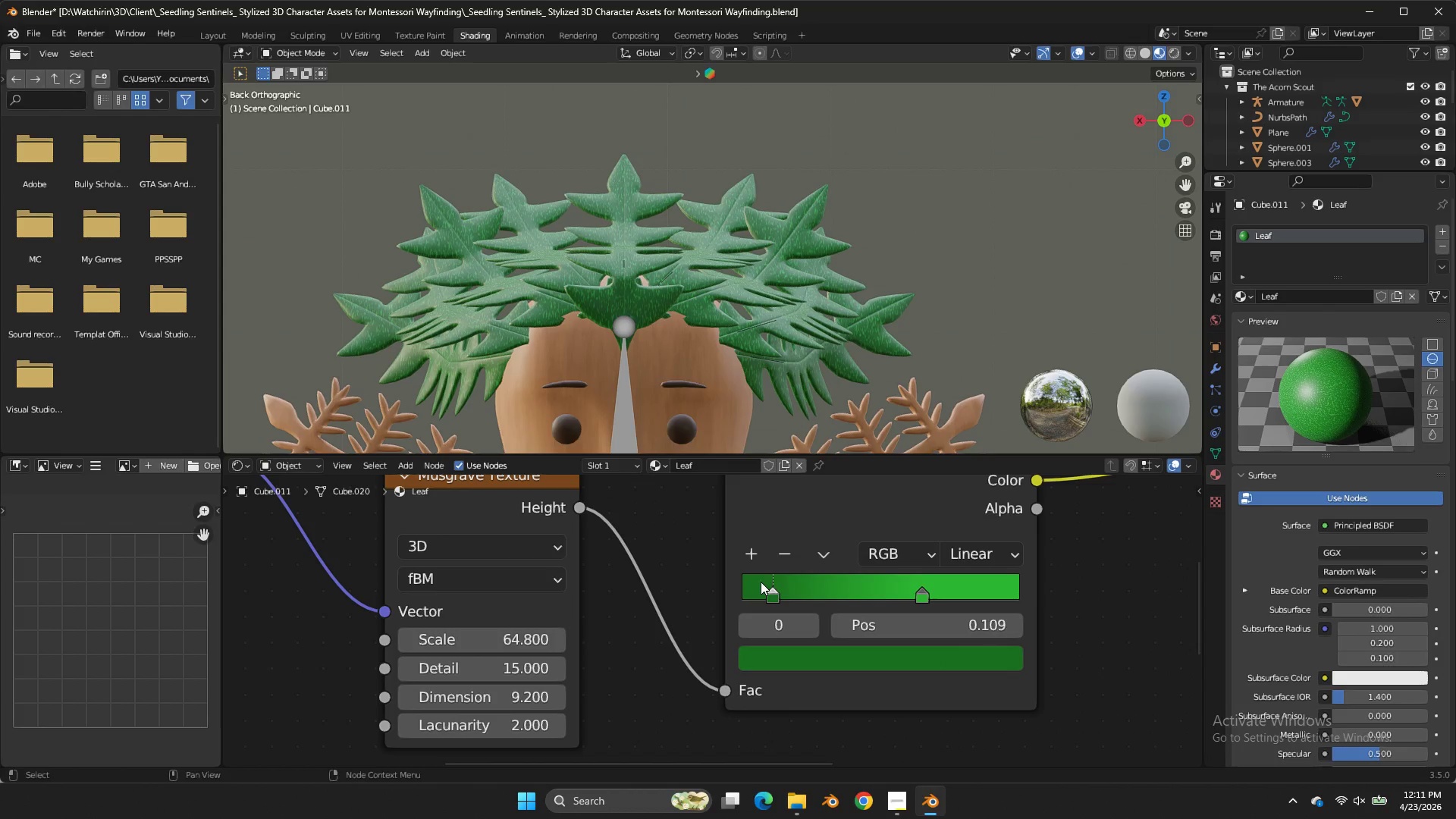 
left_click_drag(start_coordinate=[764, 580], to_coordinate=[744, 582])
 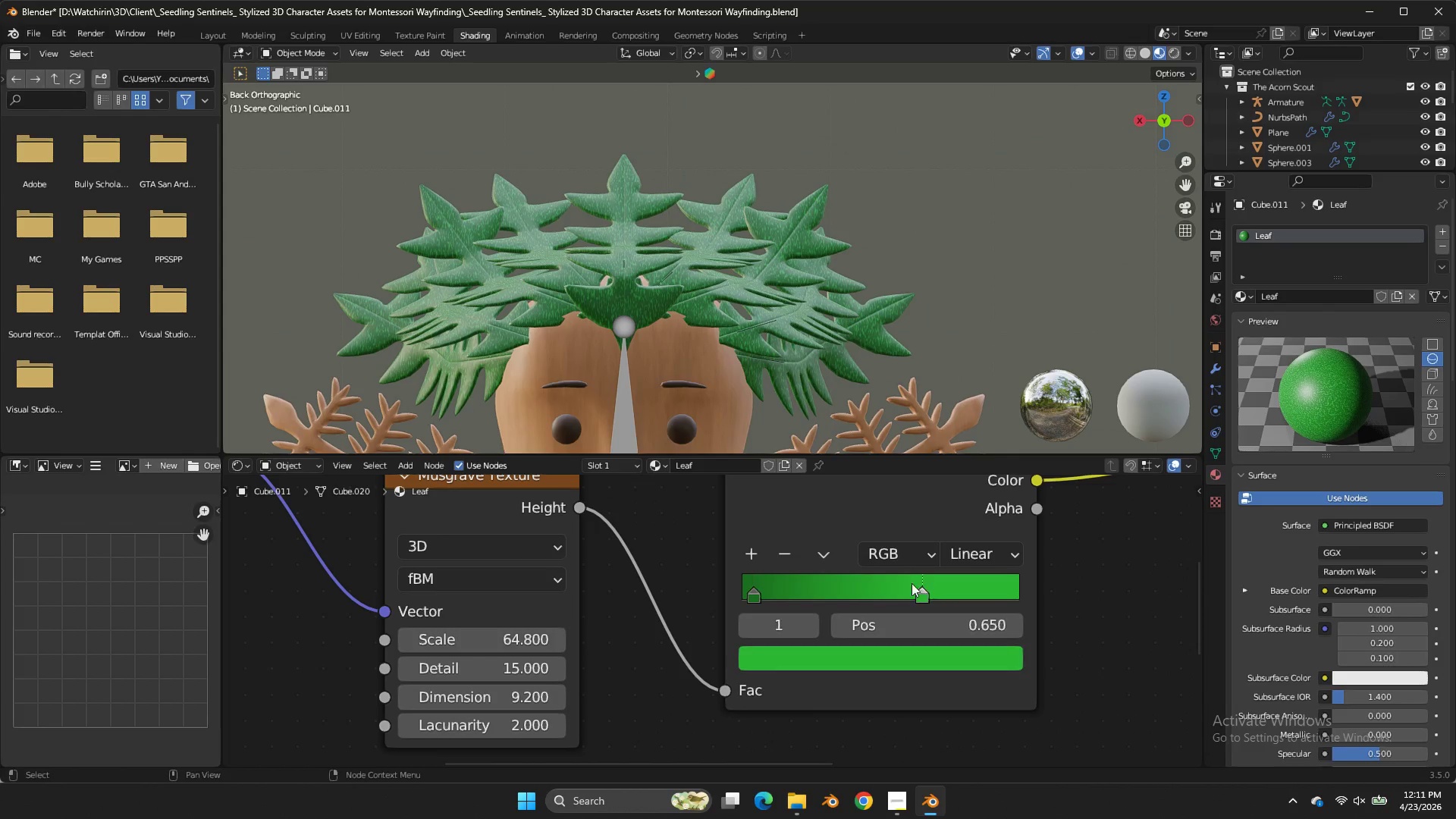 
scroll: coordinate [802, 600], scroll_direction: up, amount: 4.0
 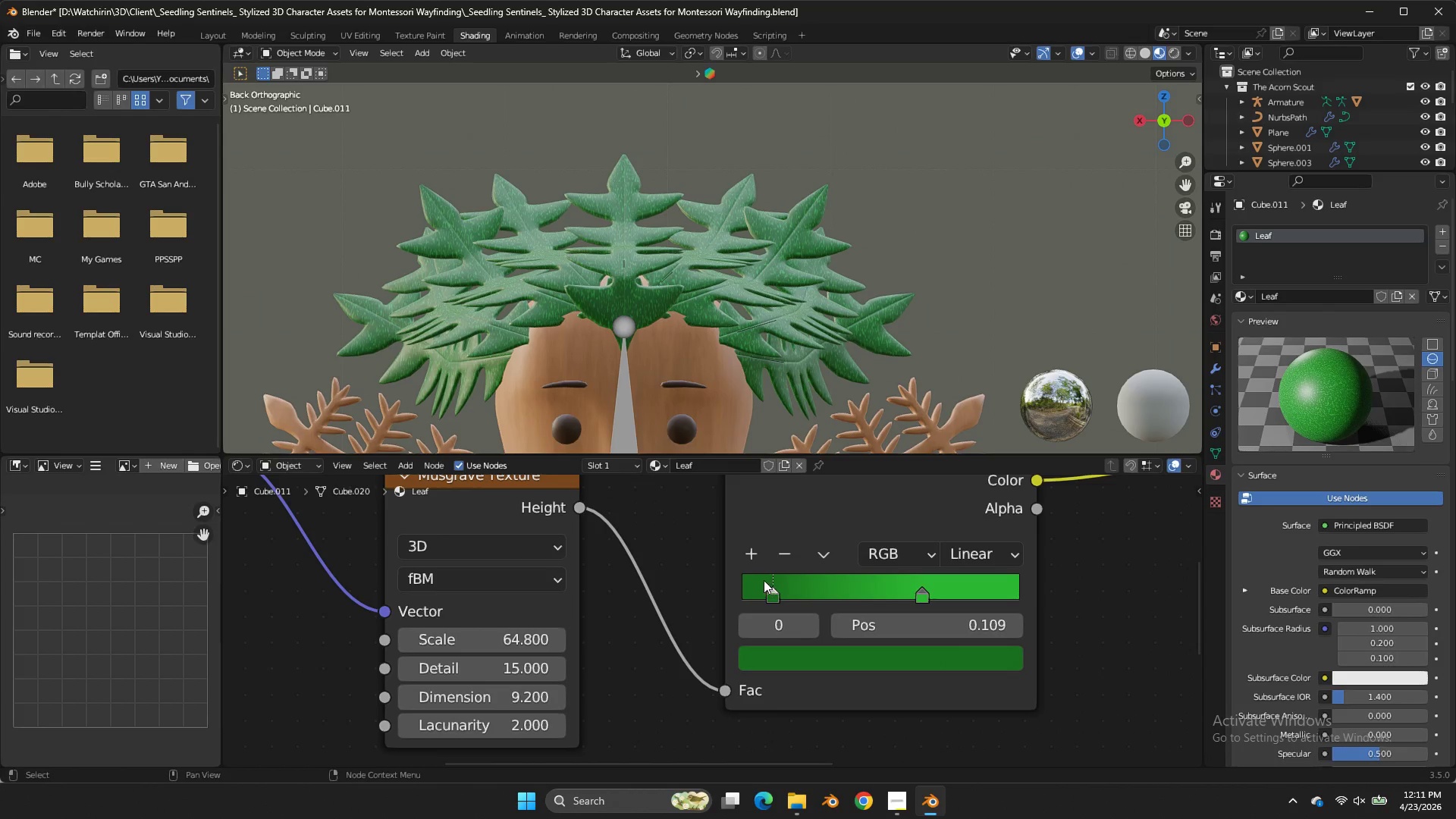 
left_click_drag(start_coordinate=[905, 582], to_coordinate=[925, 583])
 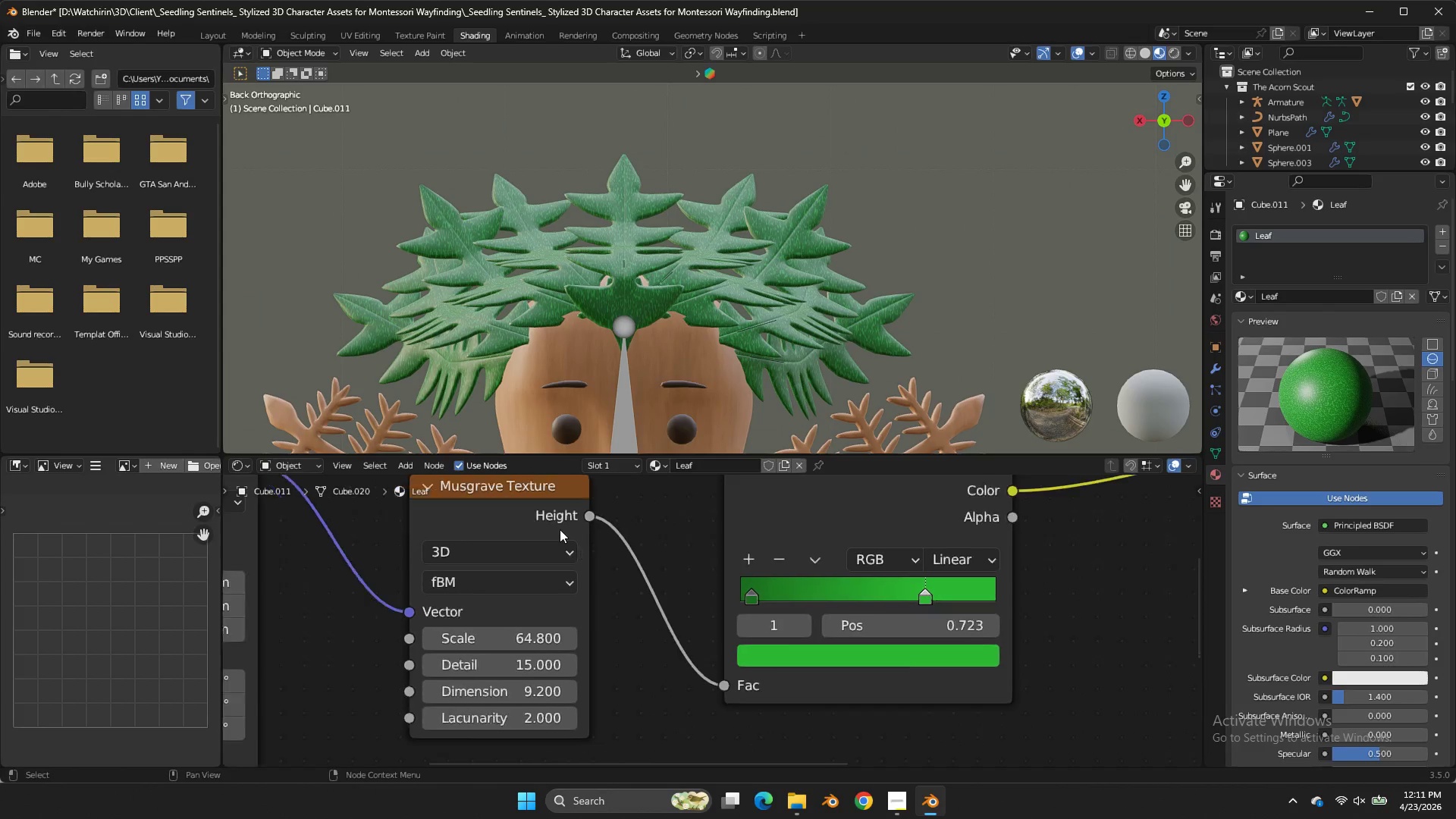 
left_click([557, 529])
 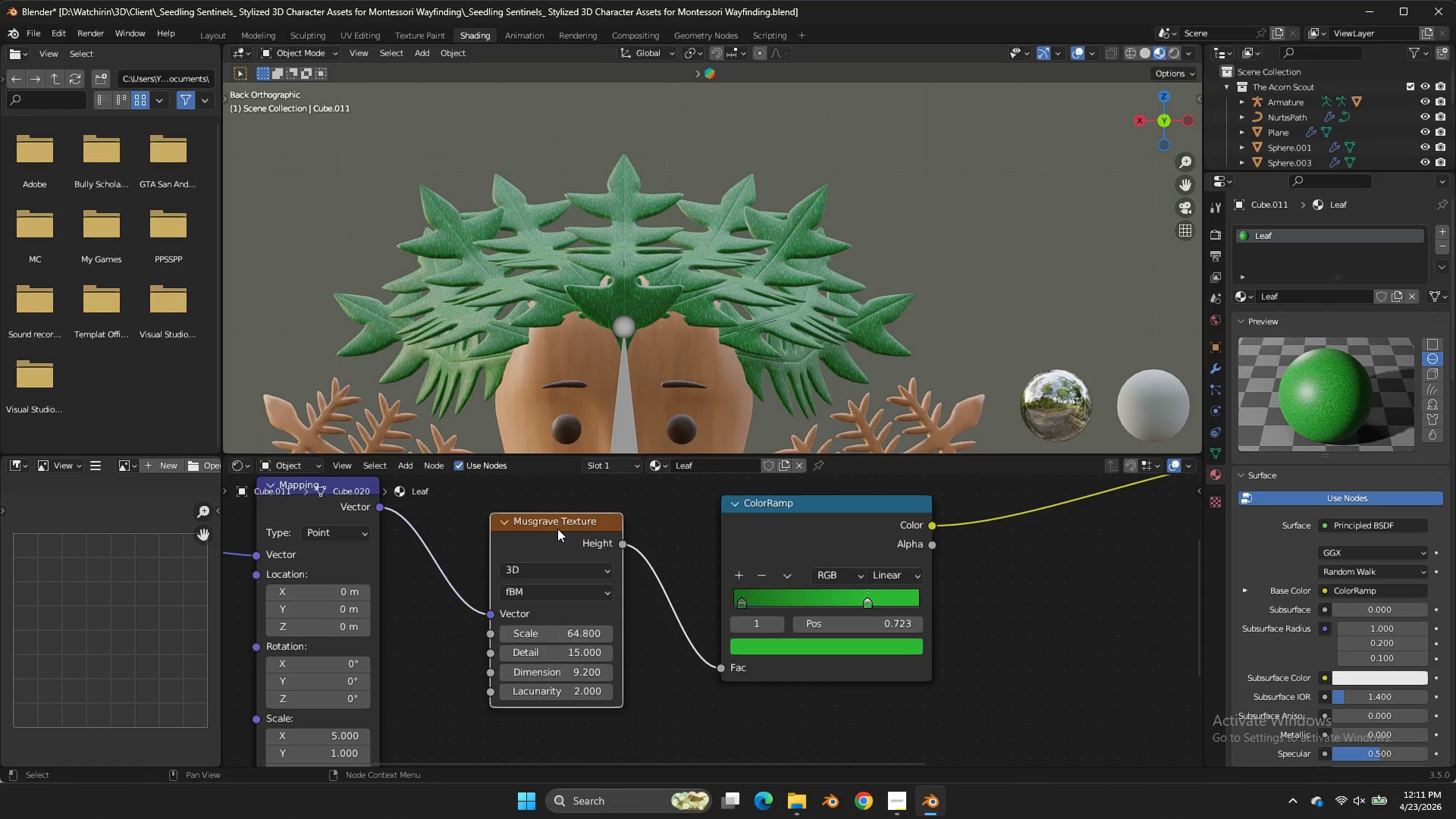 
scroll: coordinate [560, 529], scroll_direction: down, amount: 5.0
 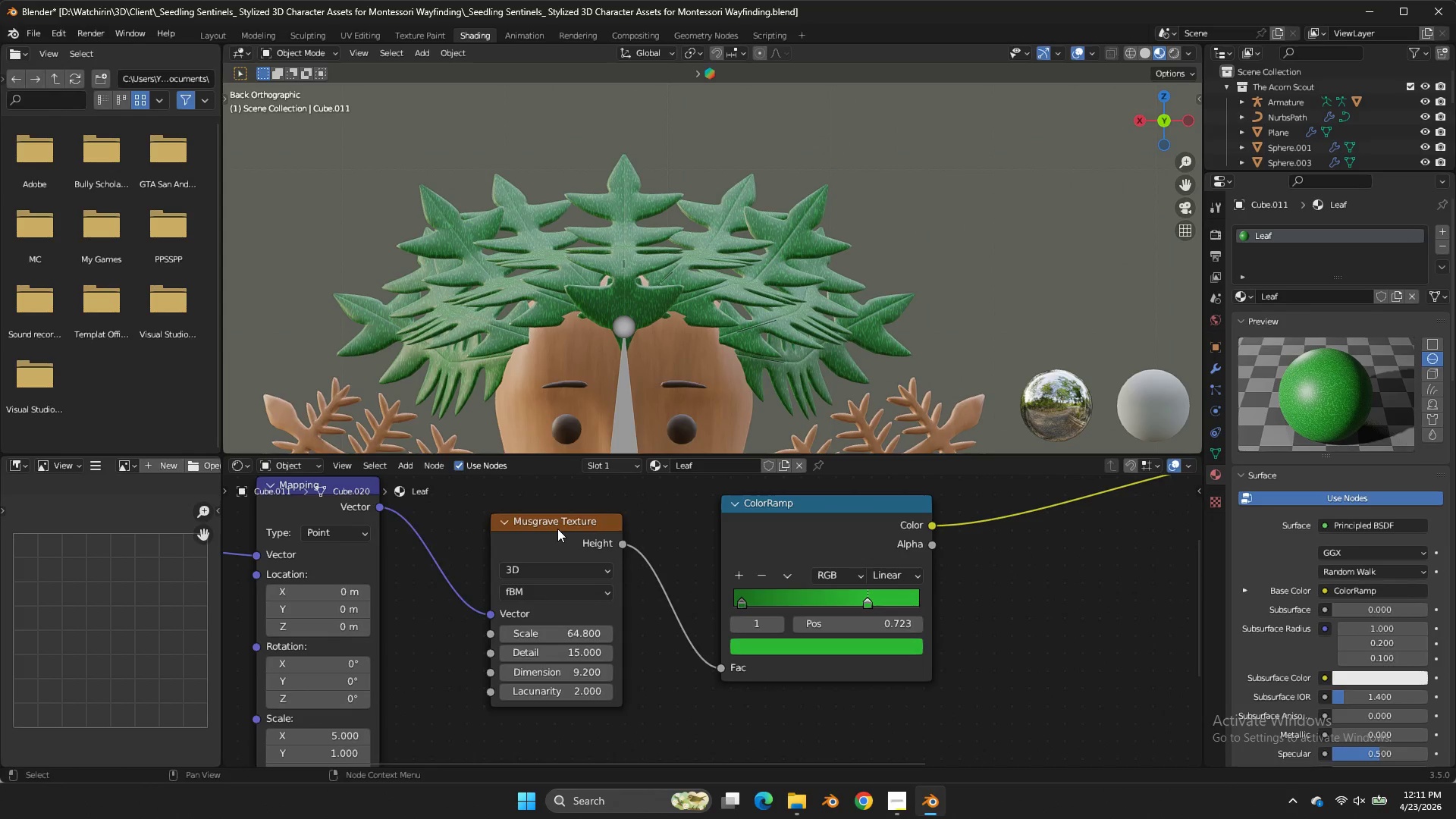 
key(X)
 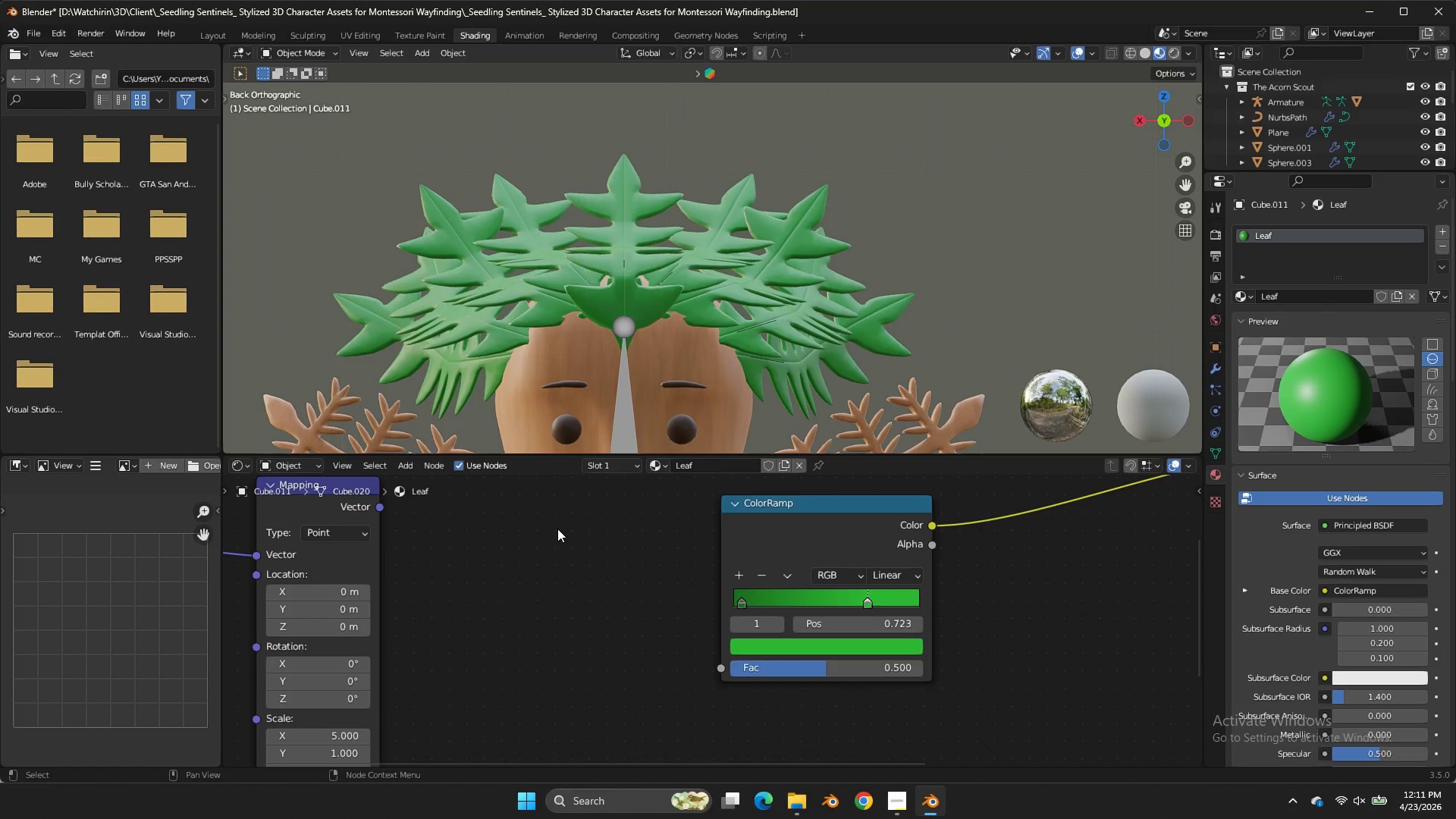 
left_click([557, 529])
 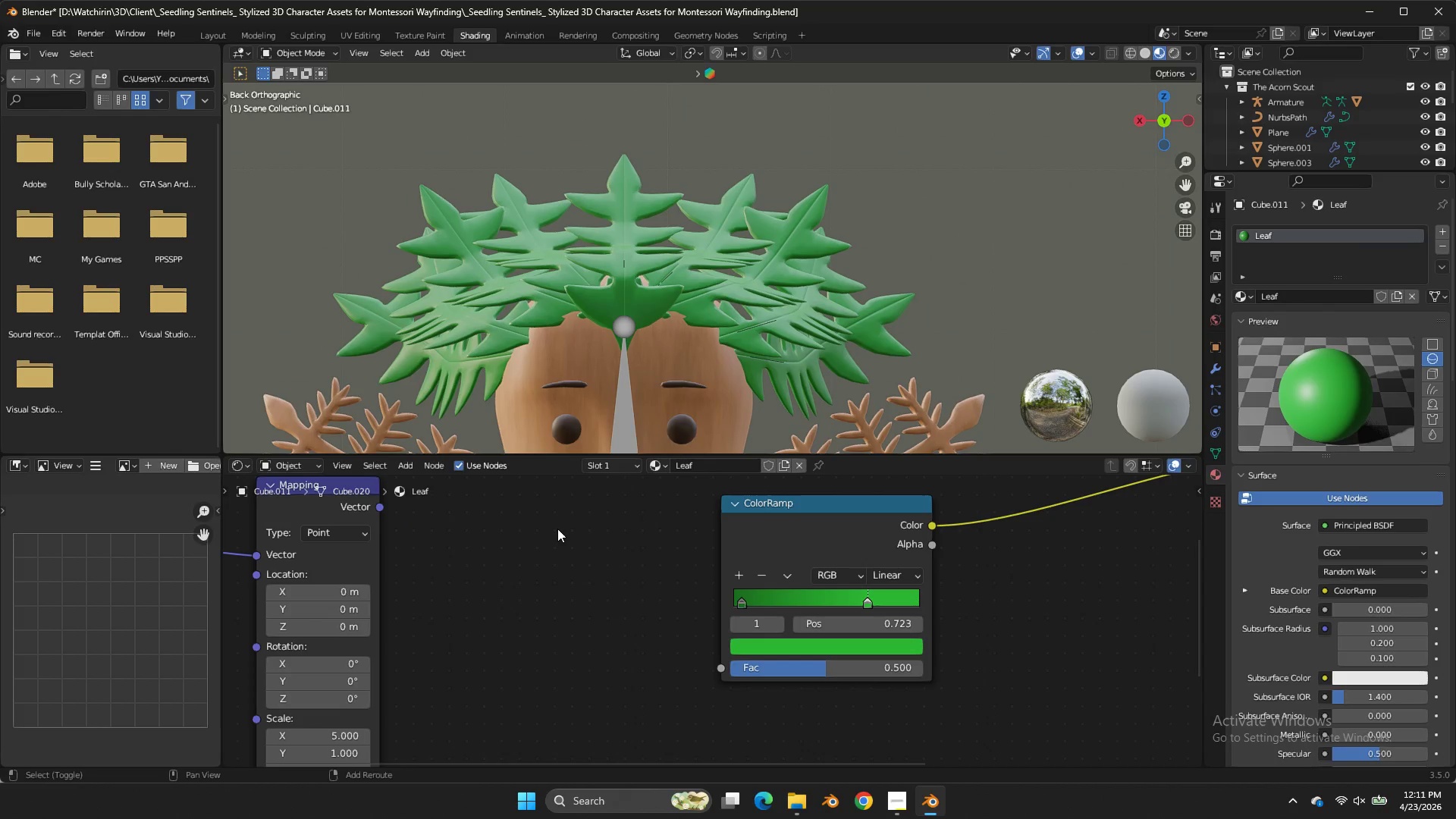 
key(Shift+ShiftLeft)
 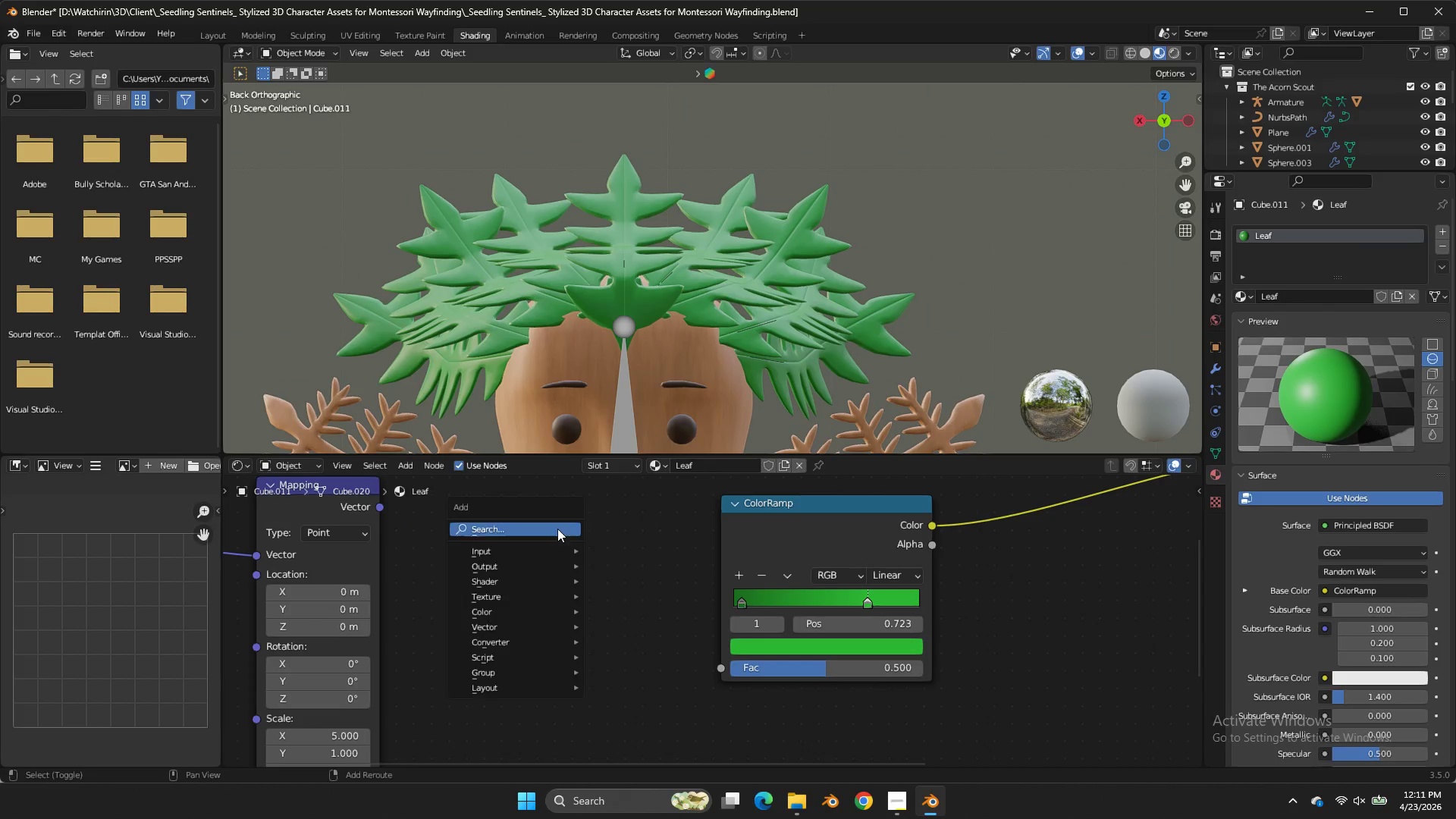 
key(Shift+A)
 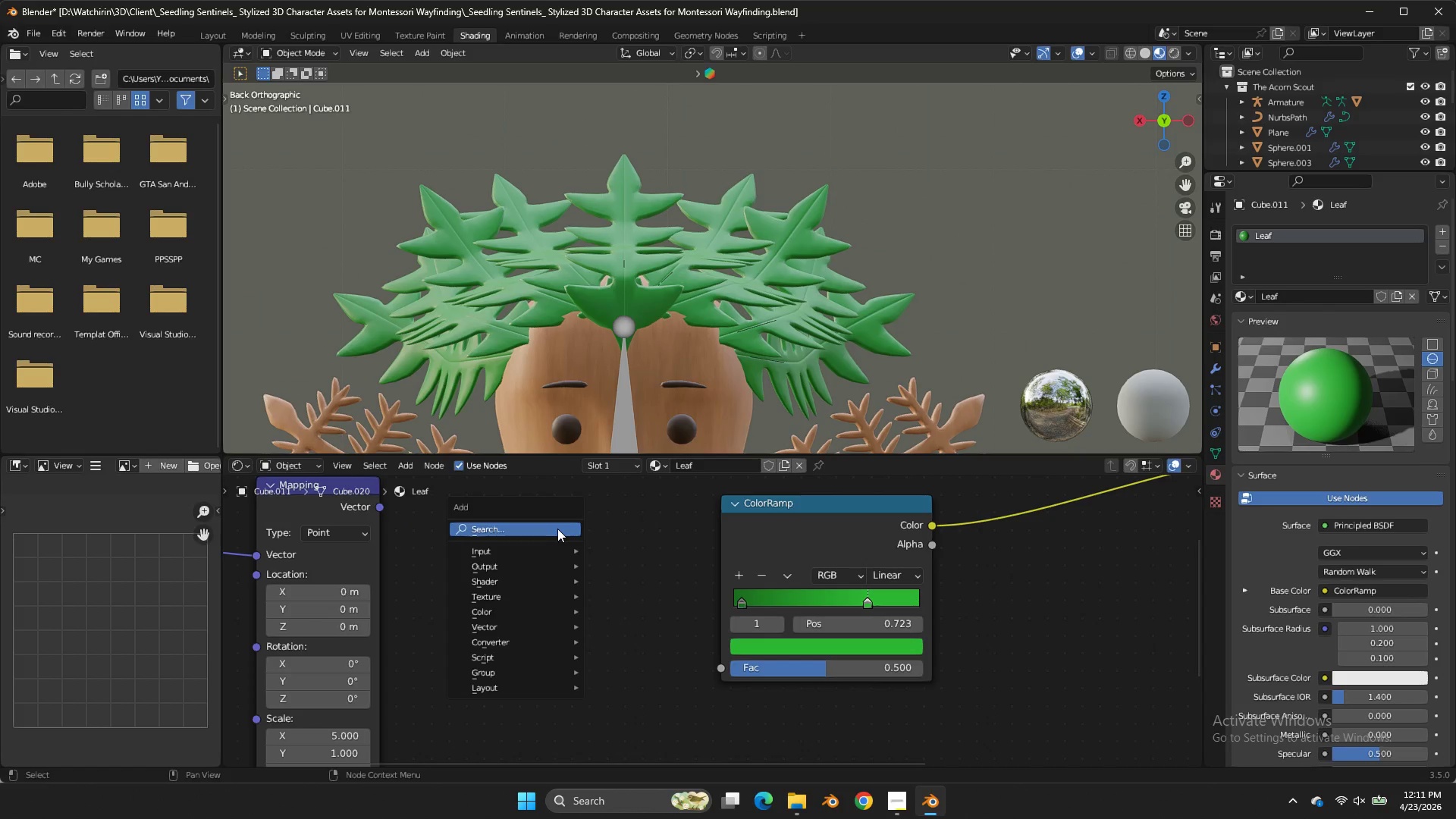 
double_click([557, 529])
 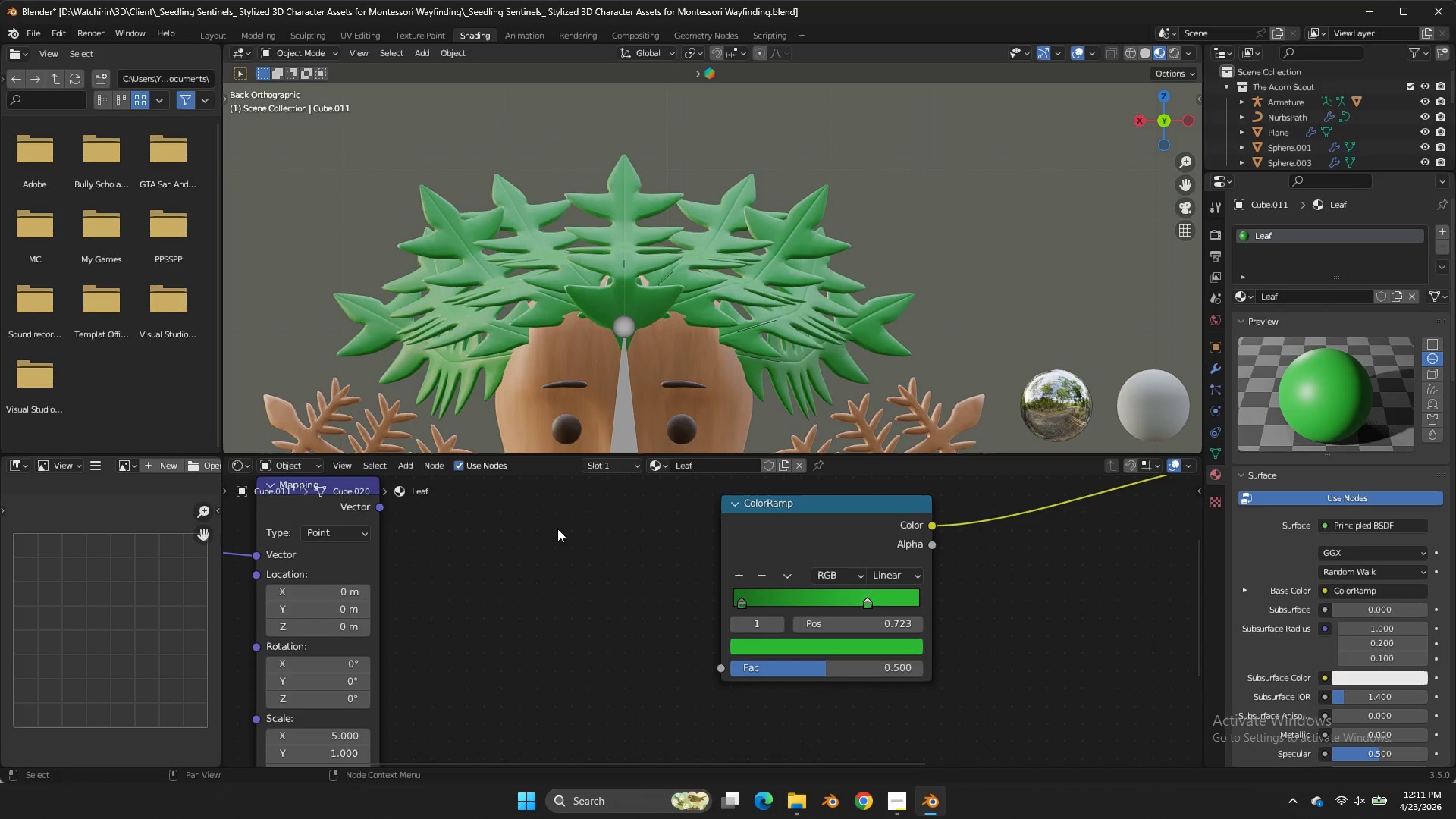 
key(Shift+ShiftLeft)
 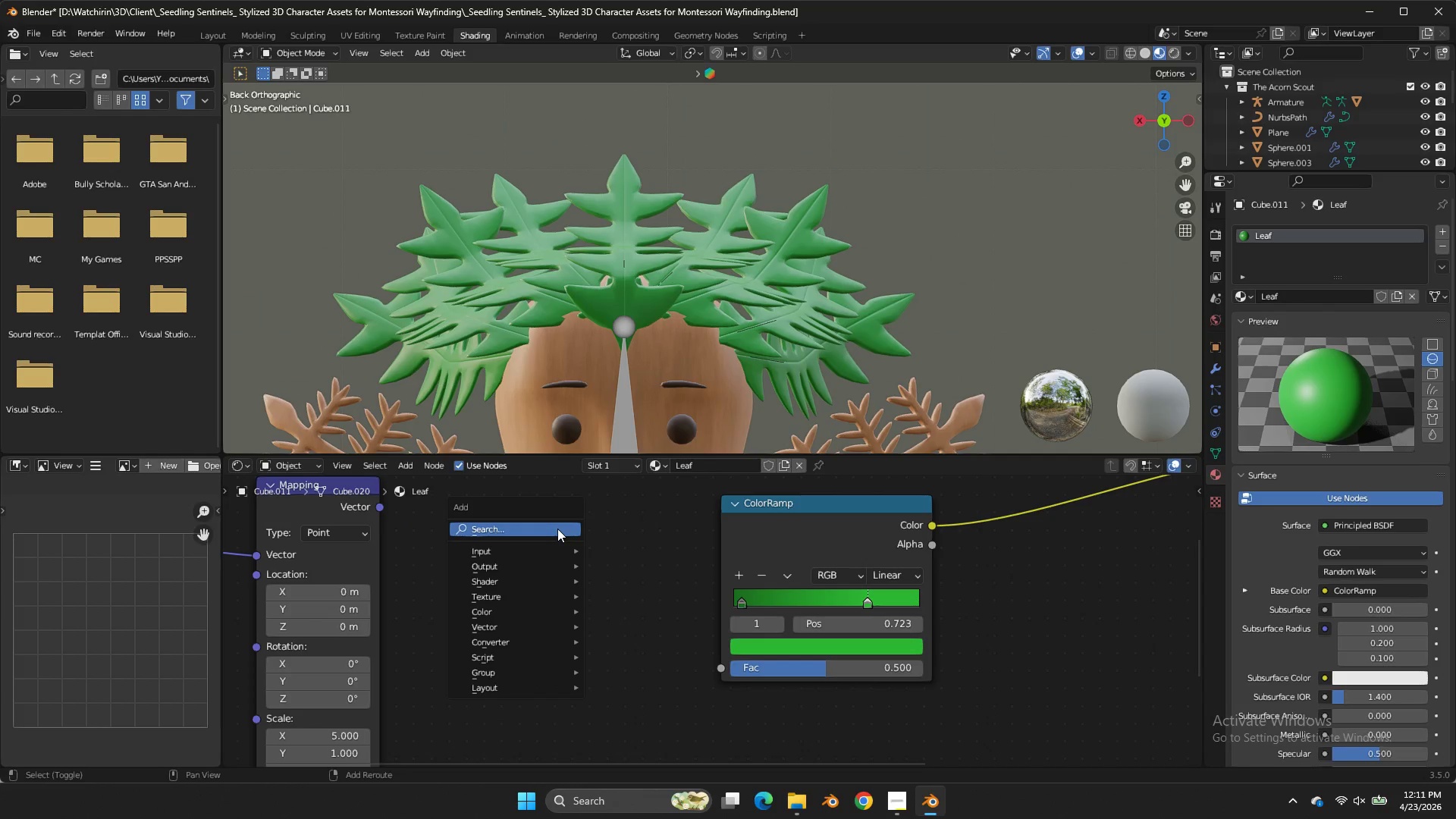 
key(Shift+A)
 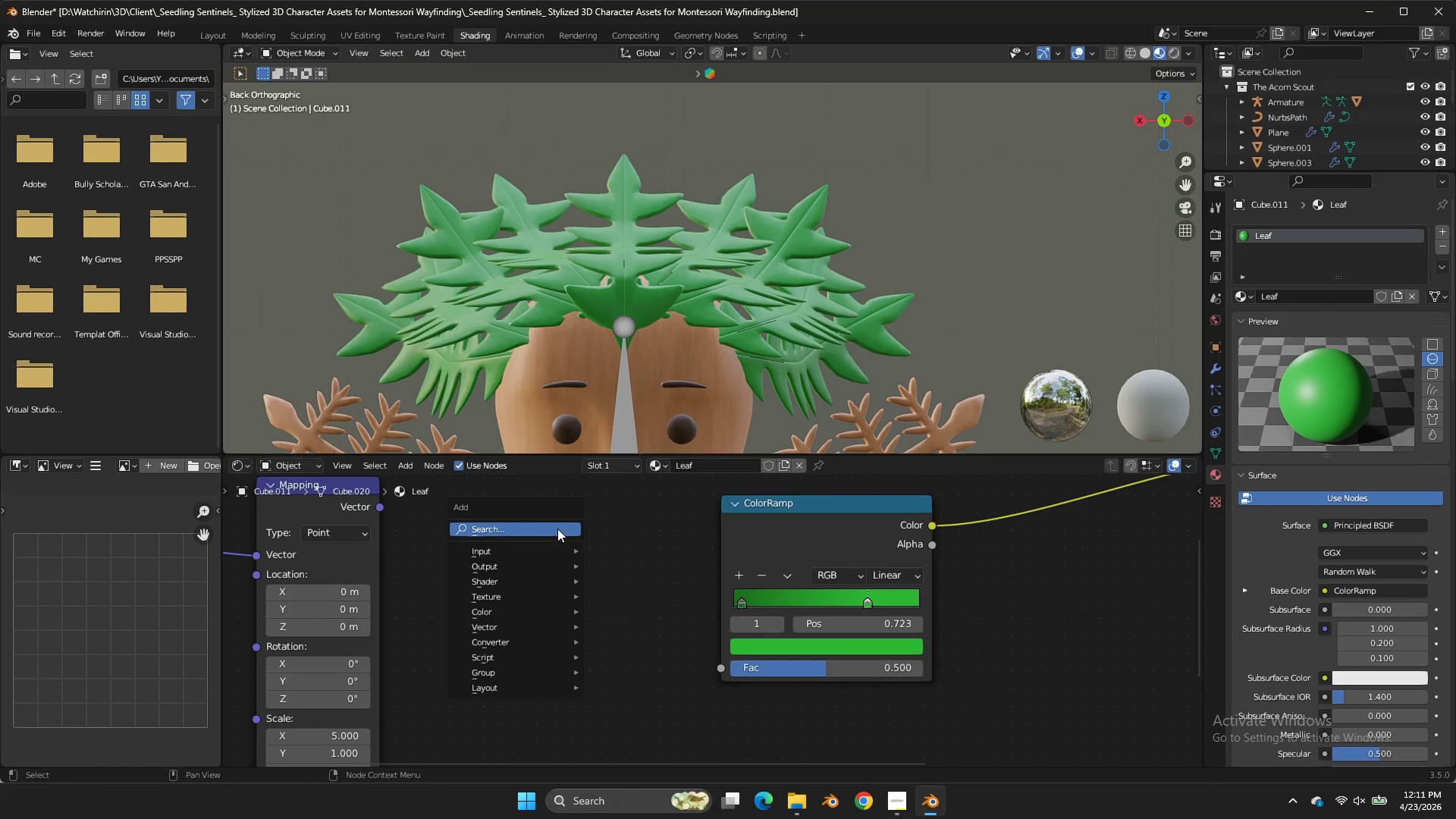 
left_click([557, 529])
 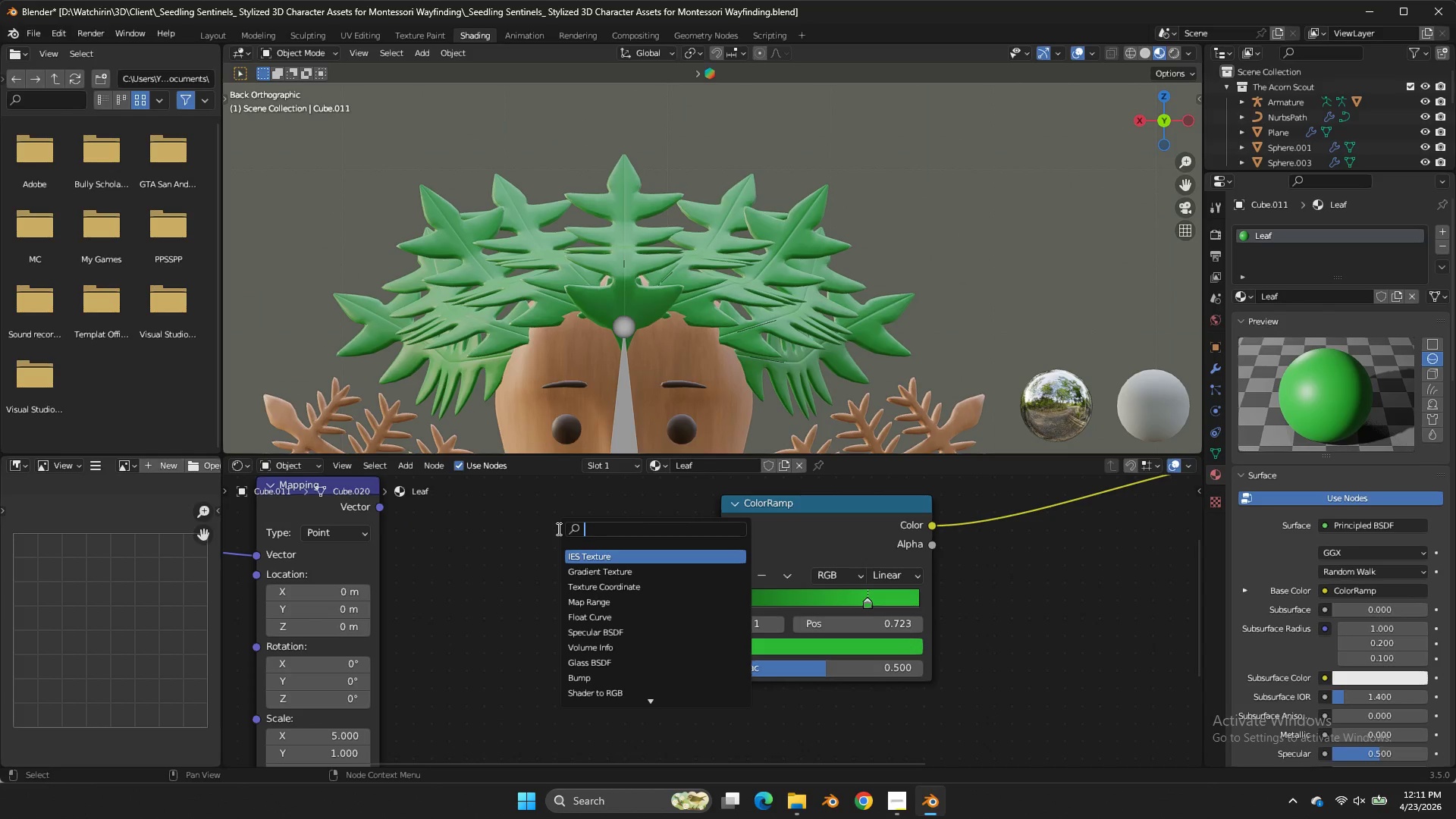 
type(noise)
 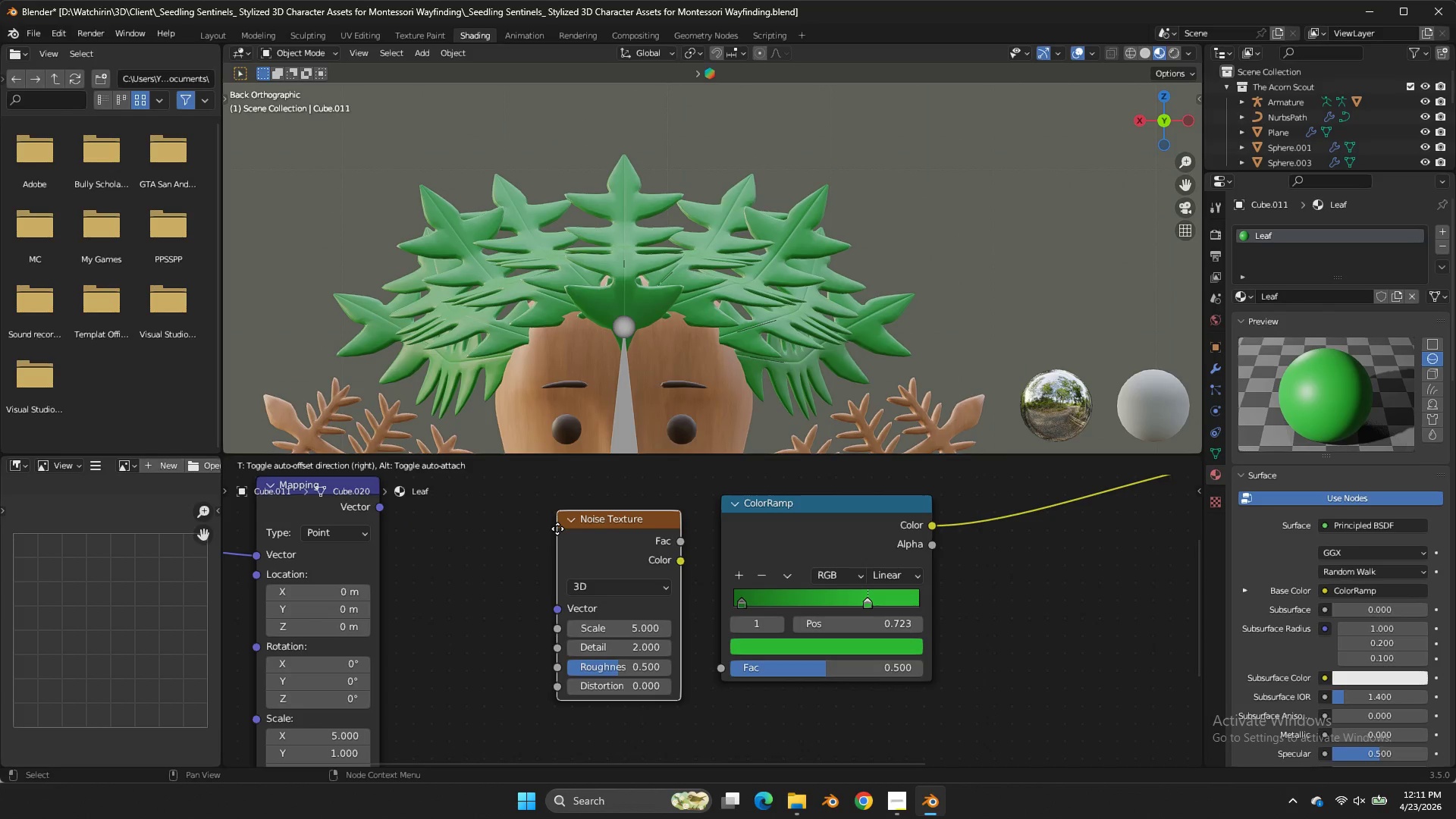 
key(Enter)
 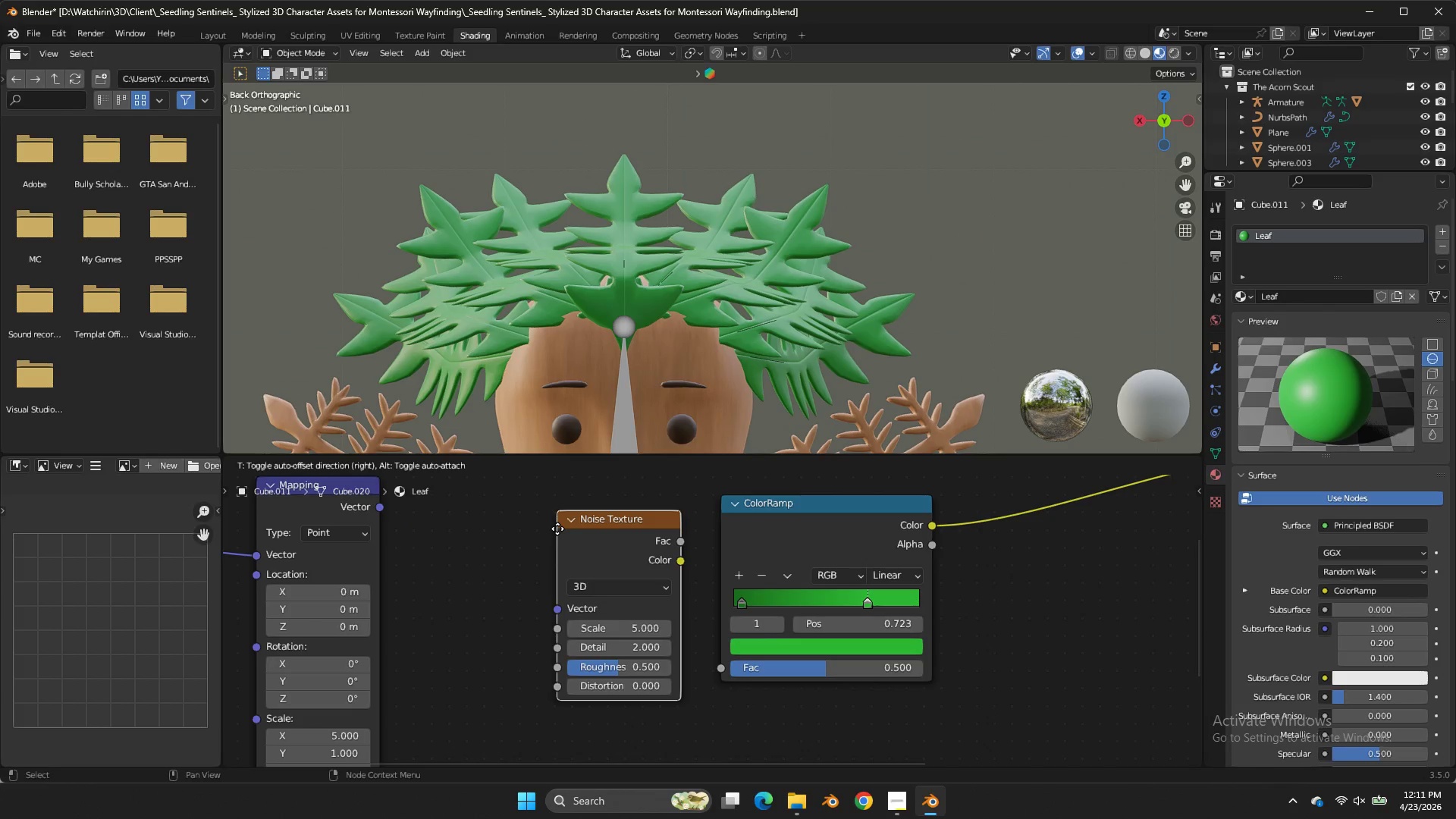 
left_click([557, 529])
 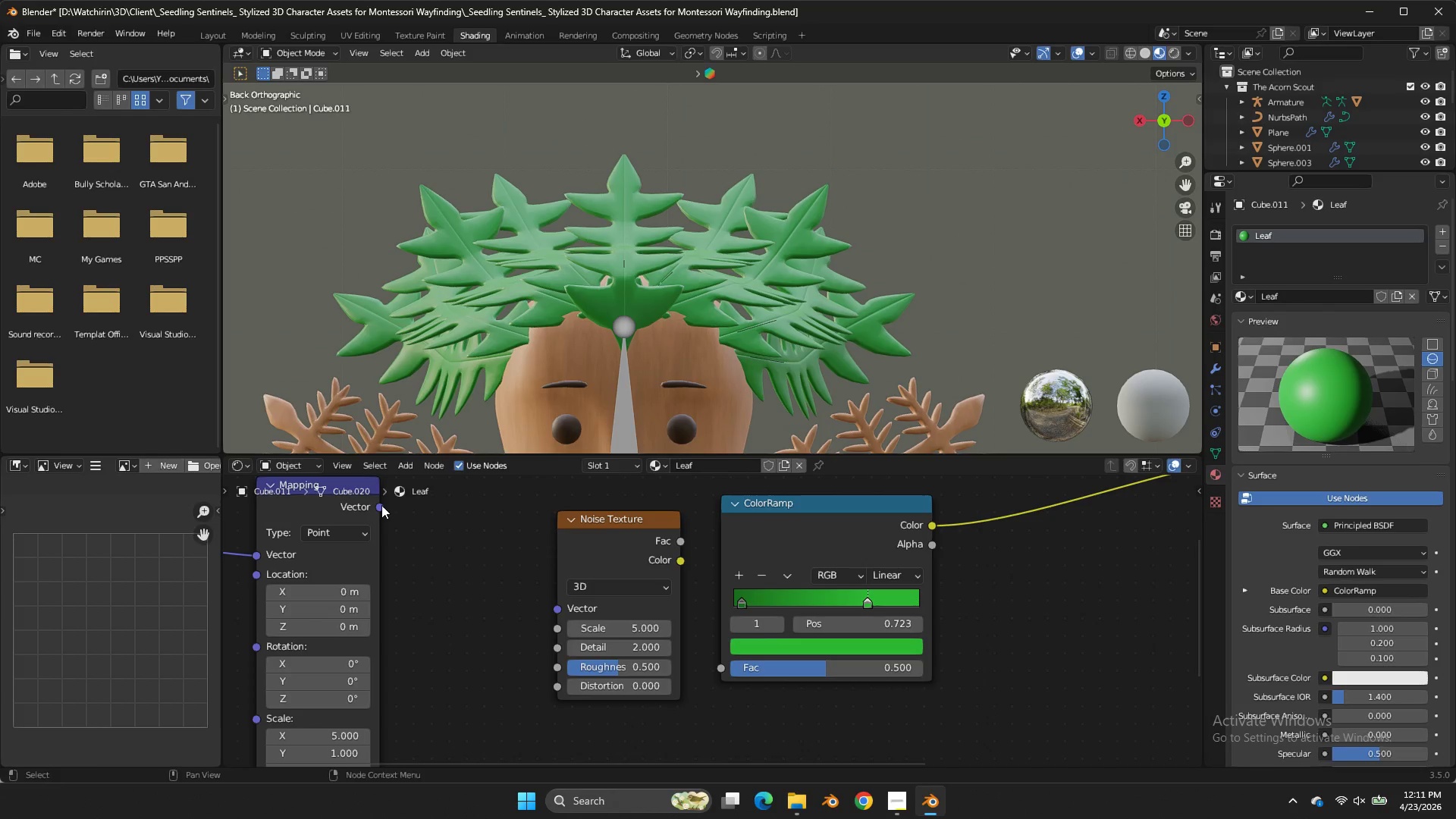 
left_click_drag(start_coordinate=[380, 505], to_coordinate=[560, 604])
 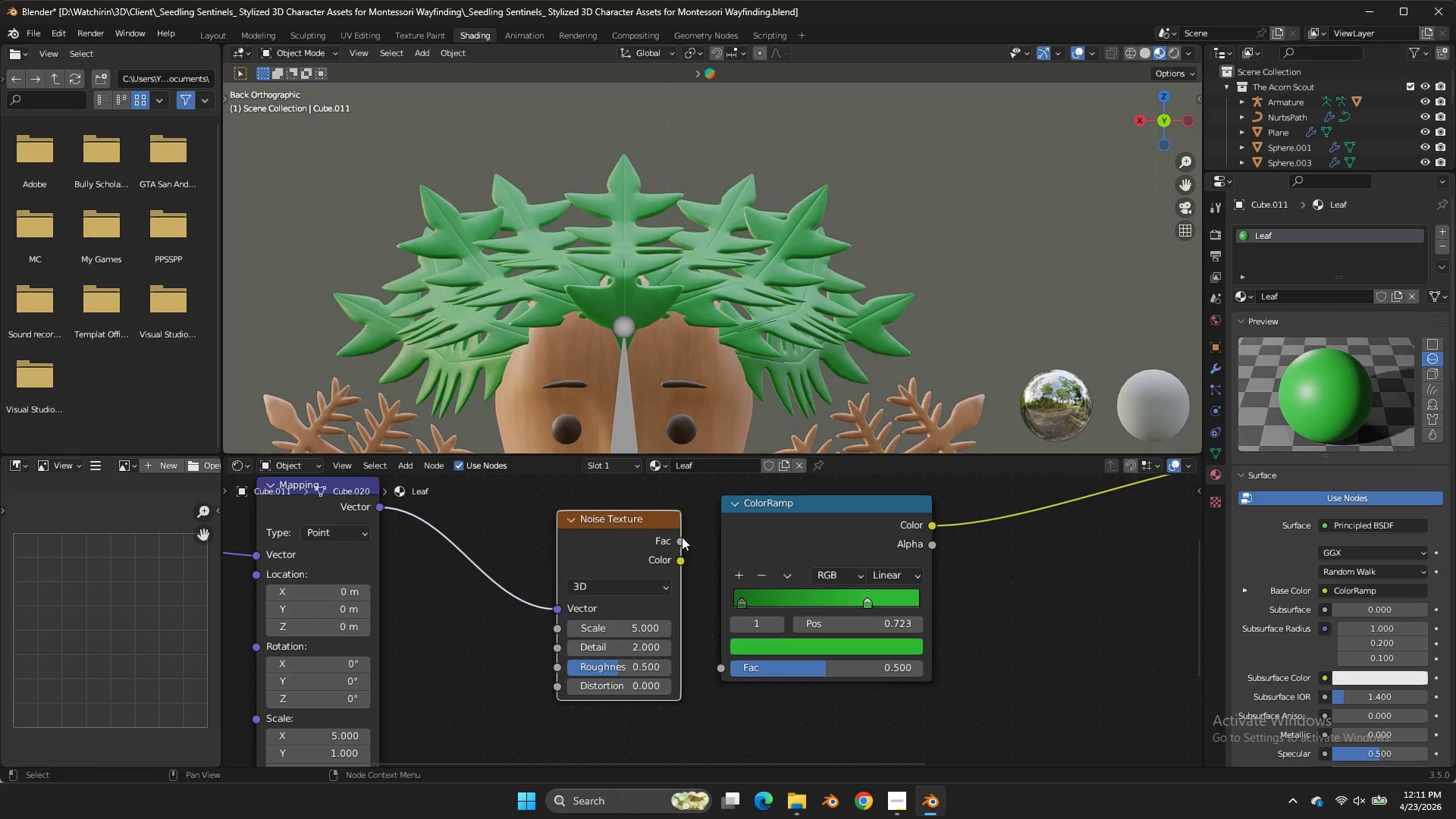 
left_click_drag(start_coordinate=[682, 537], to_coordinate=[734, 674])
 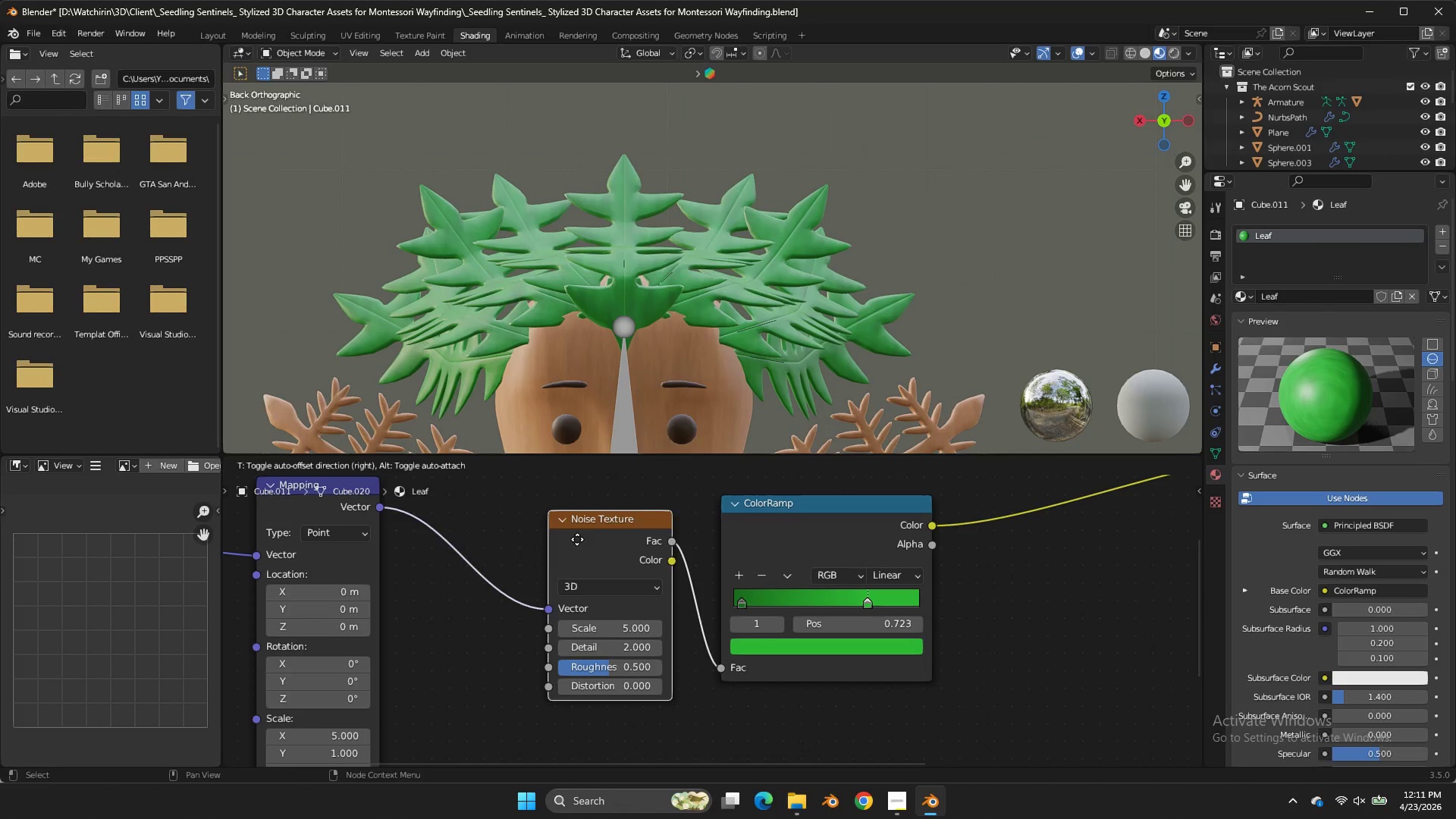 
left_click([734, 674])
 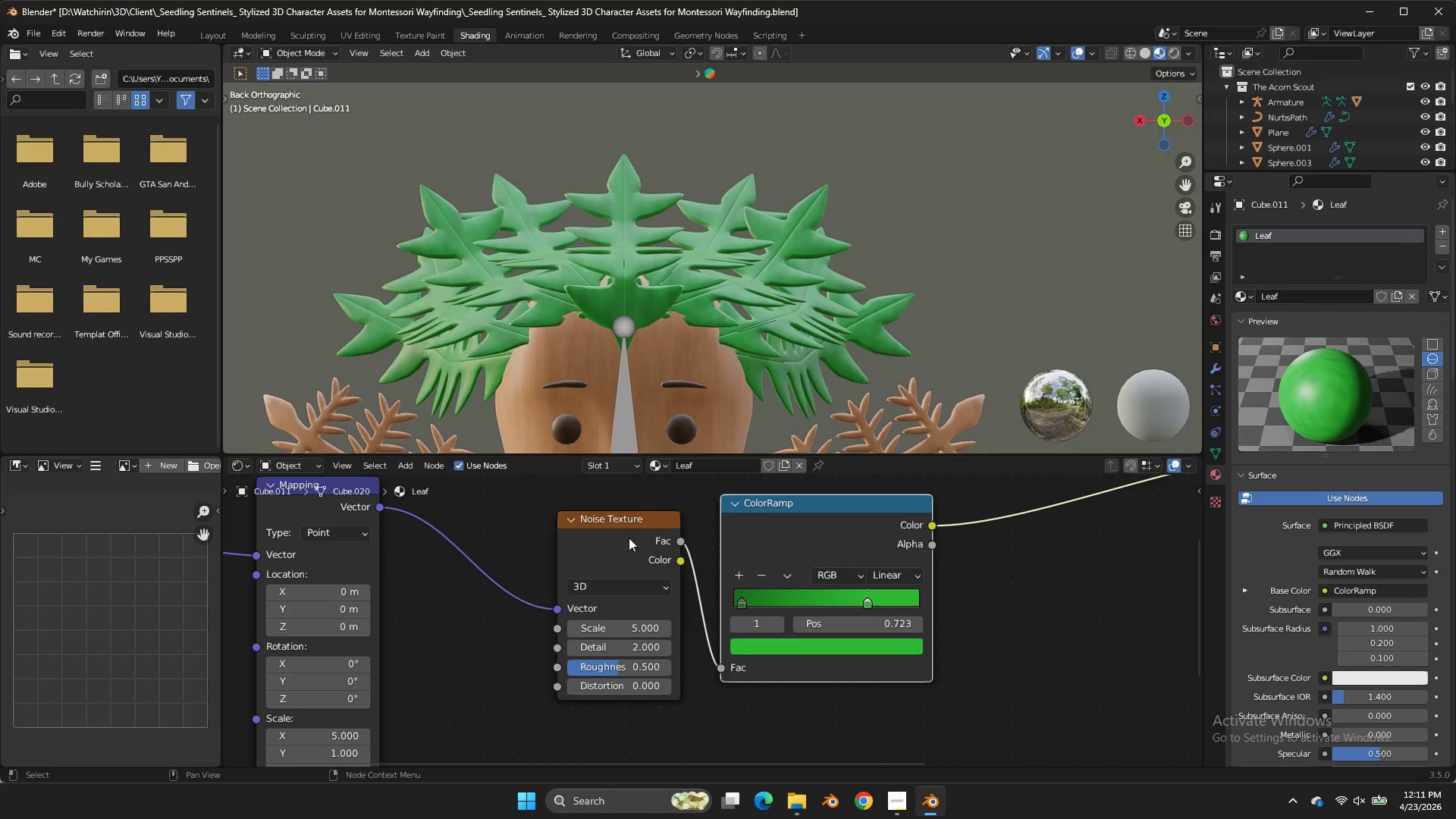 
left_click_drag(start_coordinate=[635, 538], to_coordinate=[560, 539])
 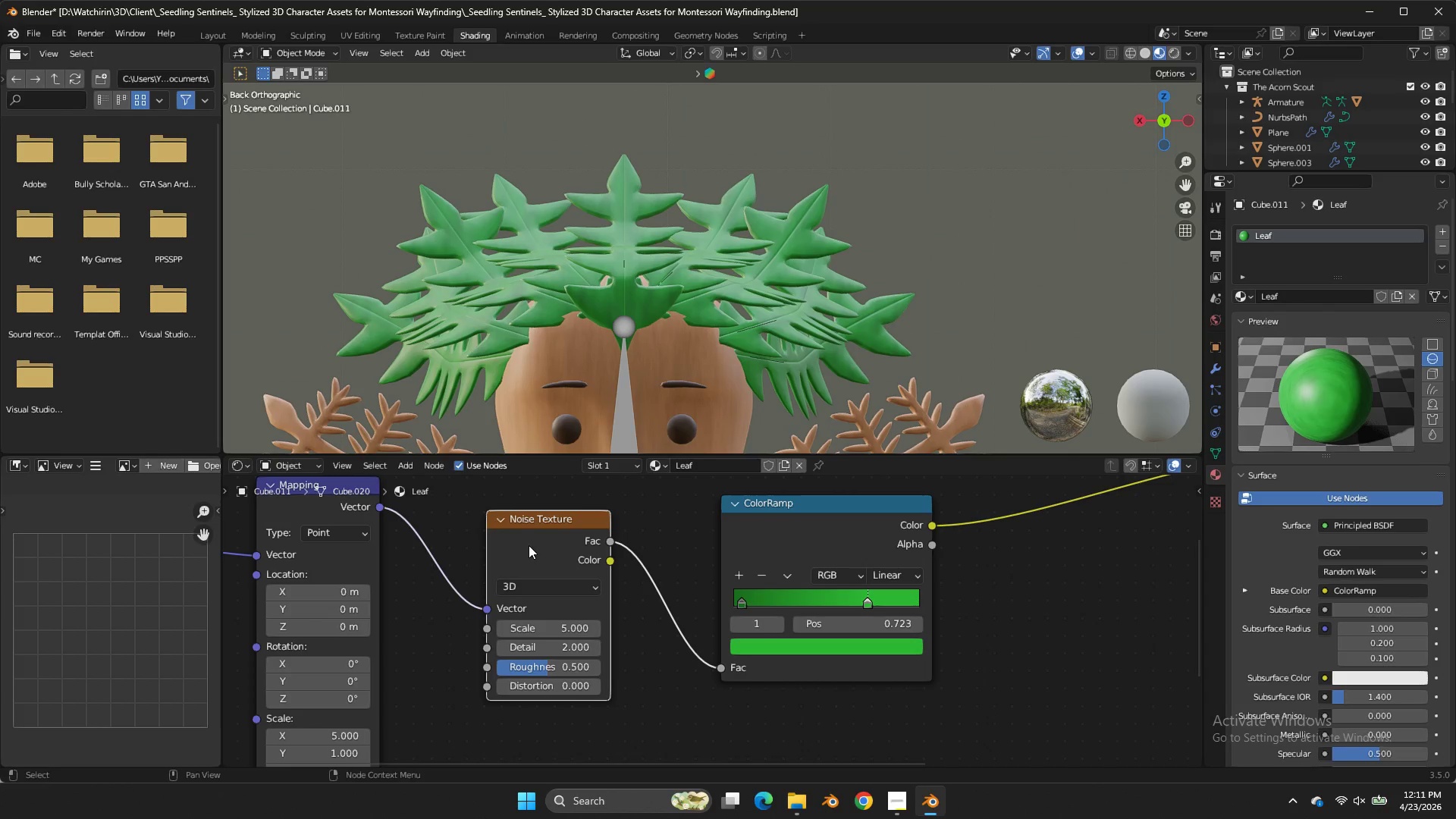 
triple_click([560, 539])
 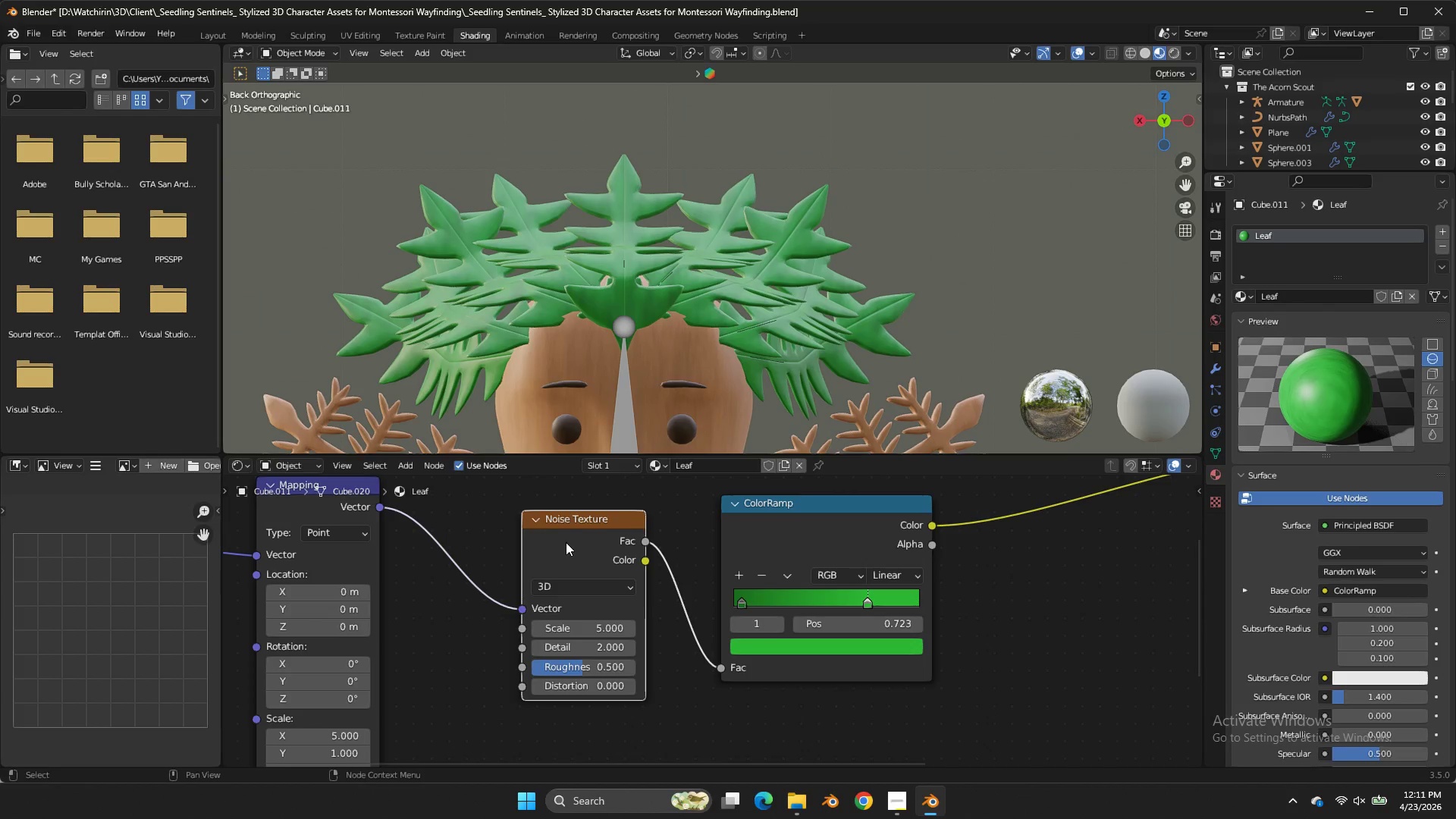 
left_click_drag(start_coordinate=[568, 541], to_coordinate=[528, 543])
 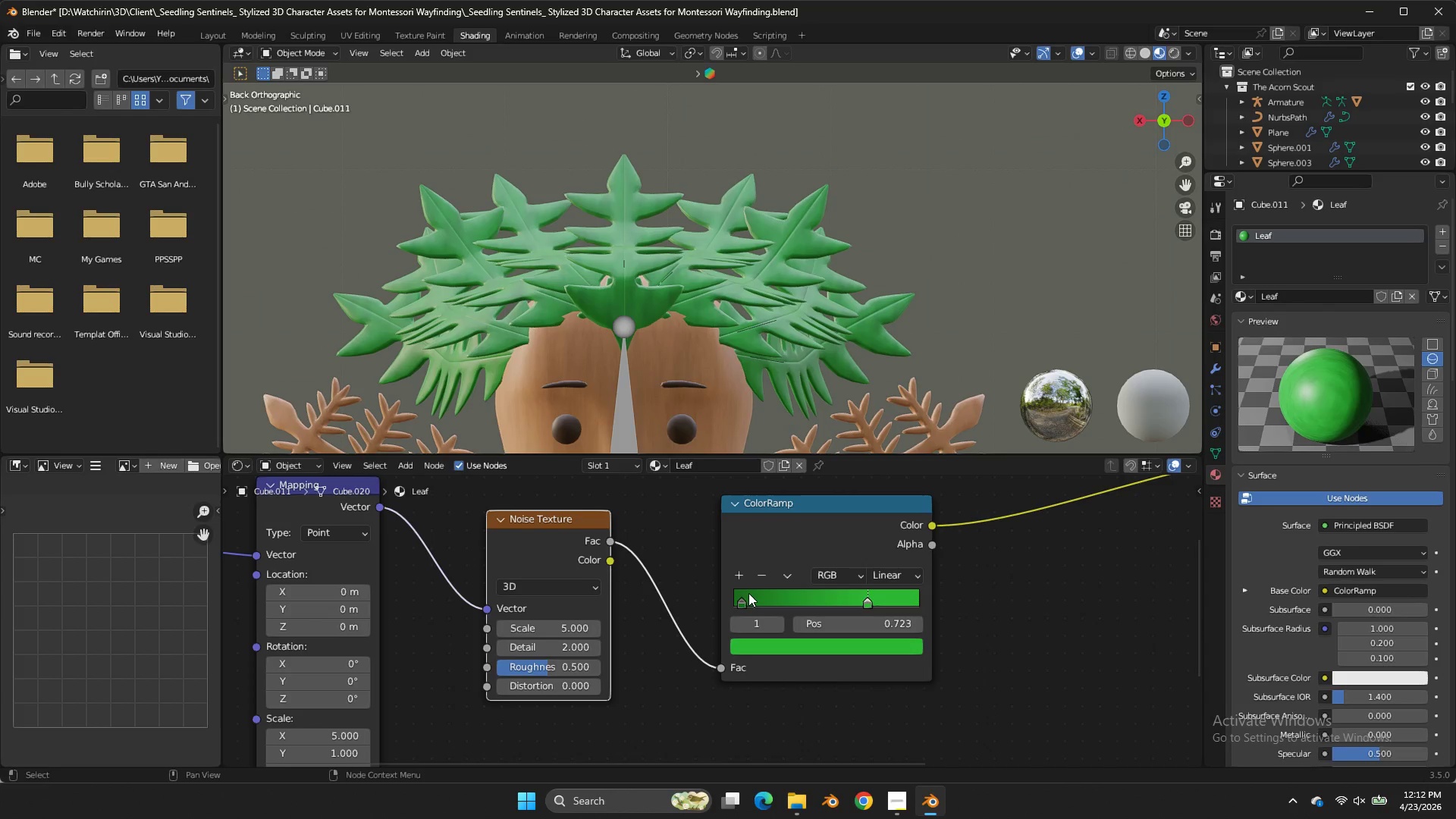 
triple_click([528, 543])
 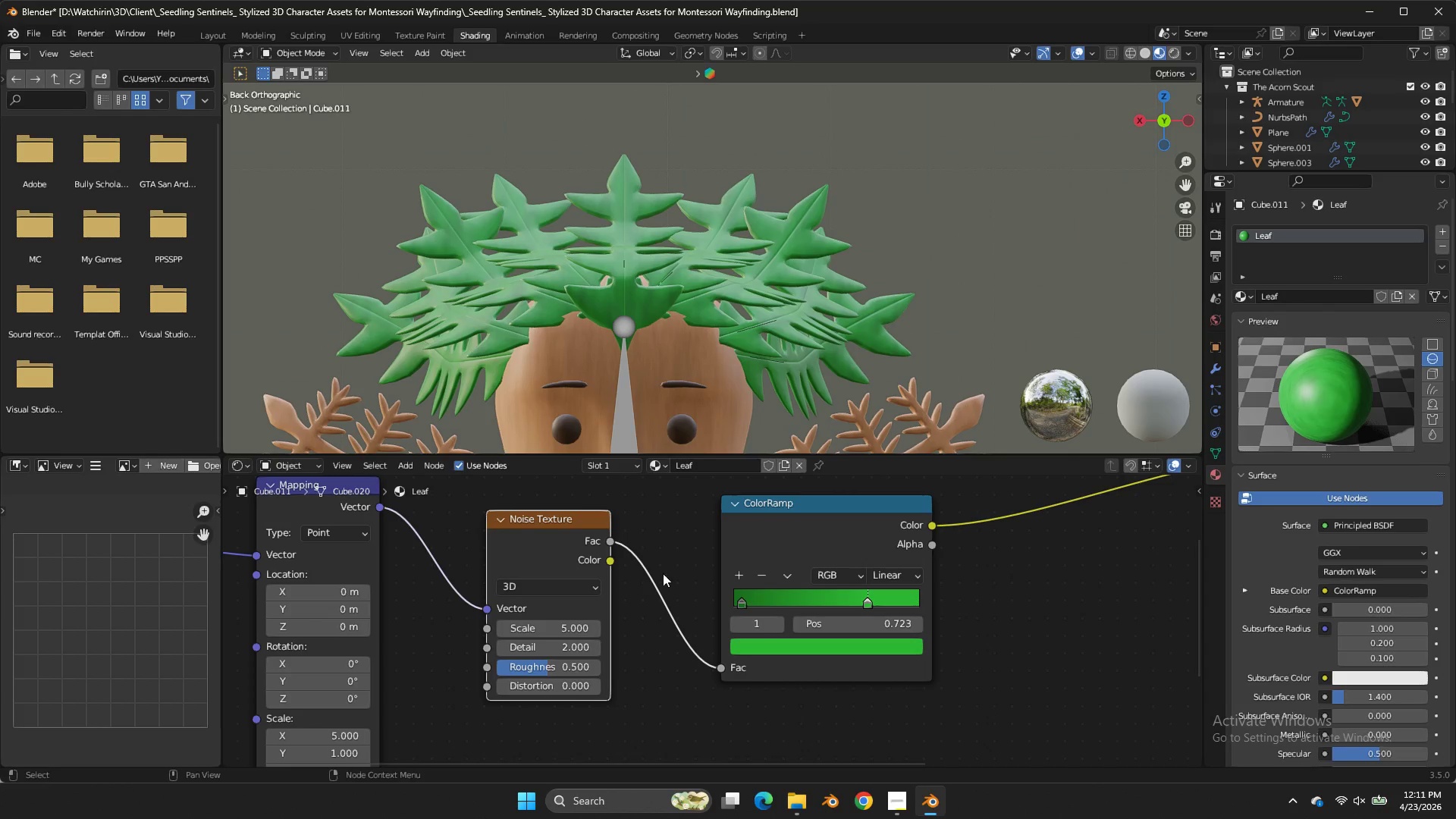 
triple_click([528, 543])
 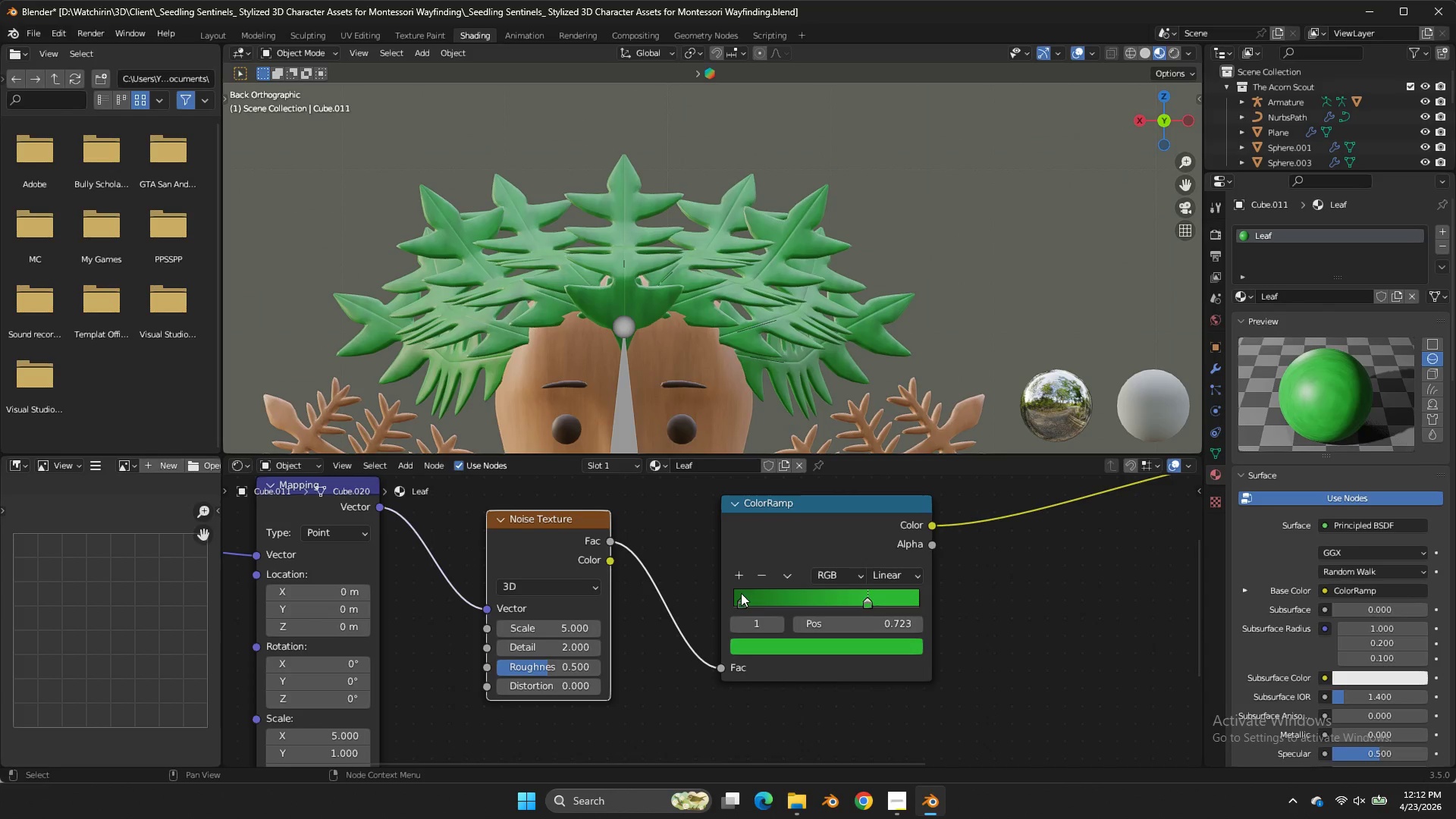 
left_click_drag(start_coordinate=[741, 593], to_coordinate=[743, 604])
 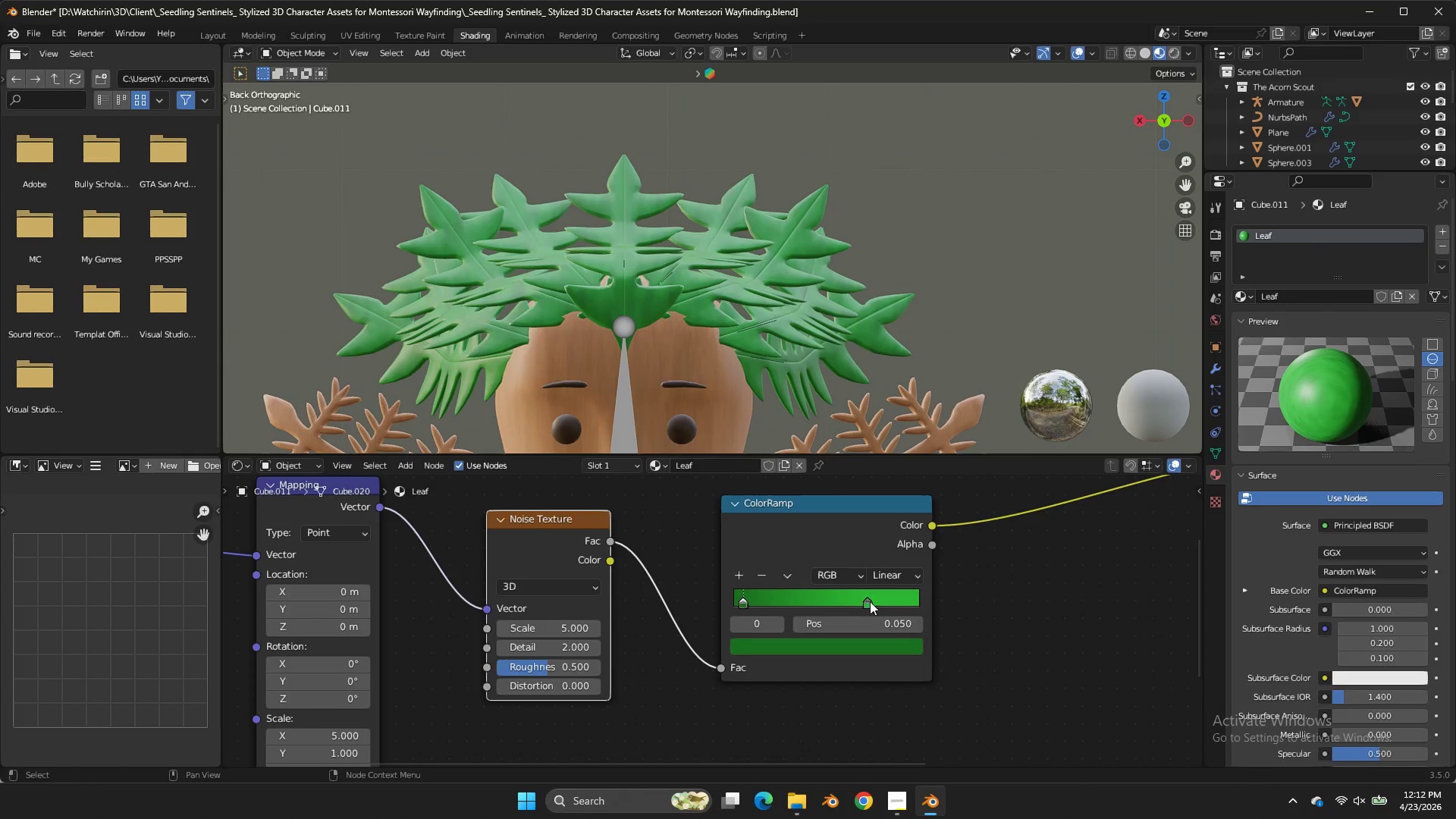 
left_click_drag(start_coordinate=[870, 601], to_coordinate=[848, 596])
 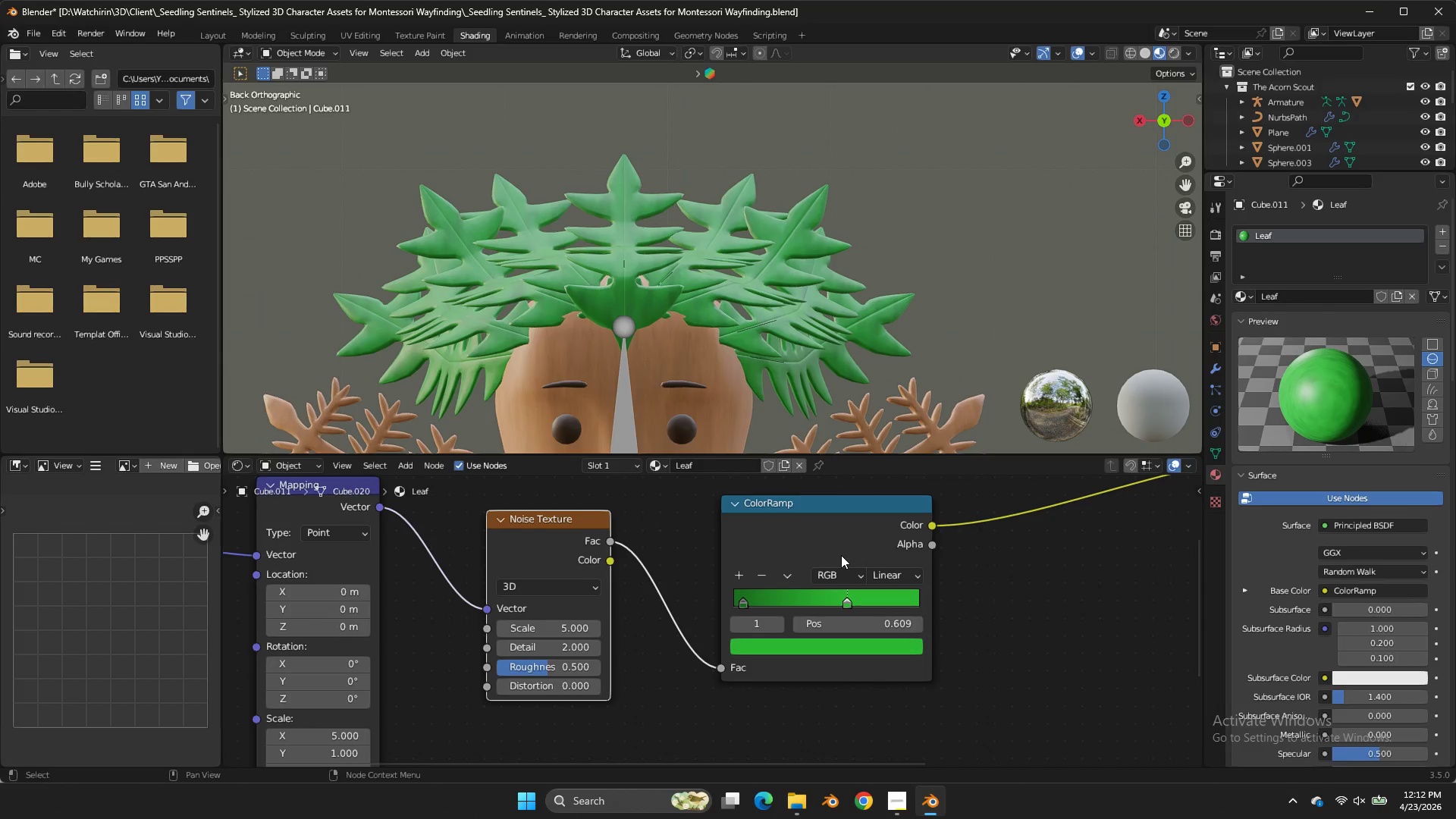 
wait(29.67)
 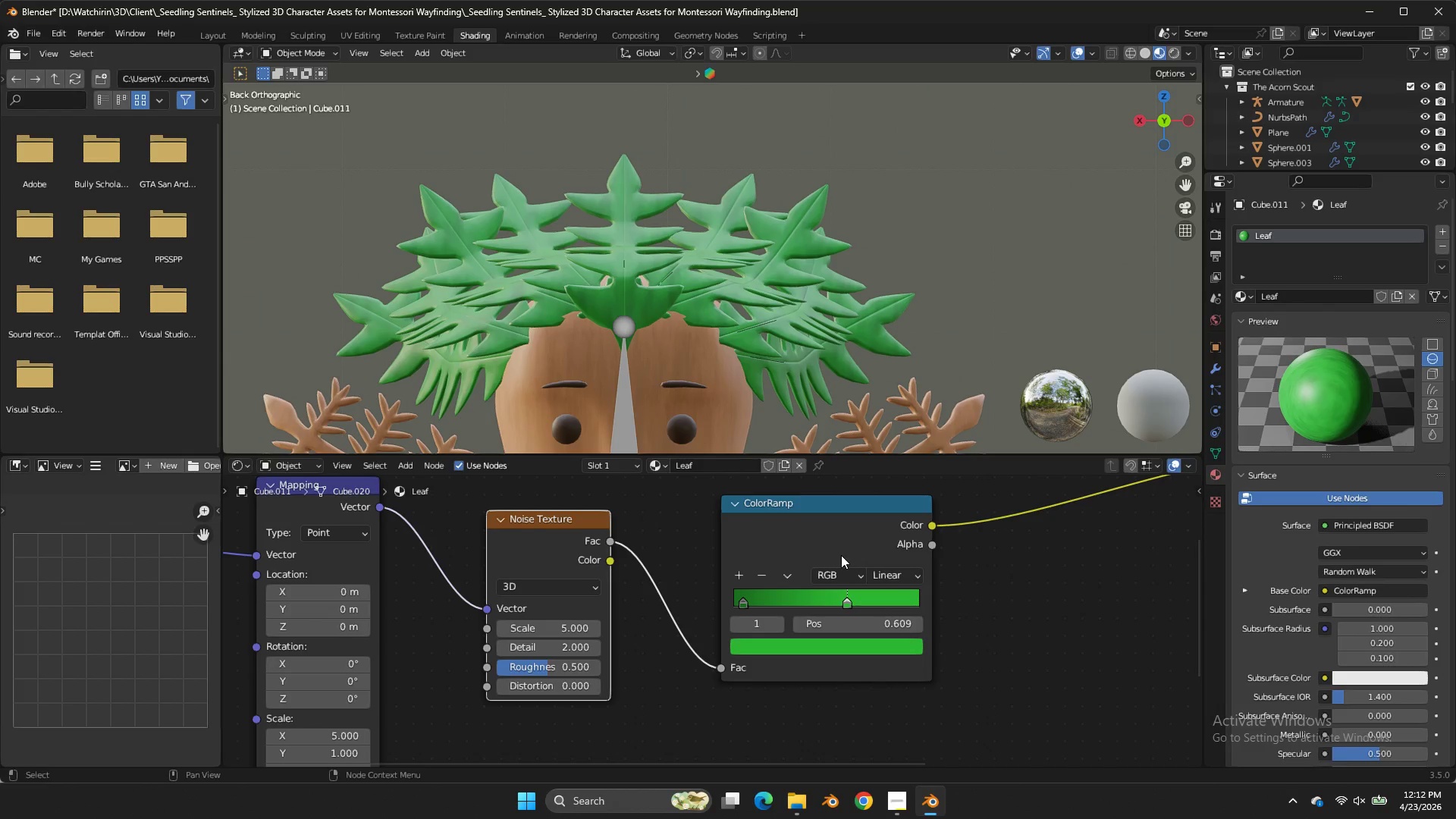 
left_click_drag(start_coordinate=[742, 595], to_coordinate=[731, 601])
 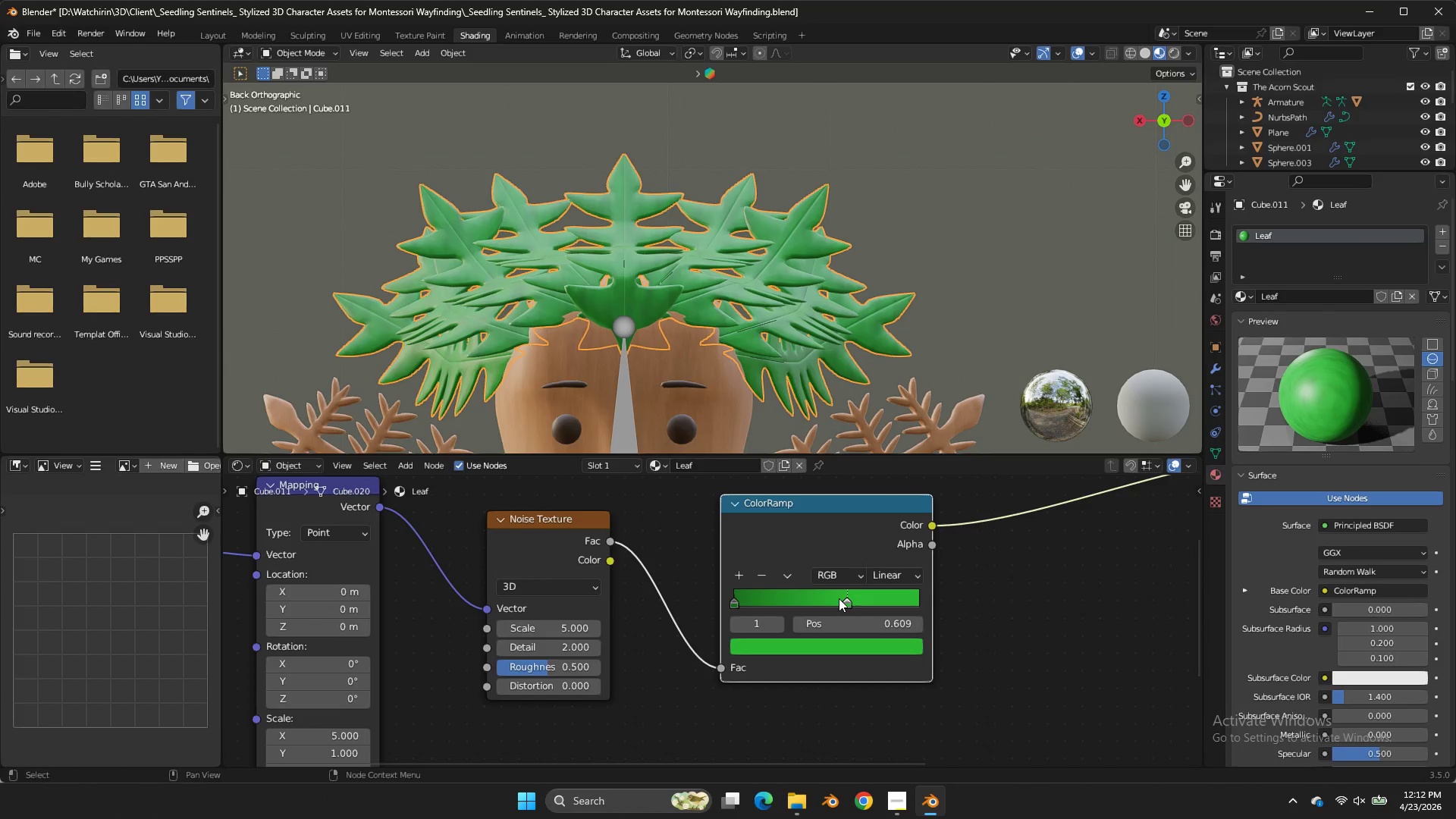 
double_click([730, 601])
 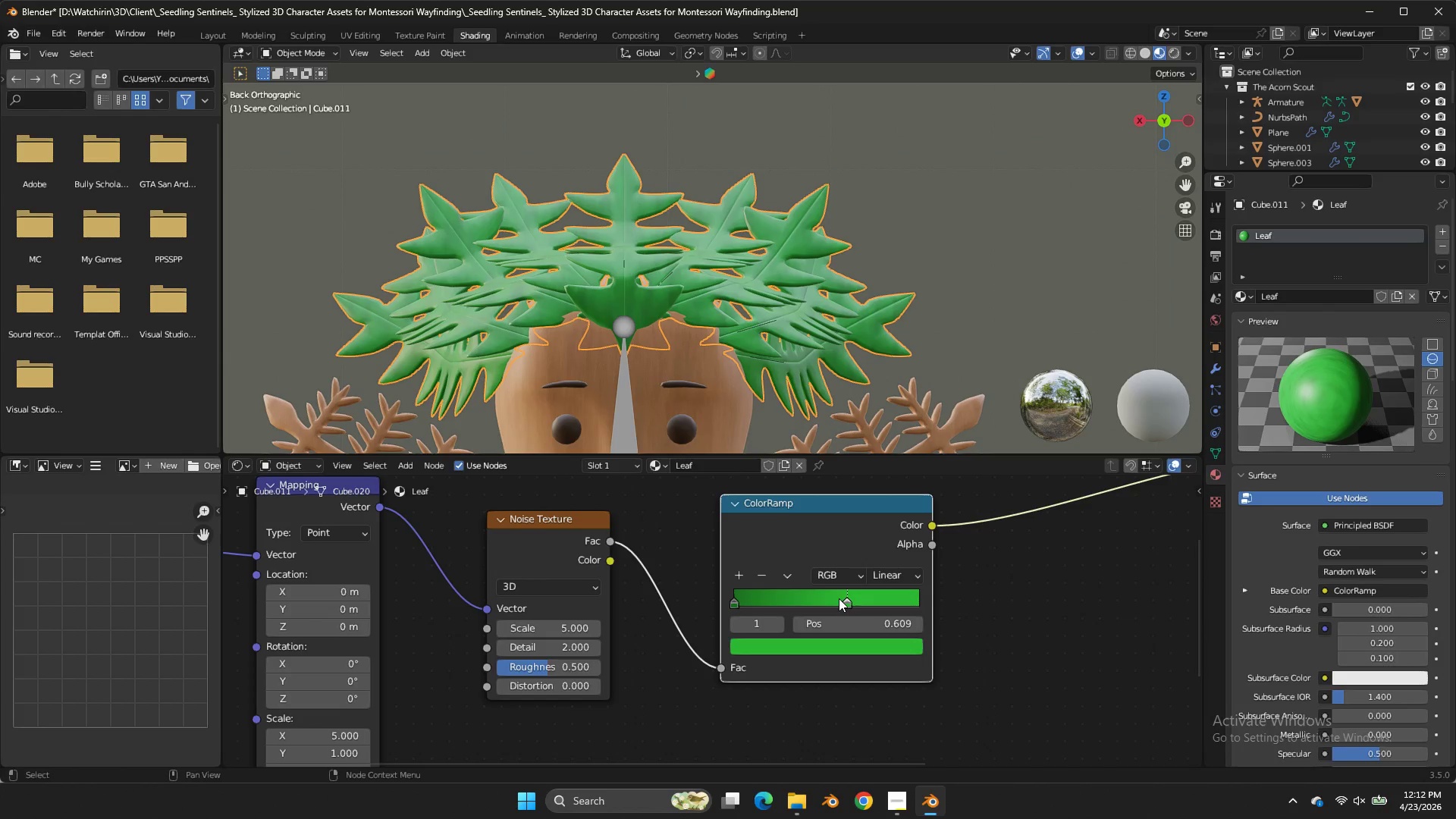 
left_click_drag(start_coordinate=[840, 598], to_coordinate=[805, 608])
 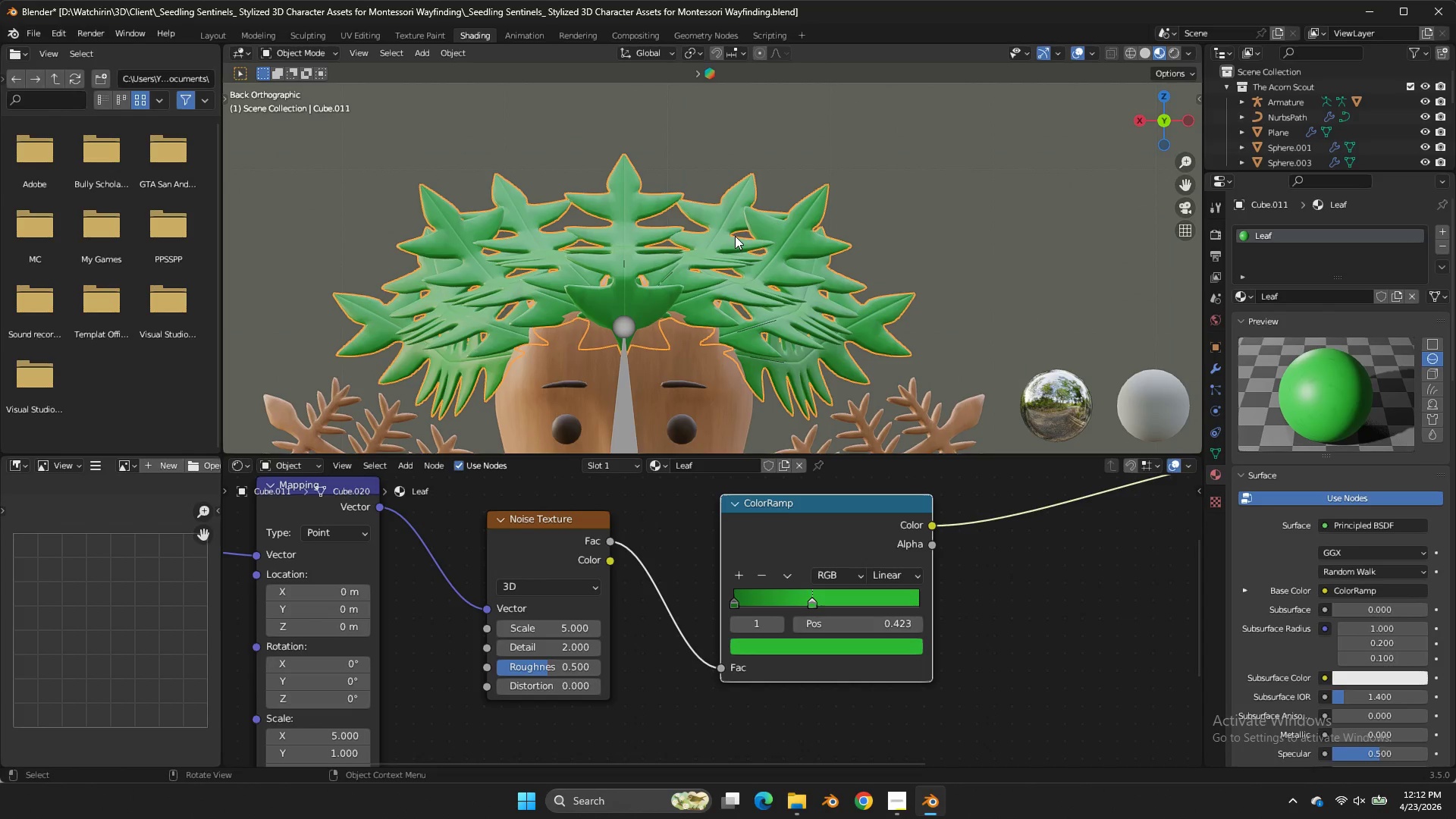 
key(Tab)
 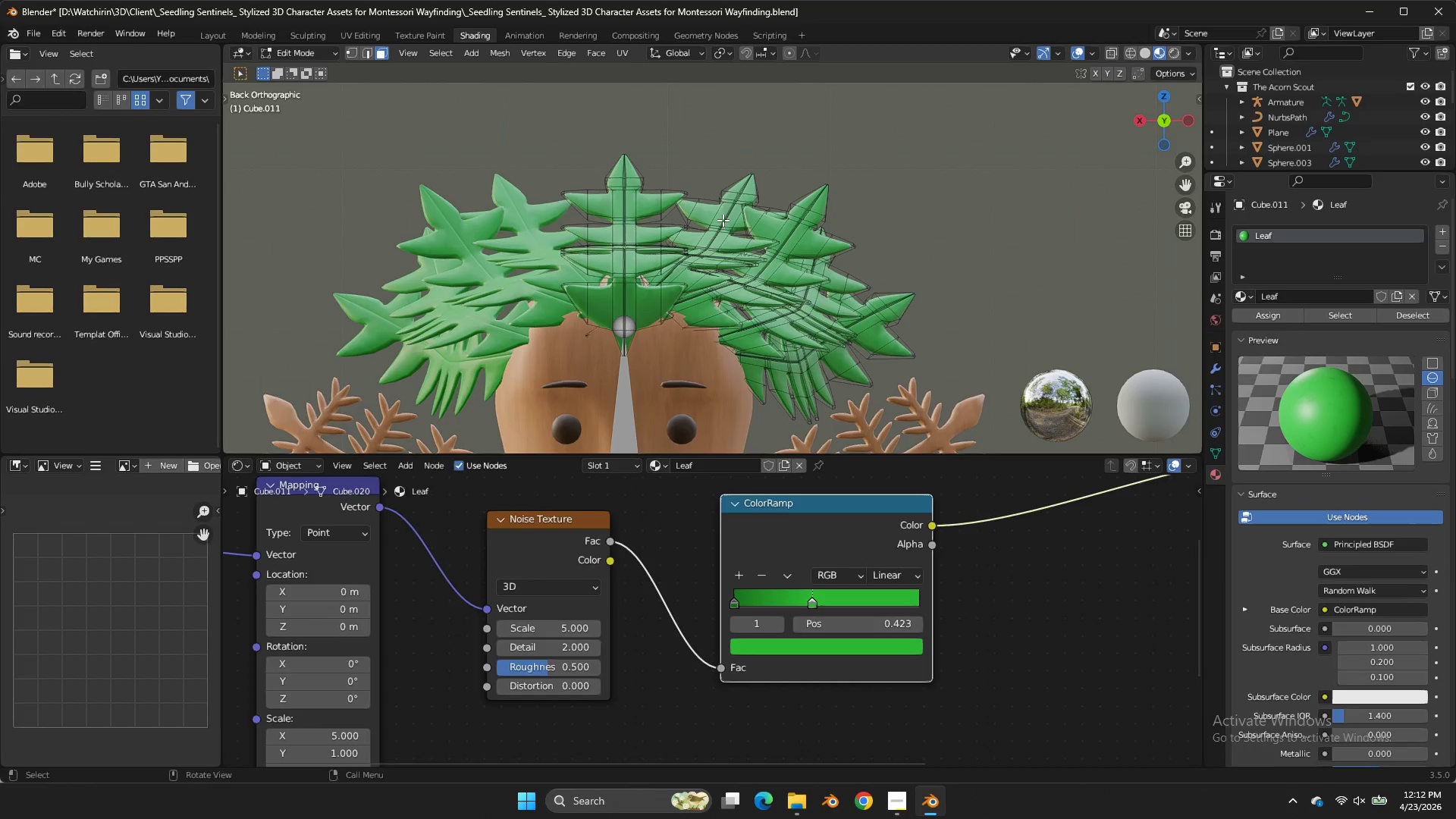 
left_click([723, 220])
 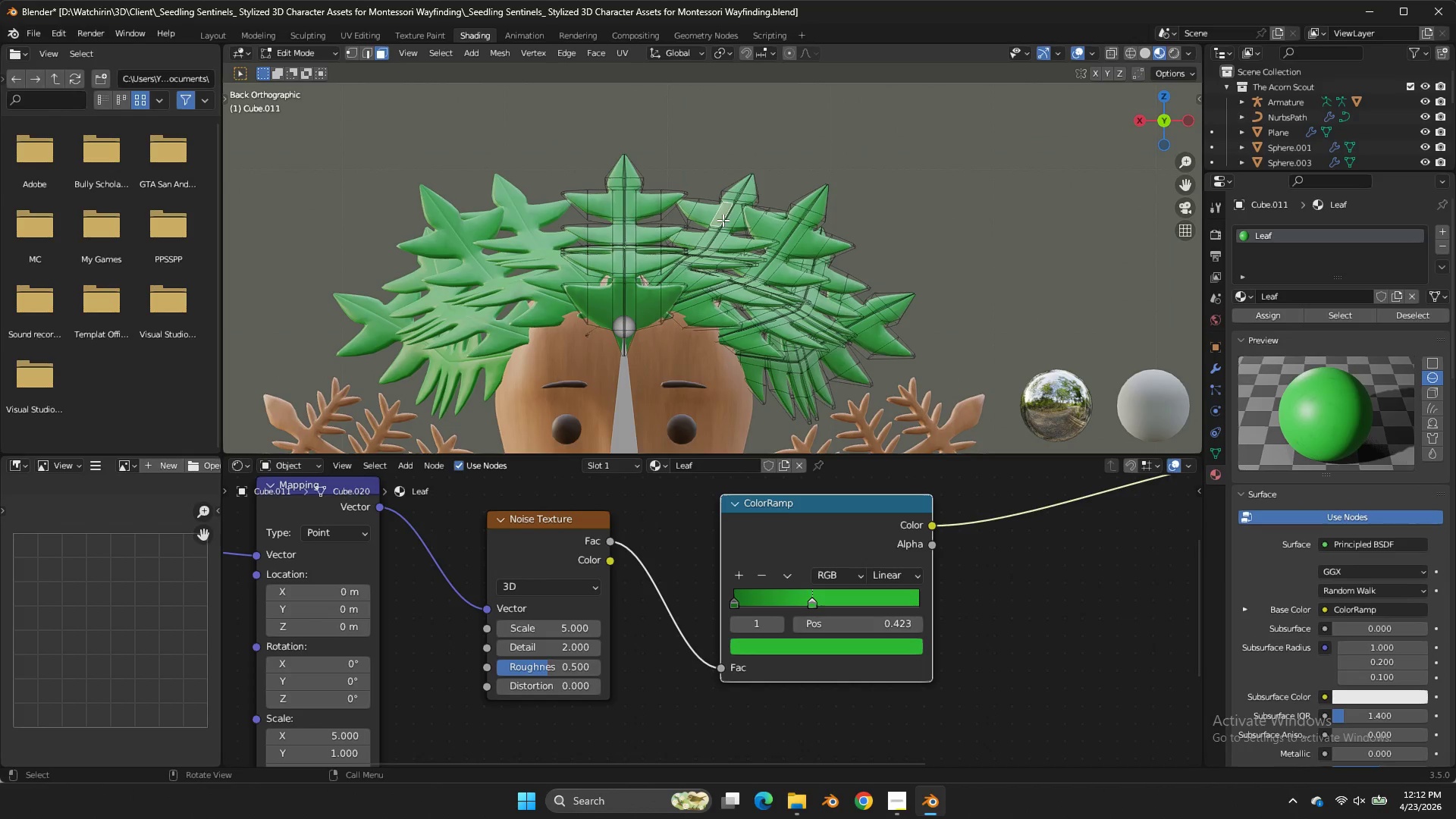 
double_click([723, 220])
 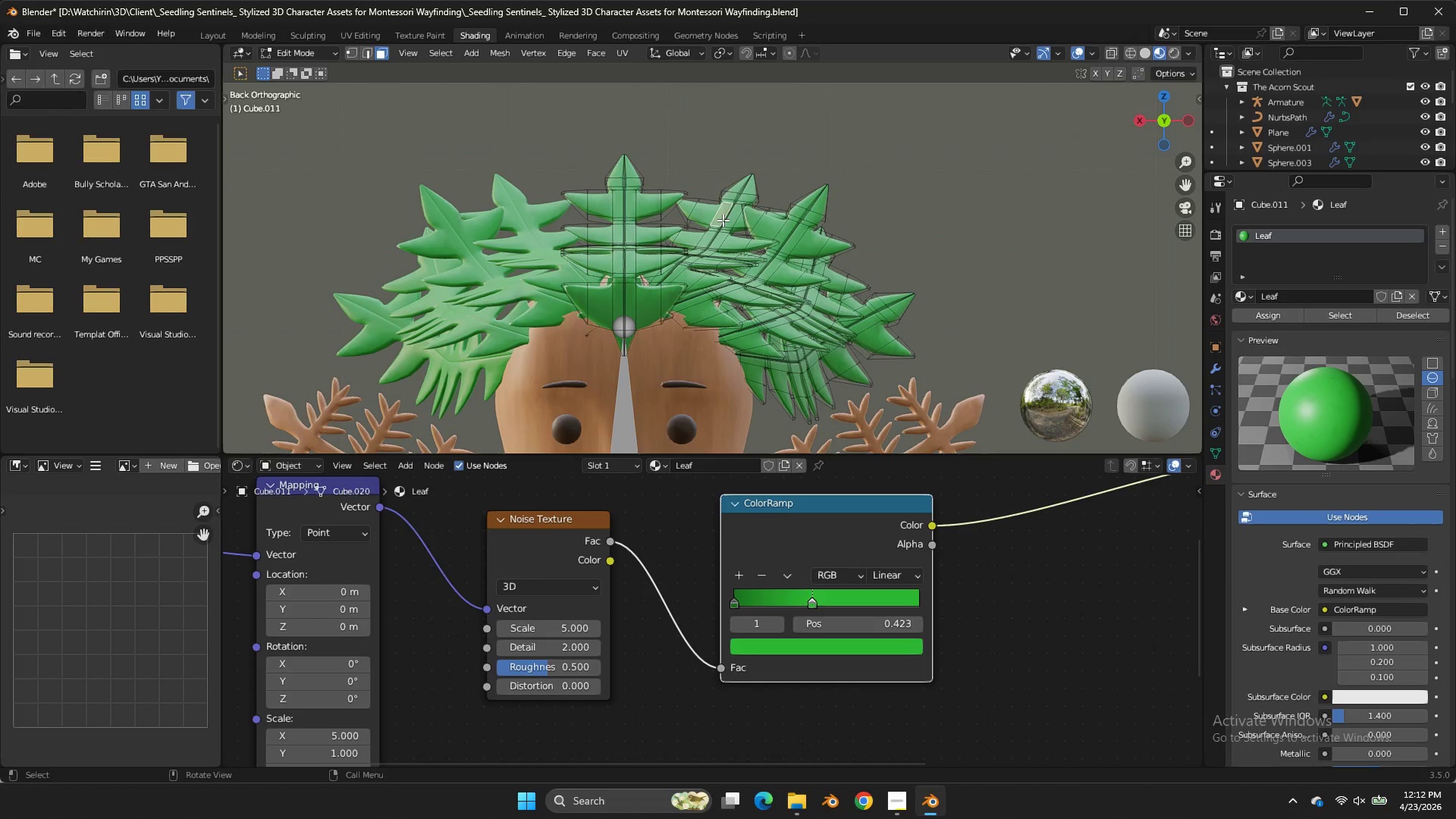 
key(L)
 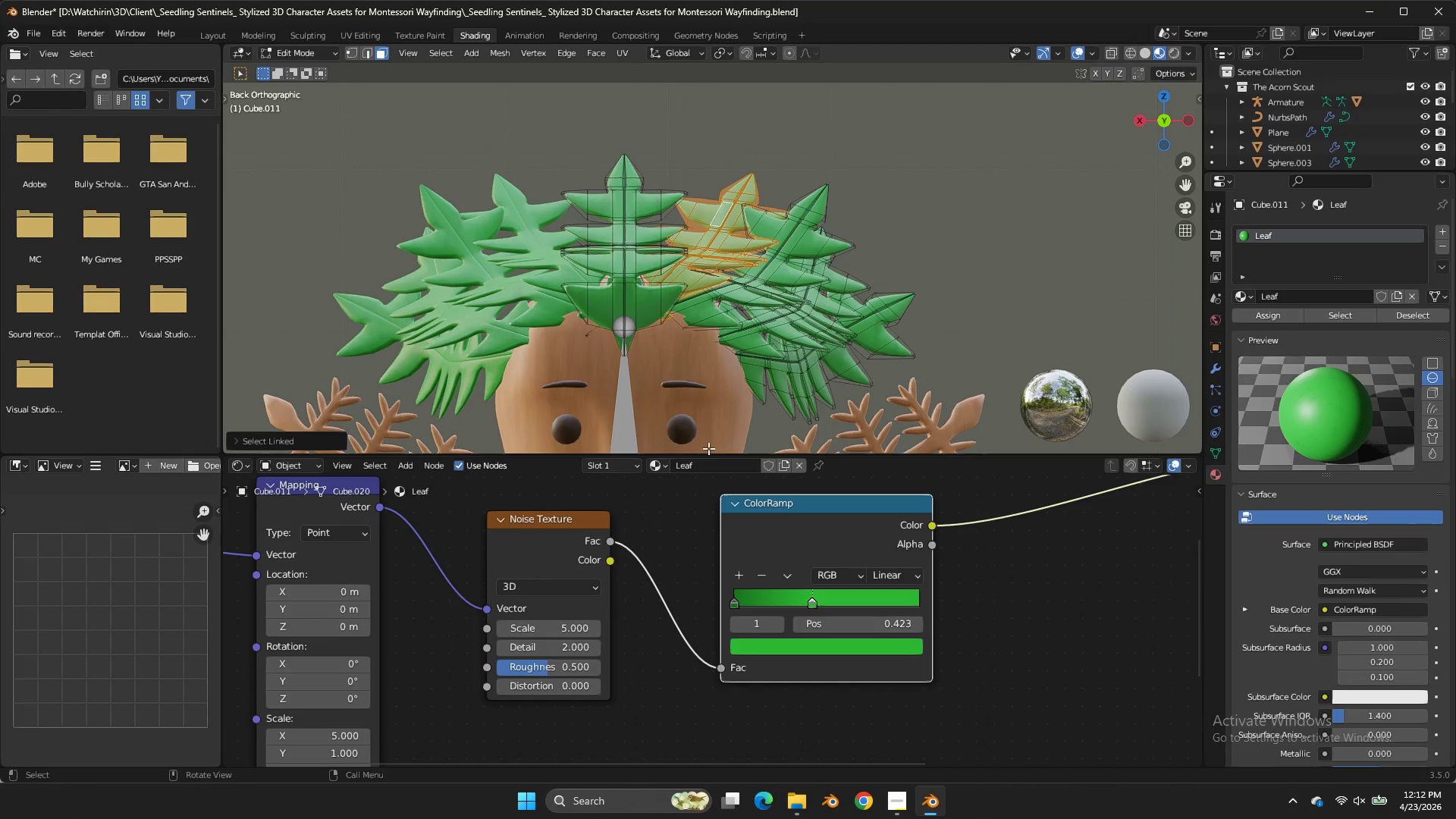 
key(Control+S)
 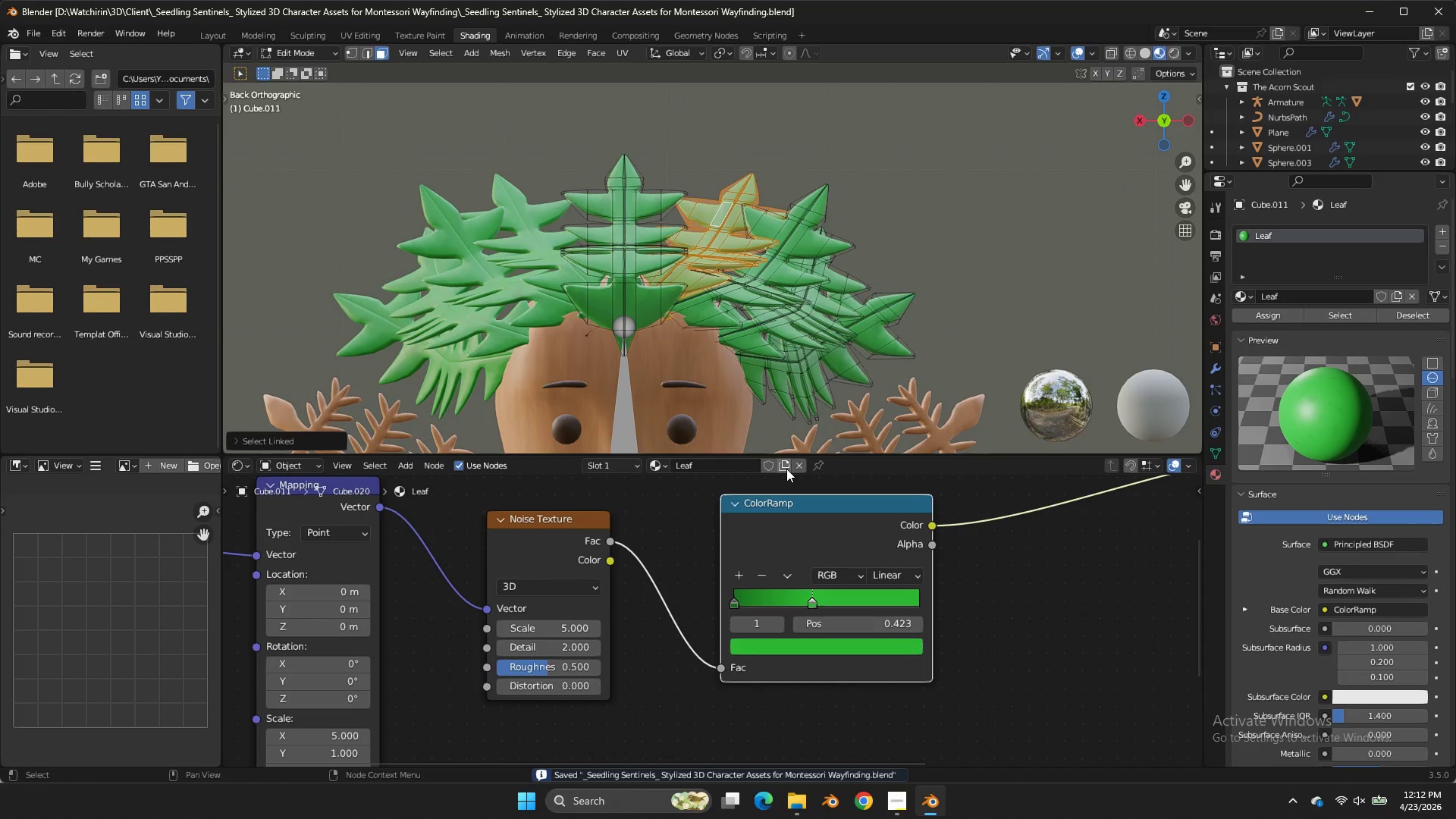 
left_click([786, 469])
 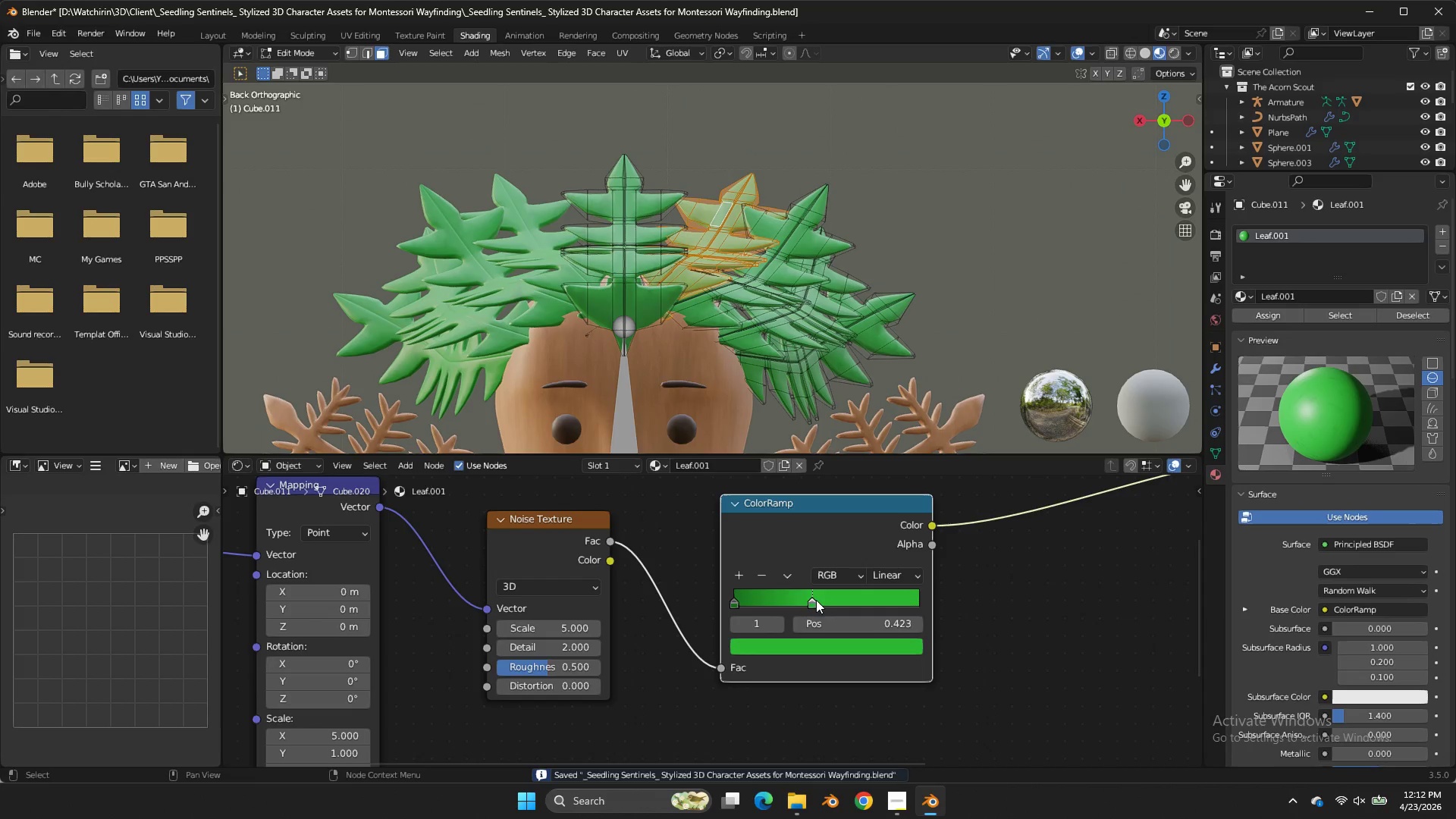 
left_click_drag(start_coordinate=[811, 598], to_coordinate=[861, 606])
 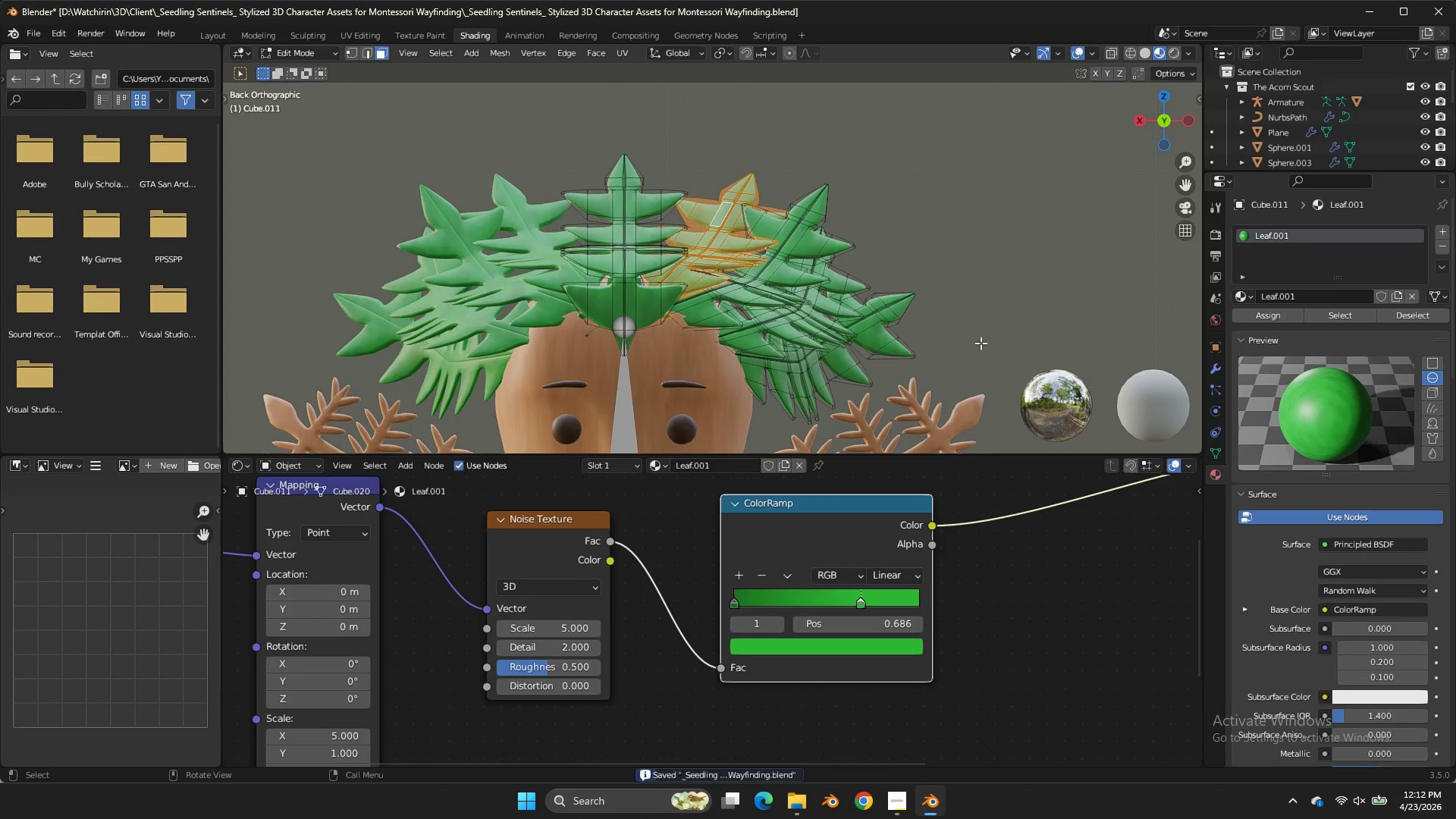 
left_click([861, 606])
 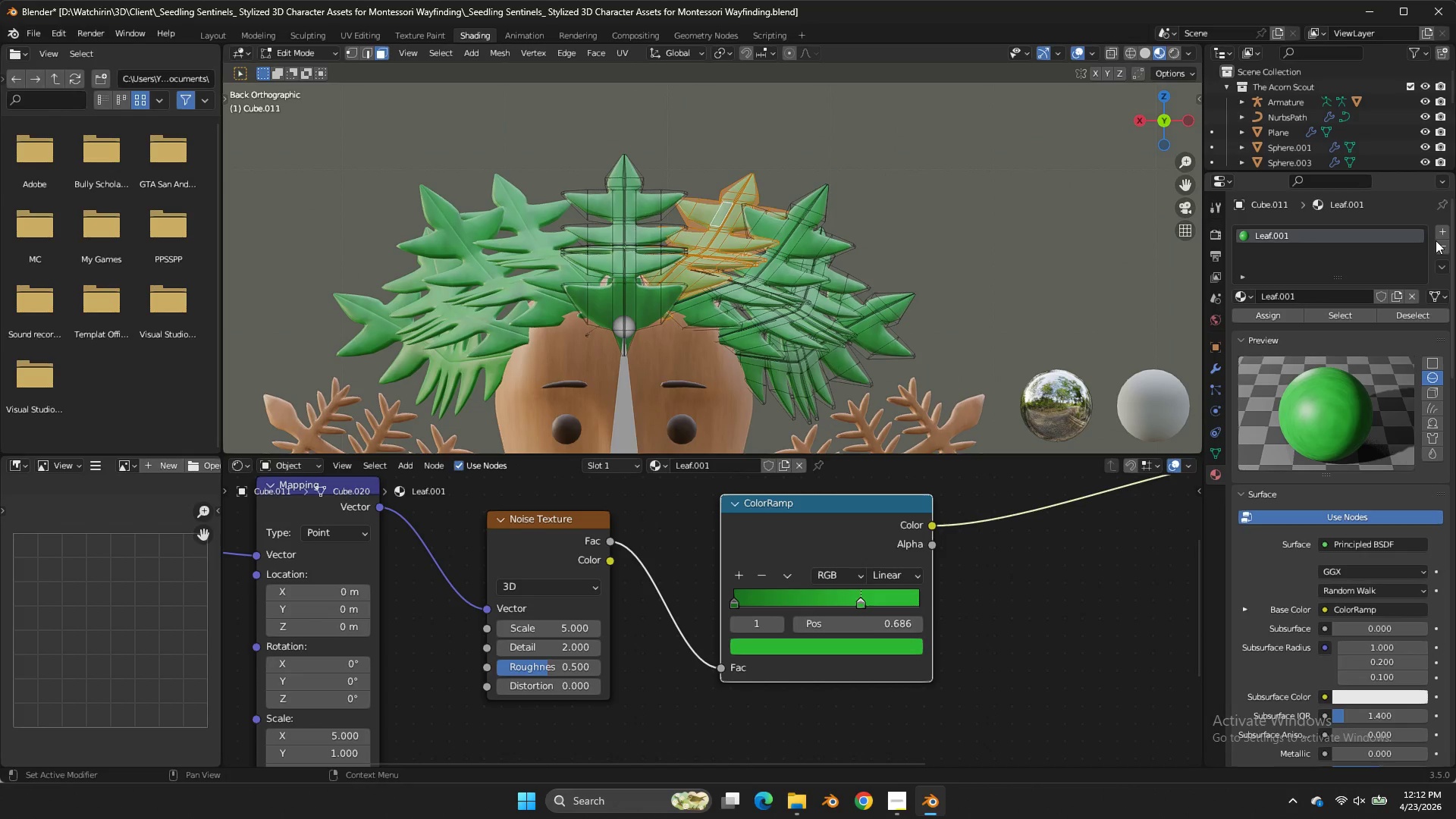 
double_click([1440, 232])
 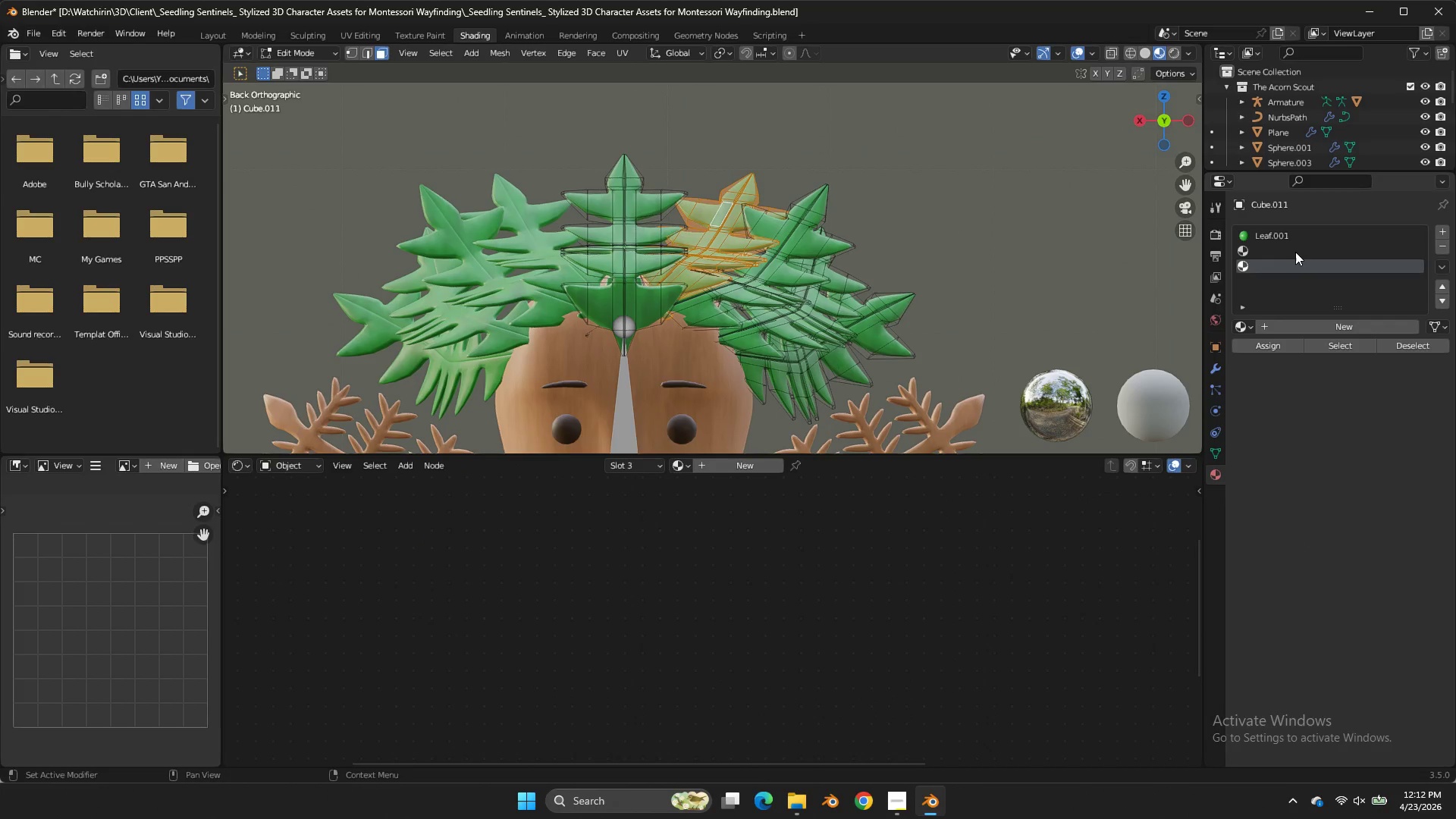 
left_click([1295, 252])
 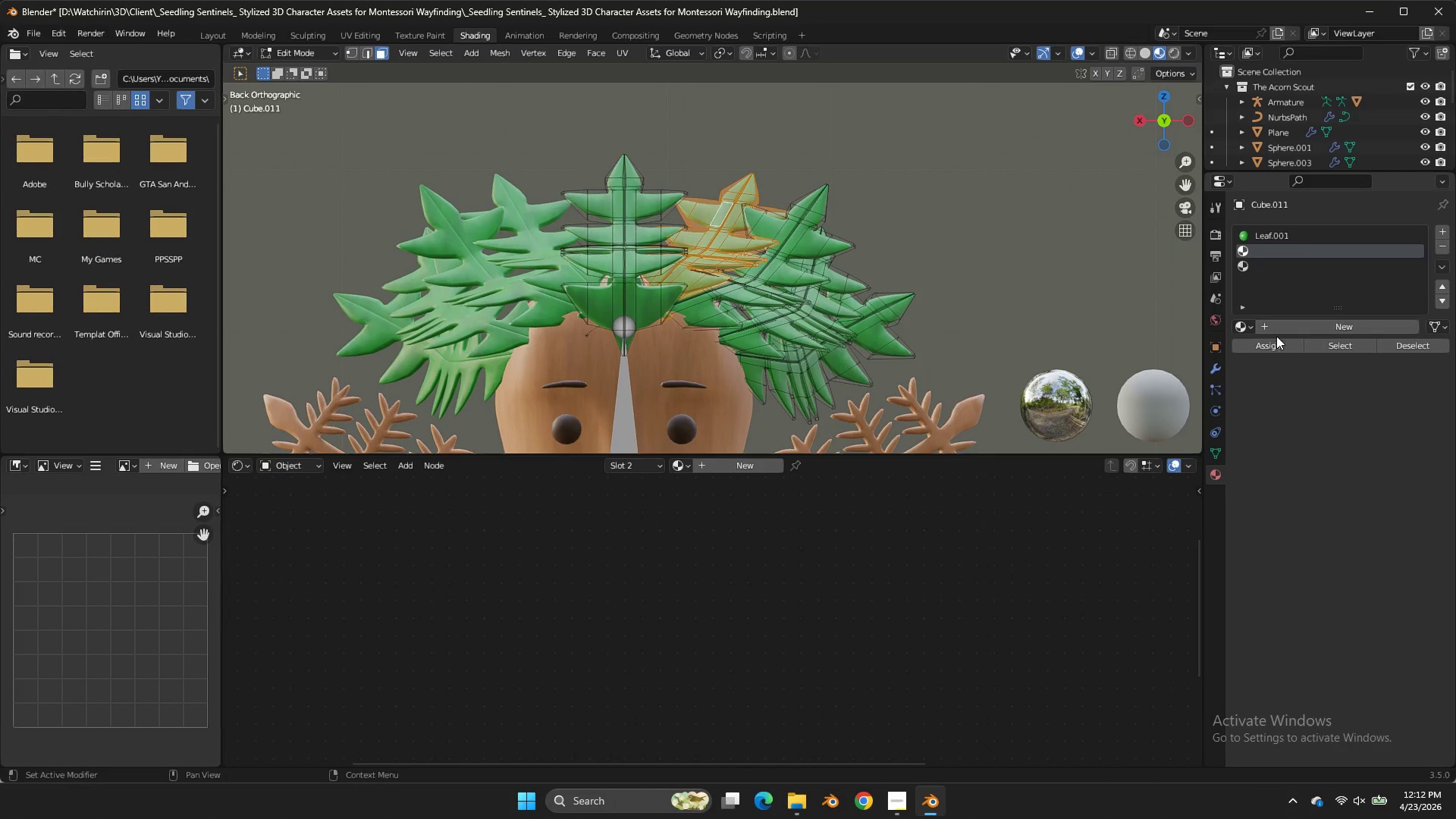 
double_click([1276, 343])
 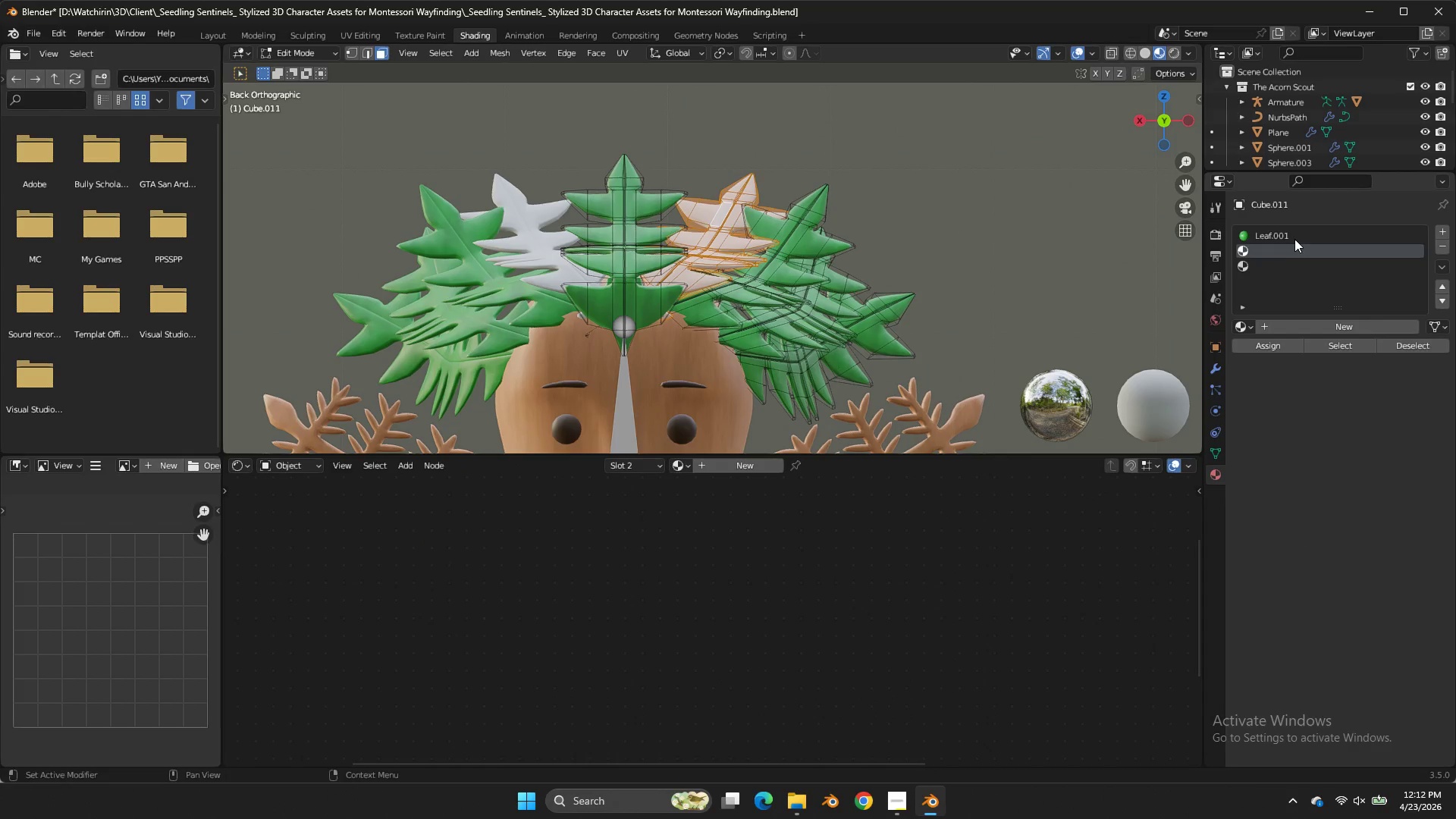 
left_click([1294, 239])
 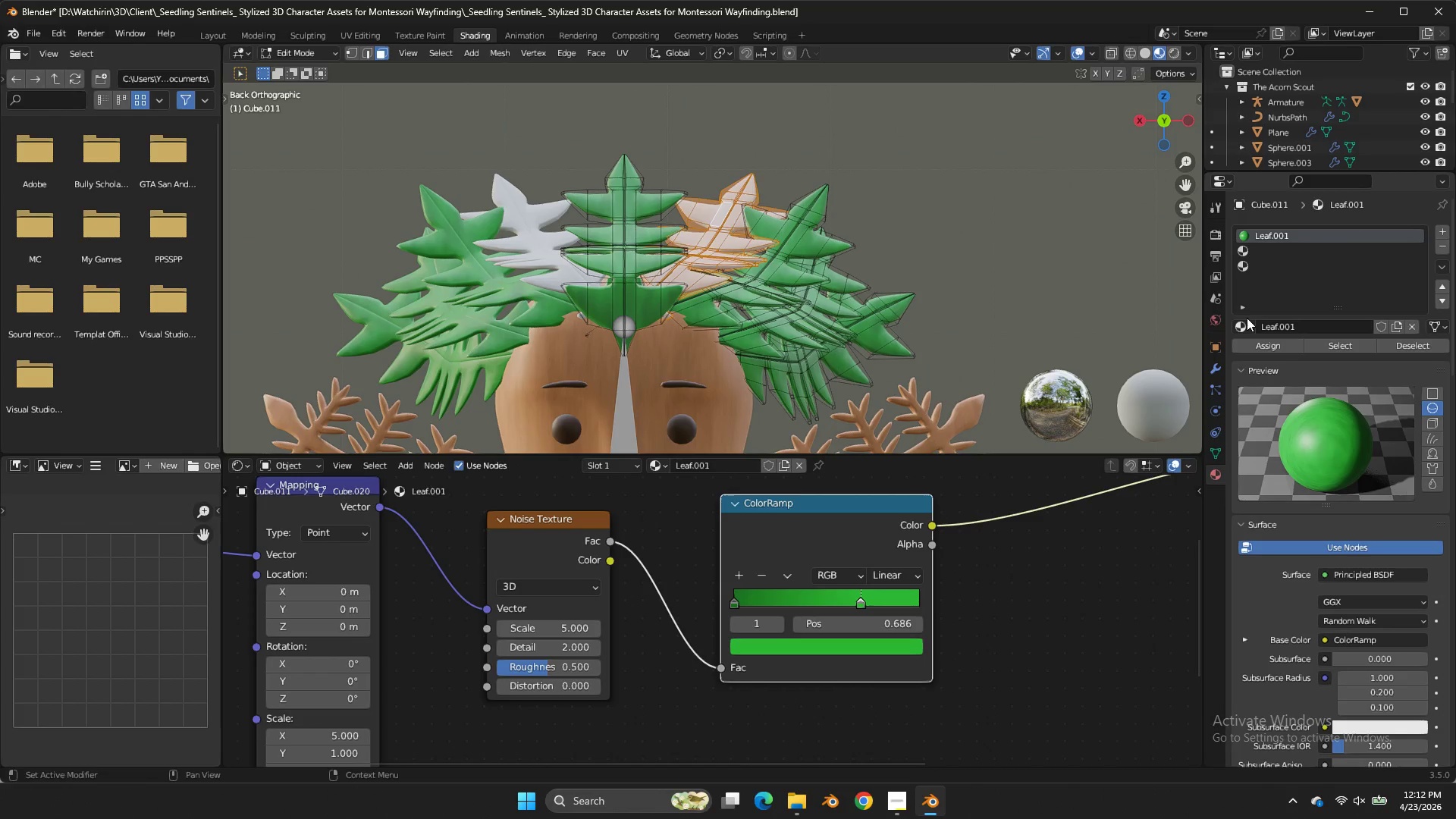 
double_click([1247, 321])
 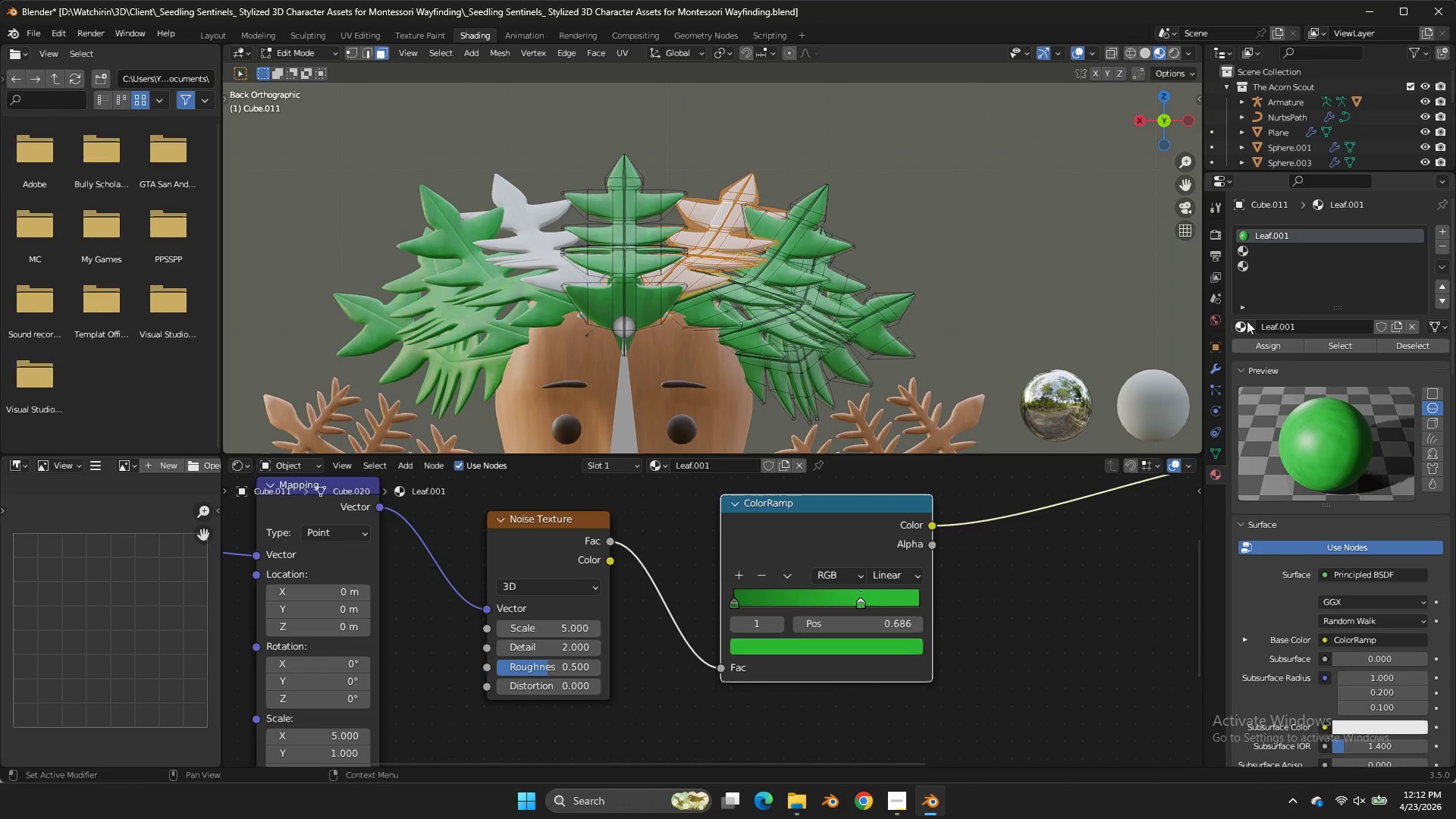 
triple_click([1247, 321])
 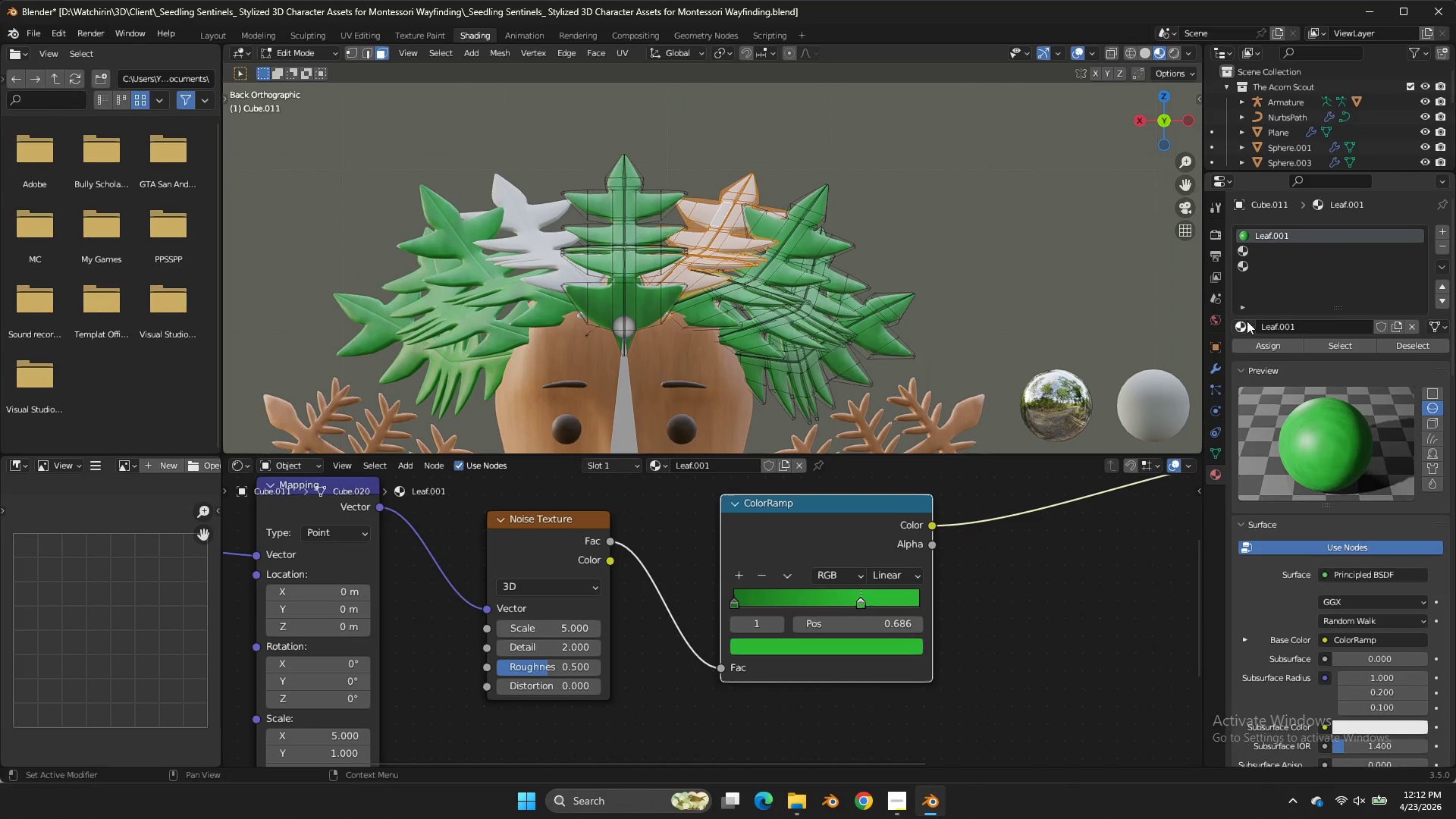 
triple_click([1247, 321])
 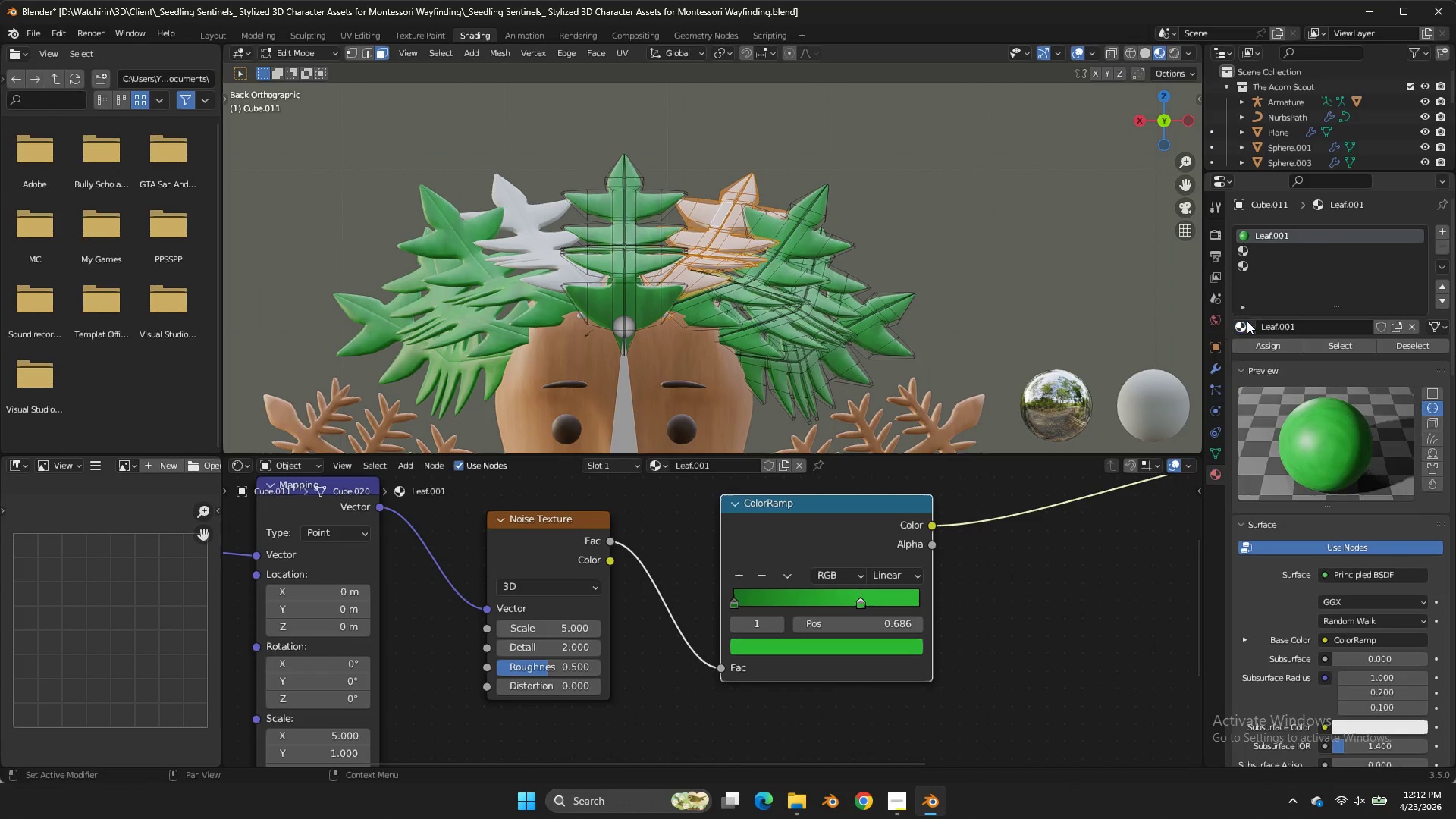 
triple_click([1247, 321])
 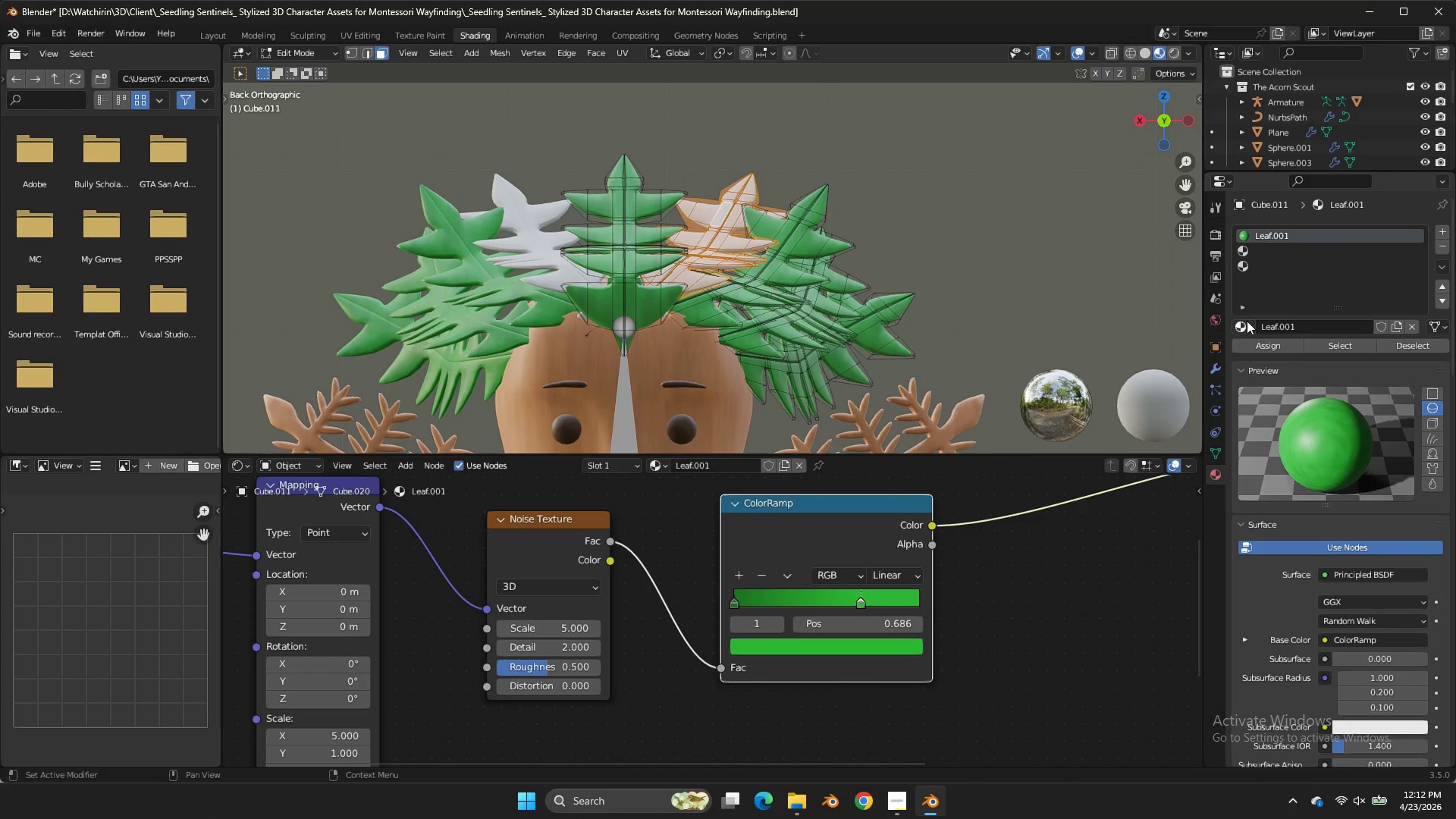 
triple_click([1247, 321])
 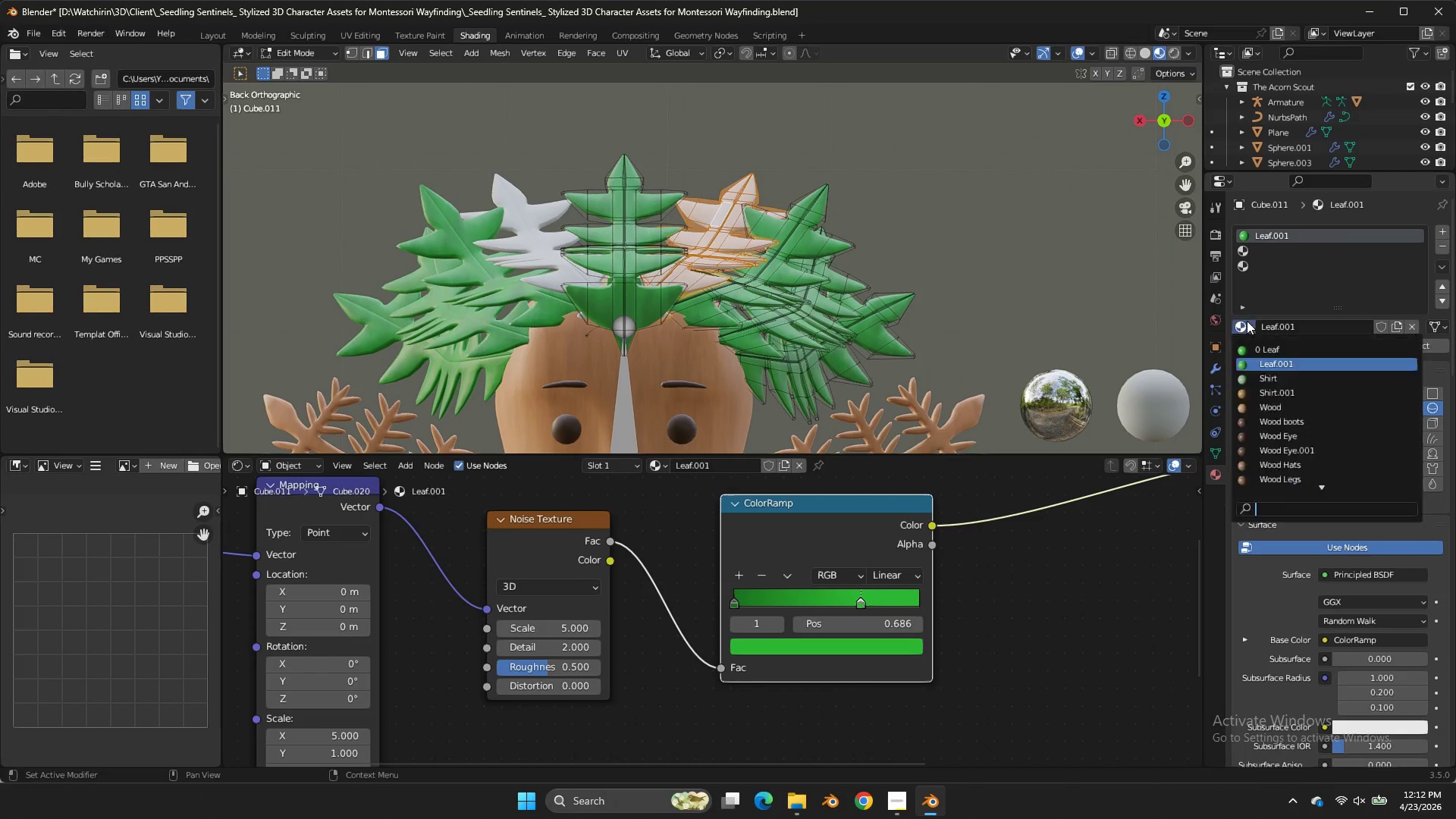 
triple_click([1247, 321])
 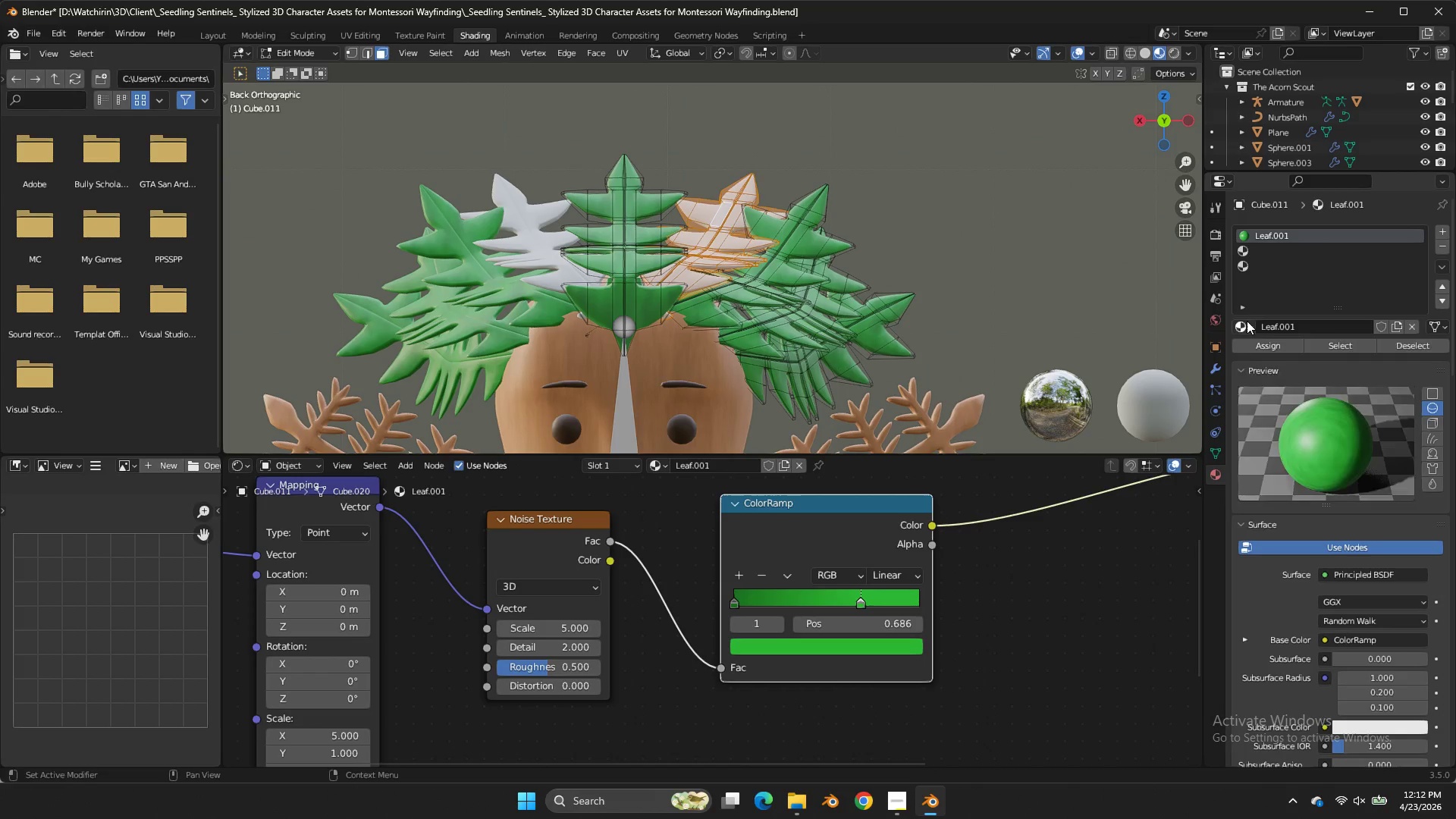 
triple_click([1247, 321])
 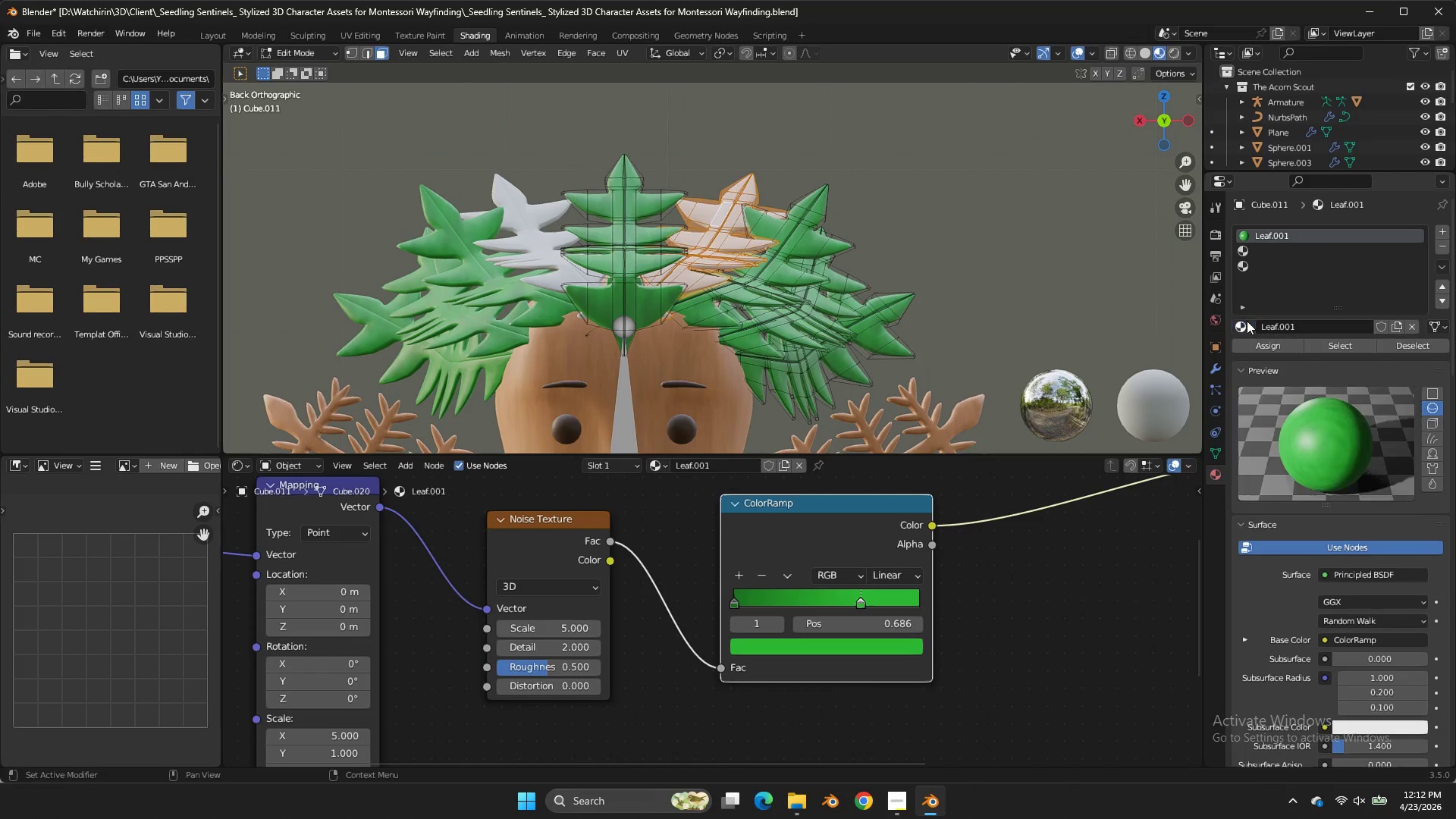 
triple_click([1247, 321])
 